 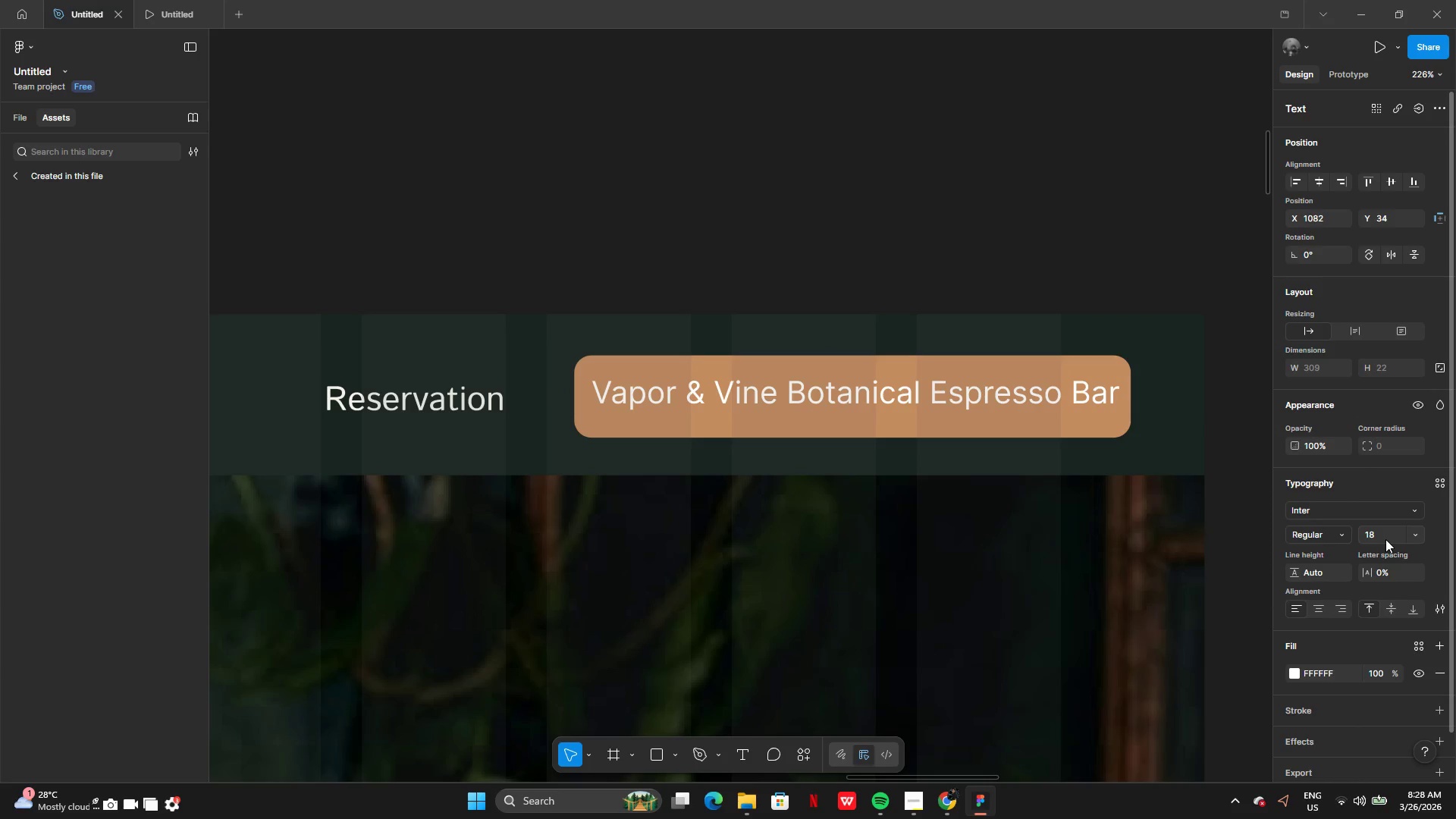 
left_click_drag(start_coordinate=[981, 392], to_coordinate=[984, 398])
 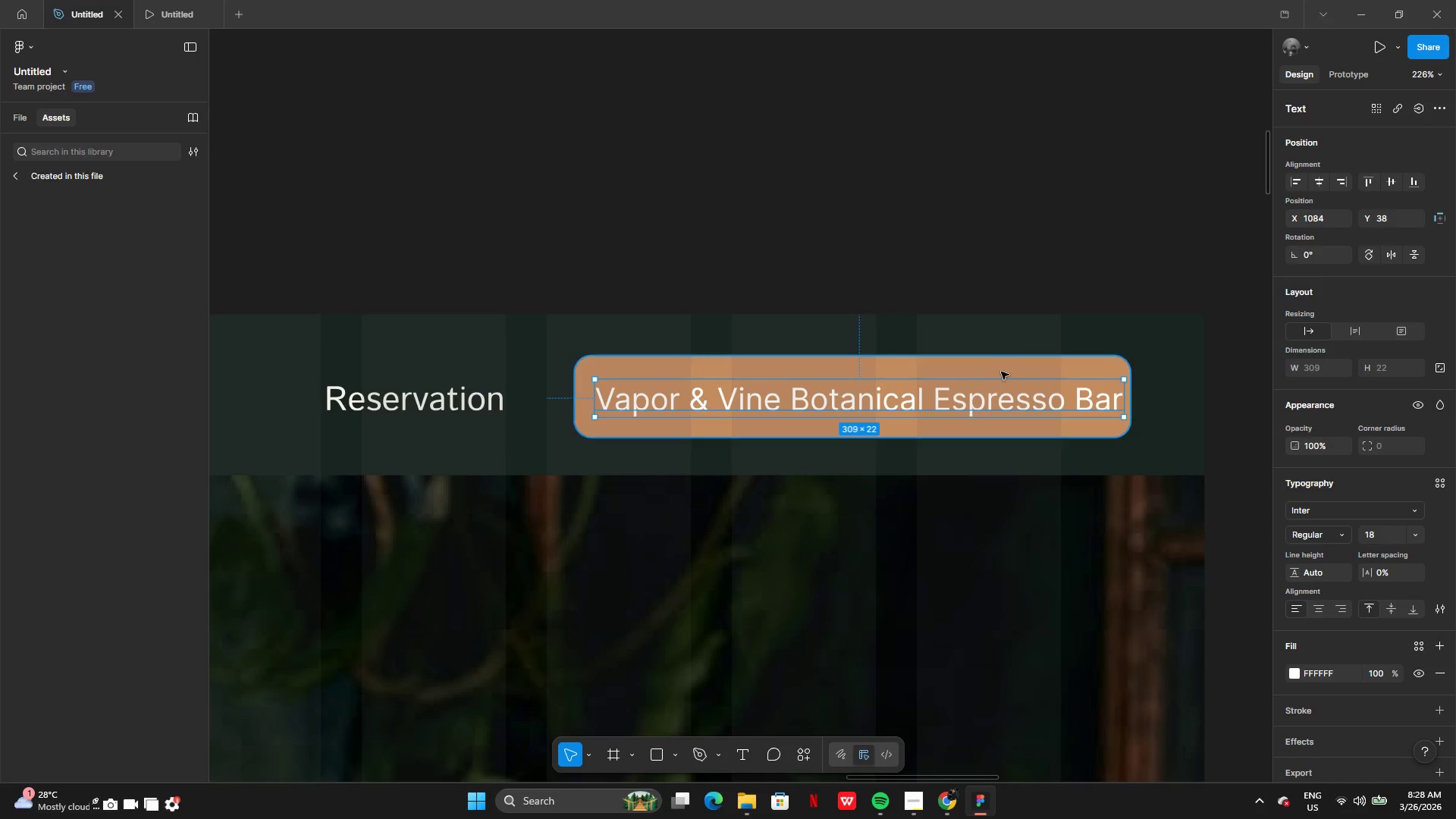 
left_click([1003, 371])
 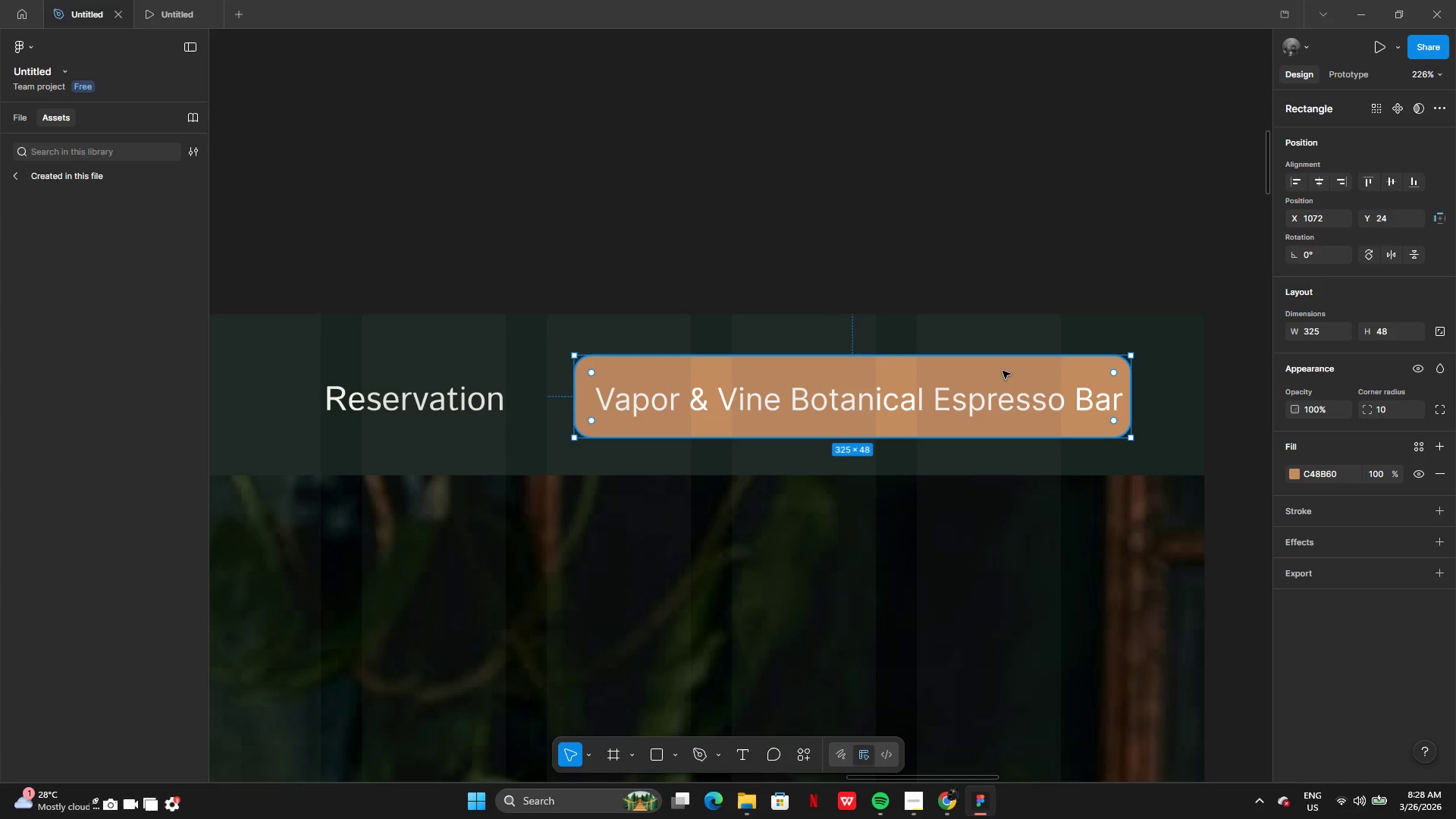 
hold_key(key=ShiftLeft, duration=0.98)
left_click([998, 409])
 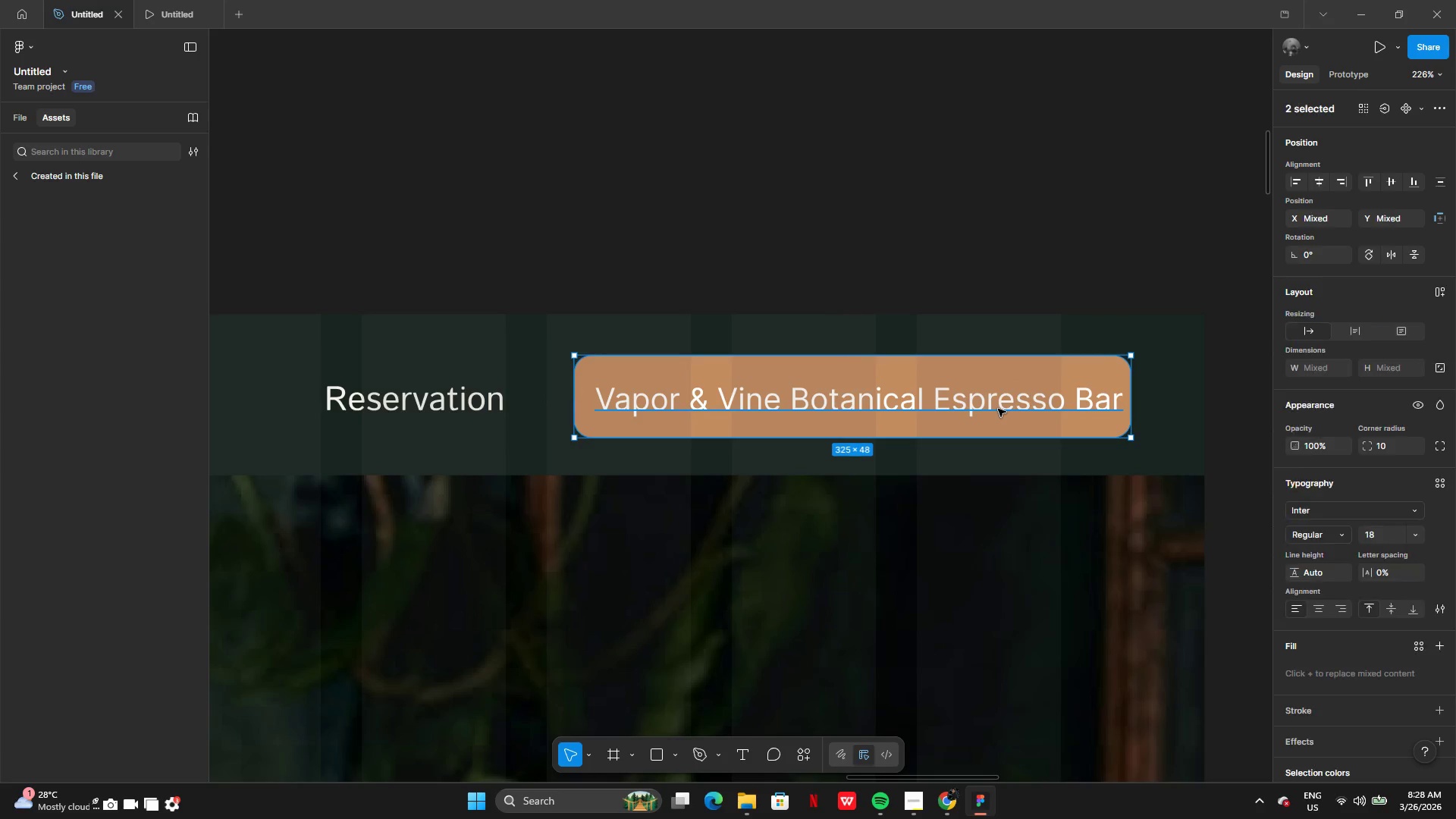 
hold_key(key=ShiftLeft, duration=2.0)
 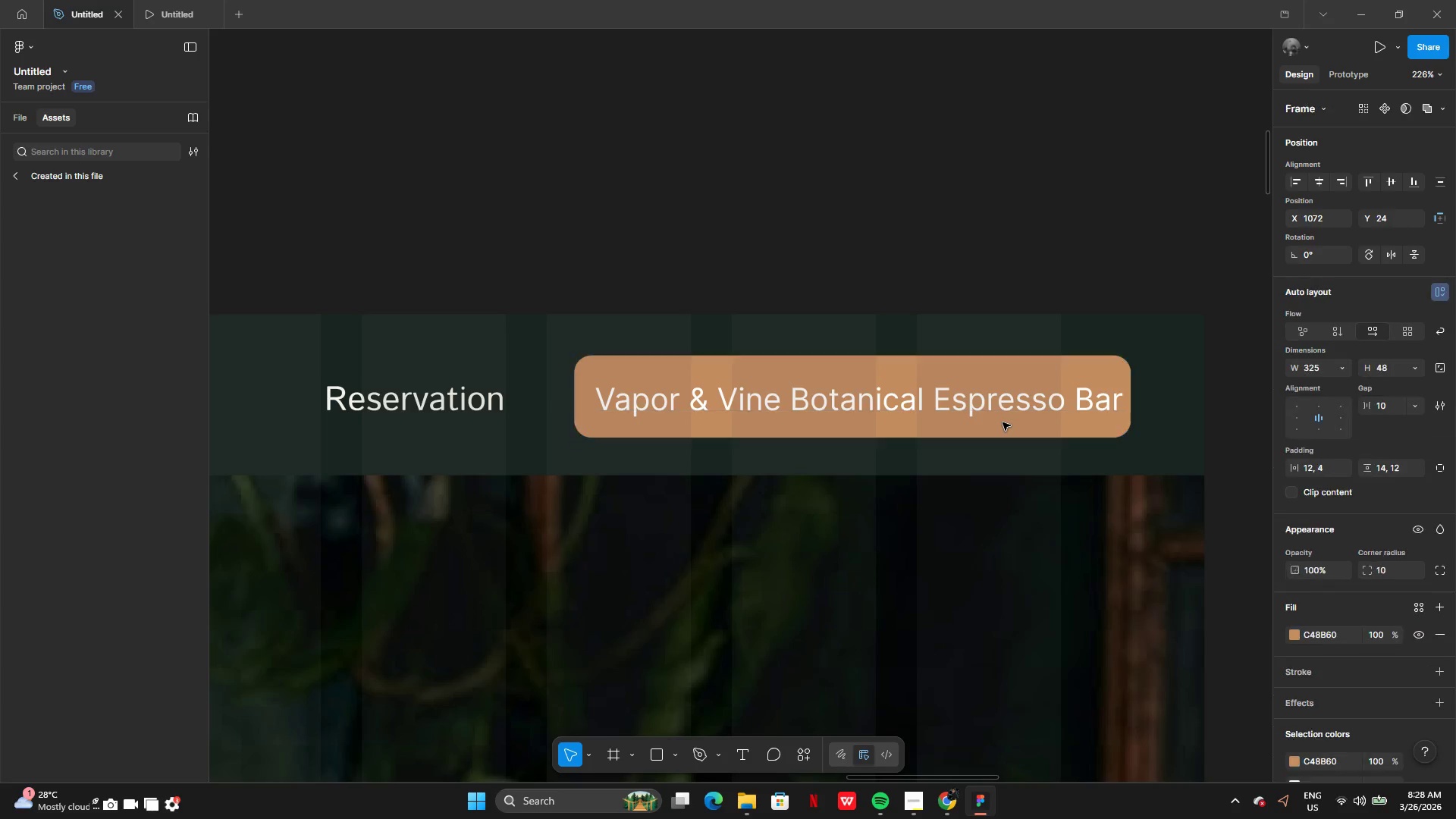 
key(Shift+A)
 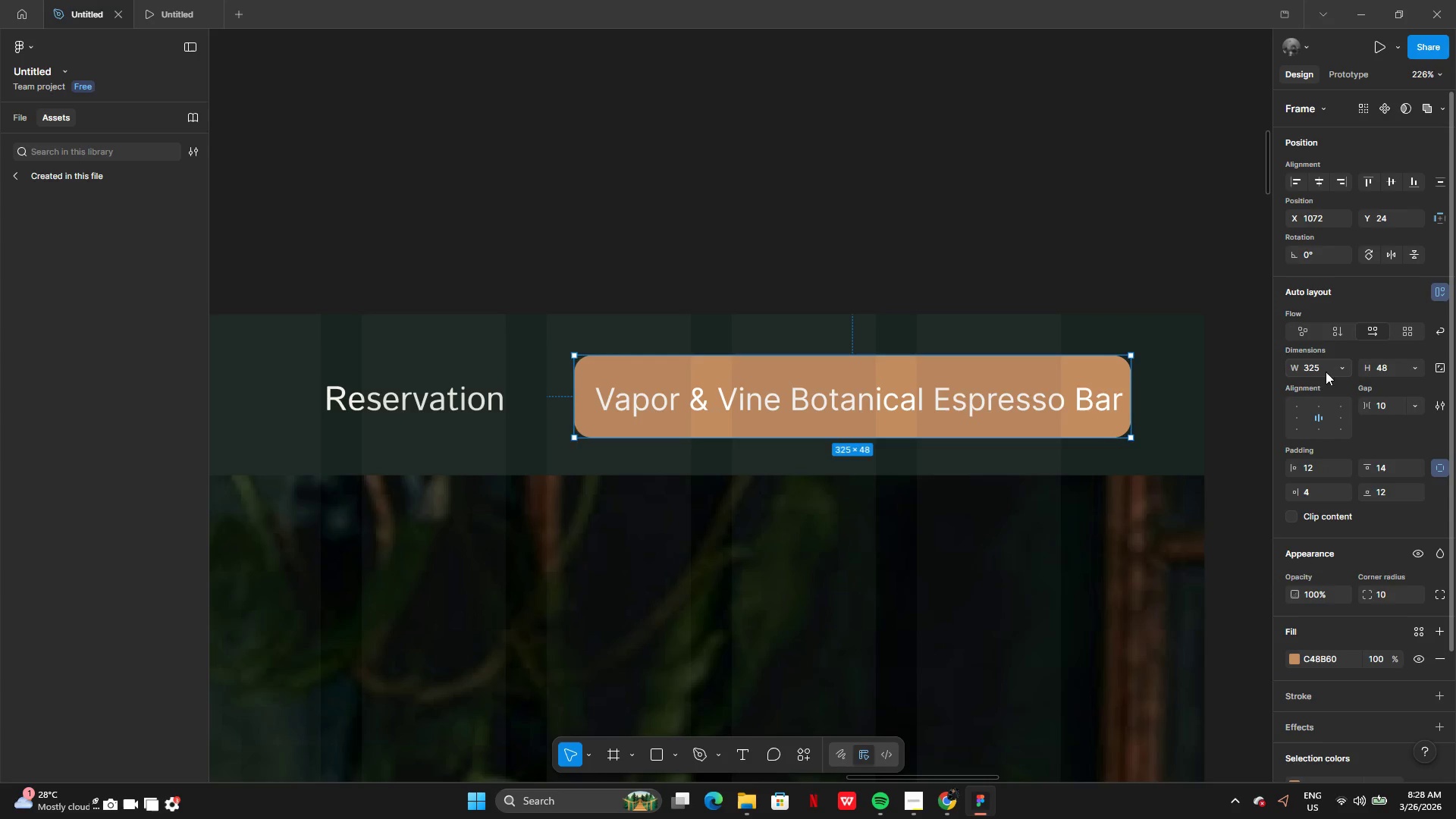 
left_click([1300, 416])
 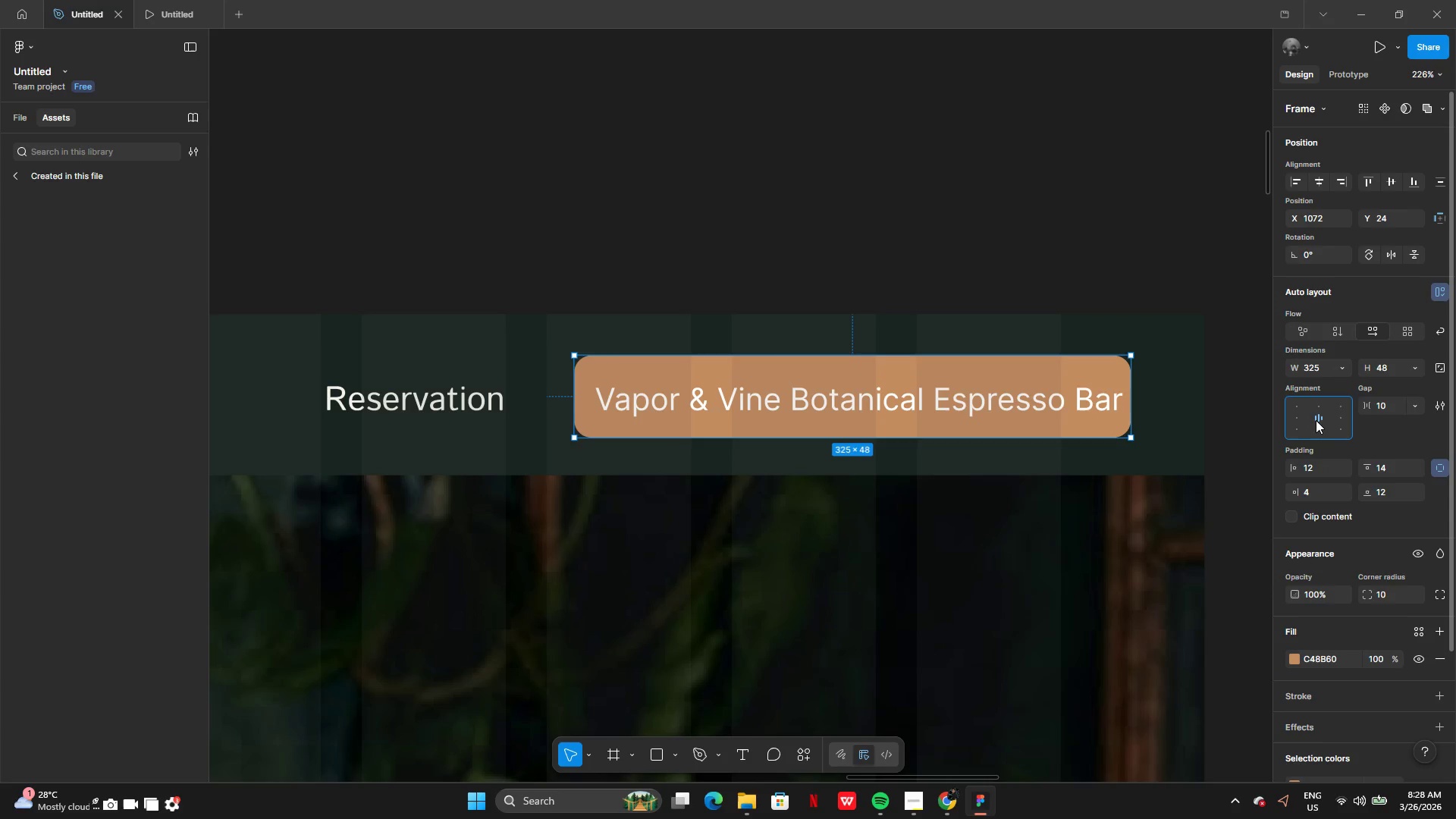 
left_click([1320, 424])
 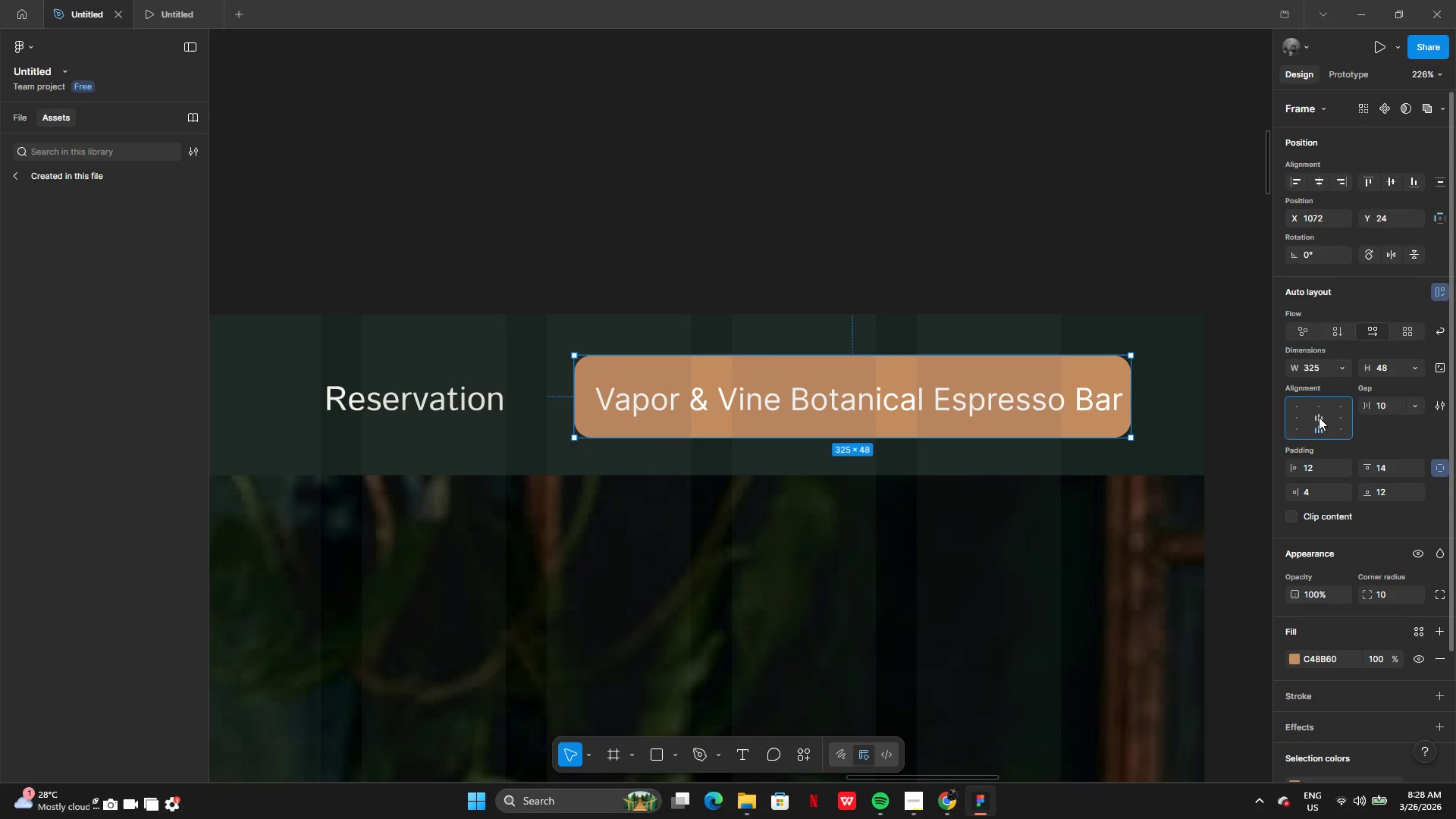 
left_click([1319, 415])
 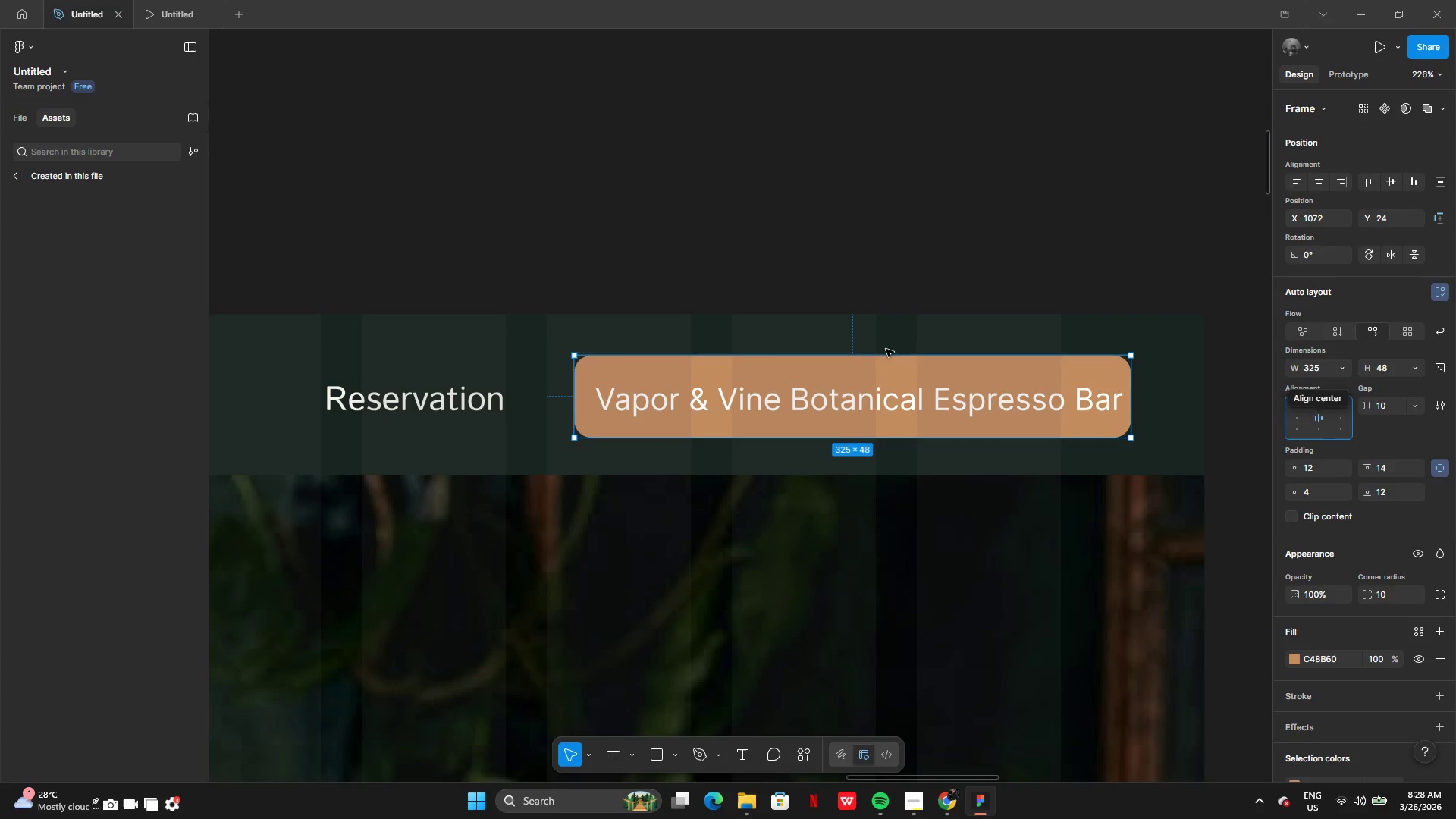 
left_click_drag(start_coordinate=[886, 351], to_coordinate=[886, 369])
 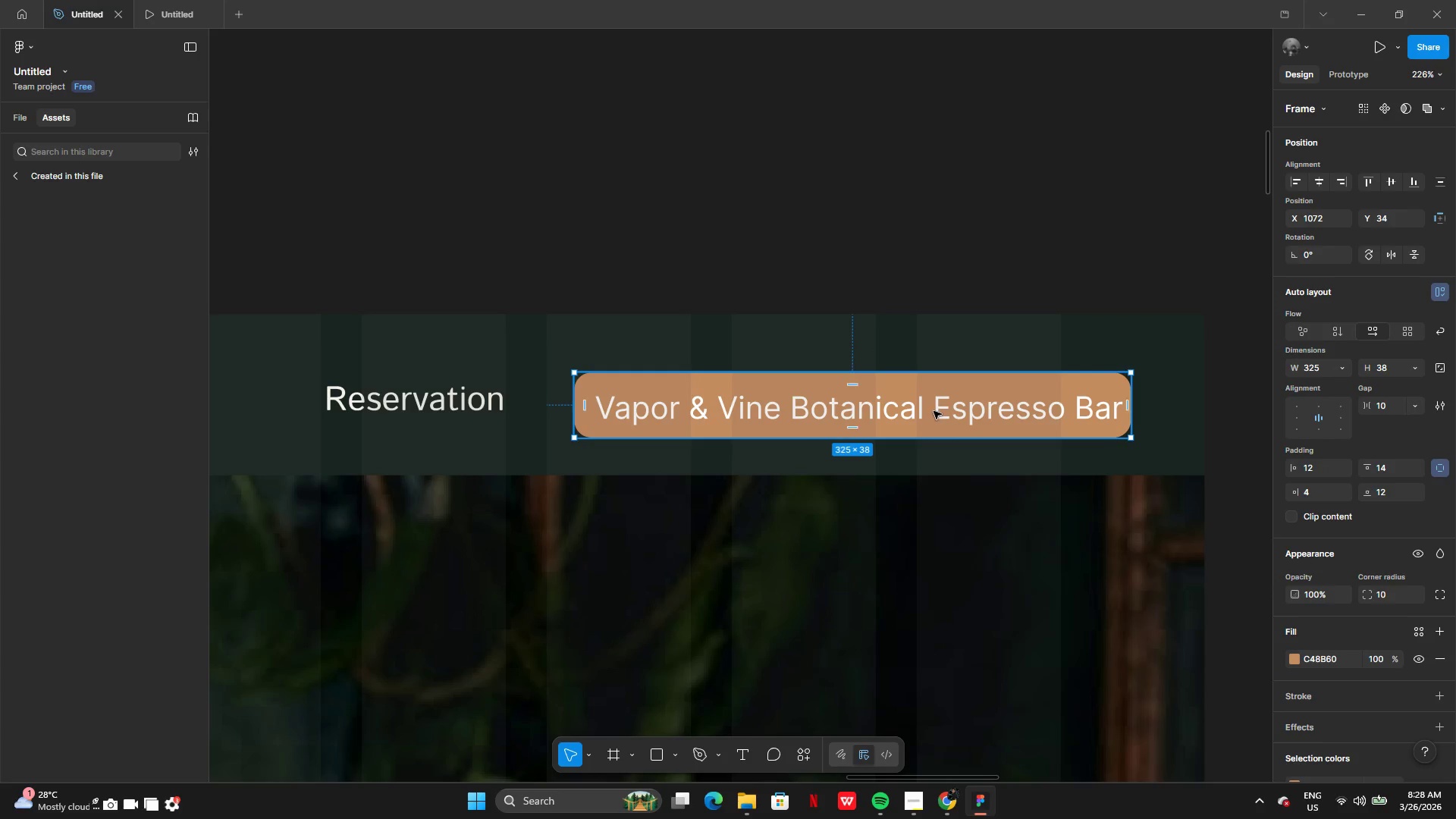 
left_click_drag(start_coordinate=[934, 411], to_coordinate=[956, 406])
 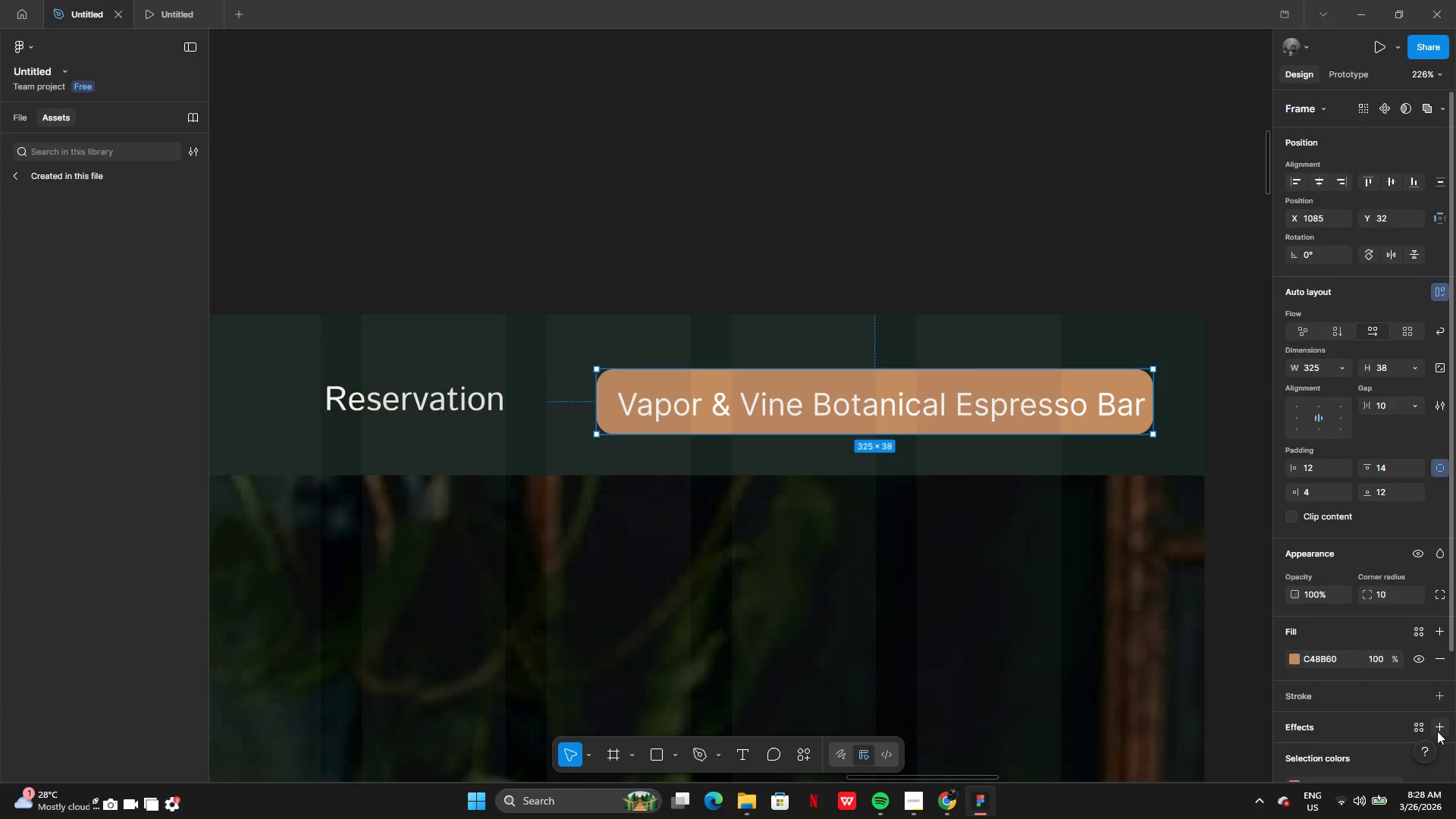 
left_click([1438, 730])
 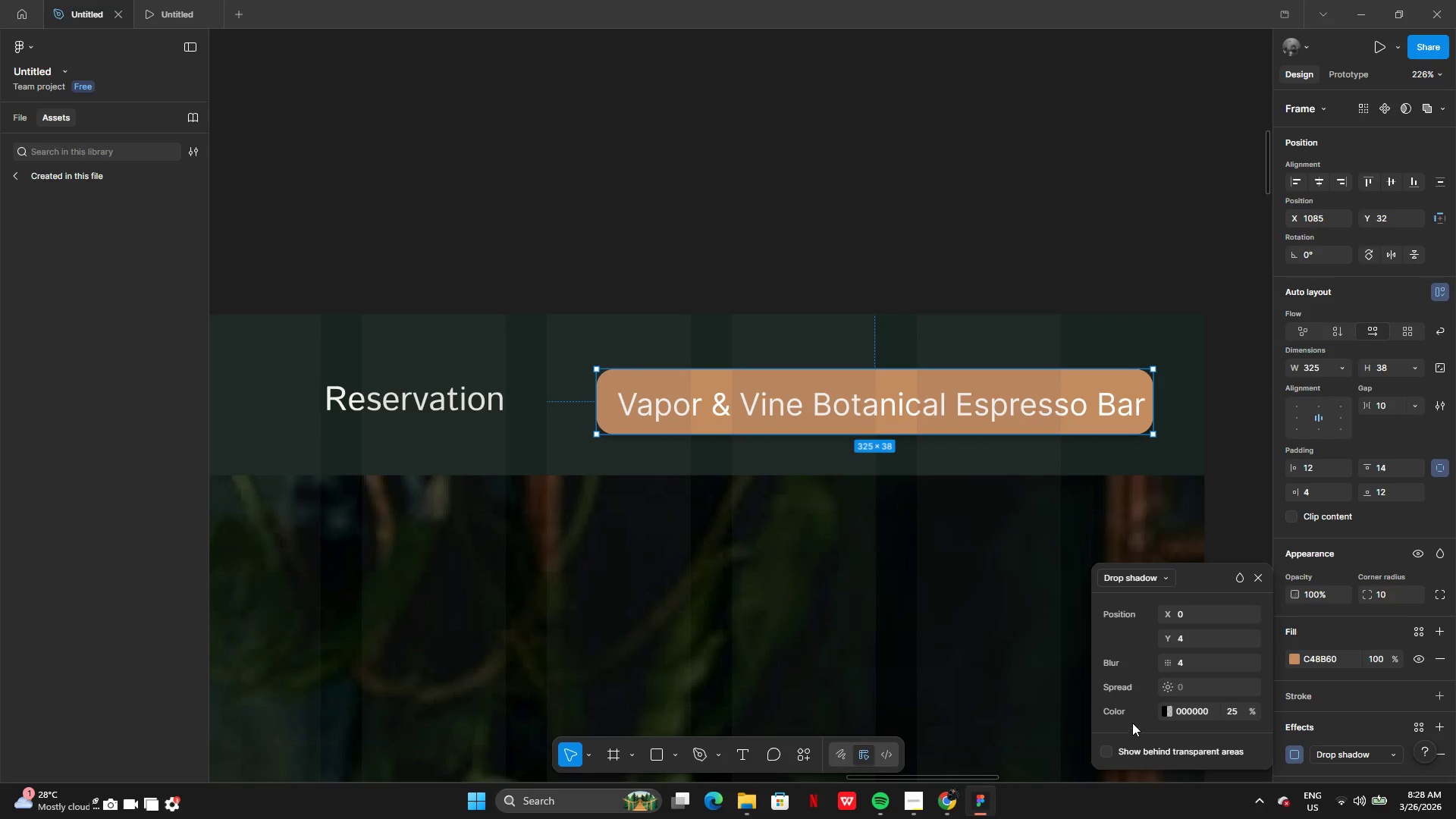 
left_click([1163, 712])
 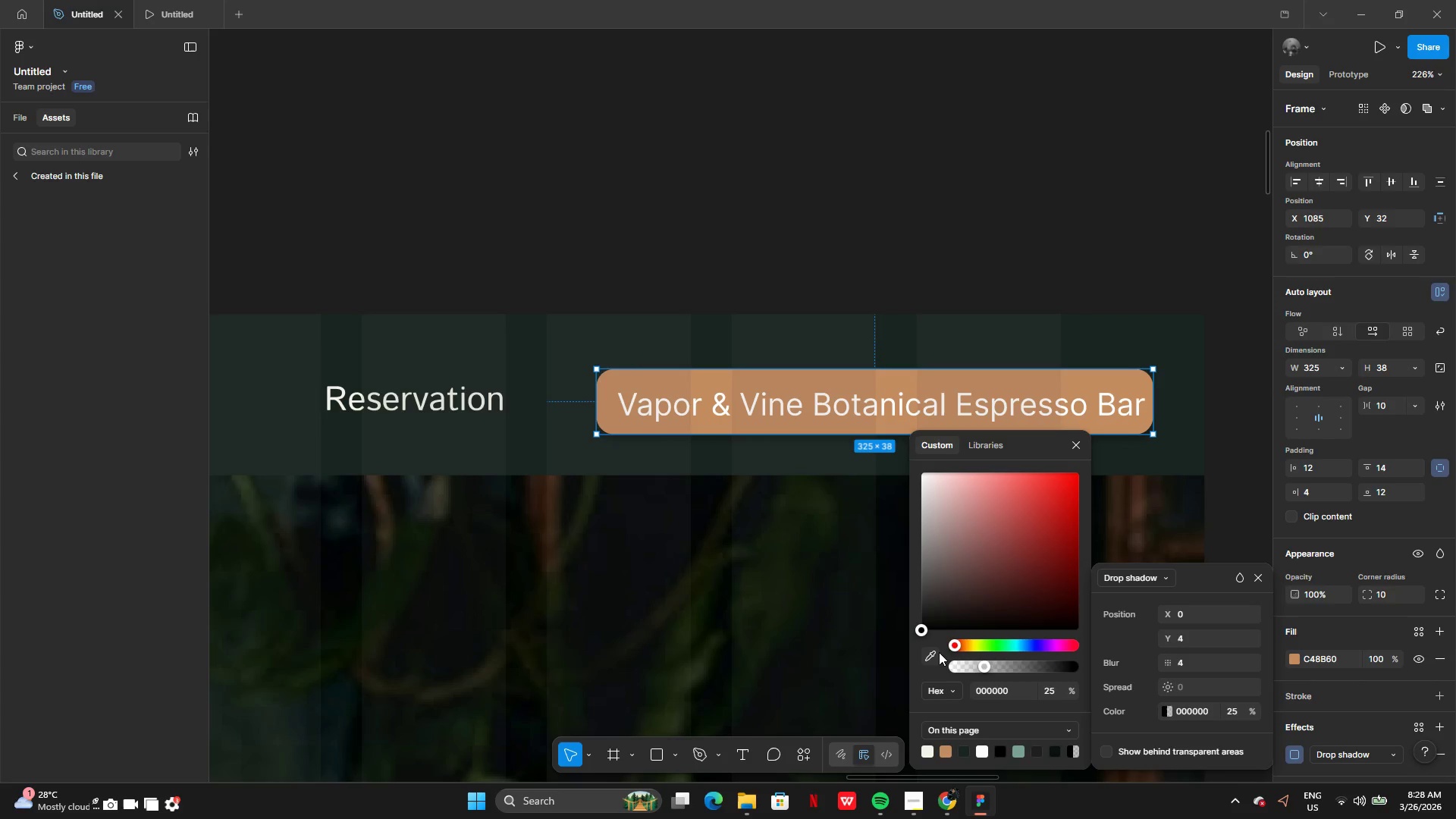 
left_click([932, 656])
 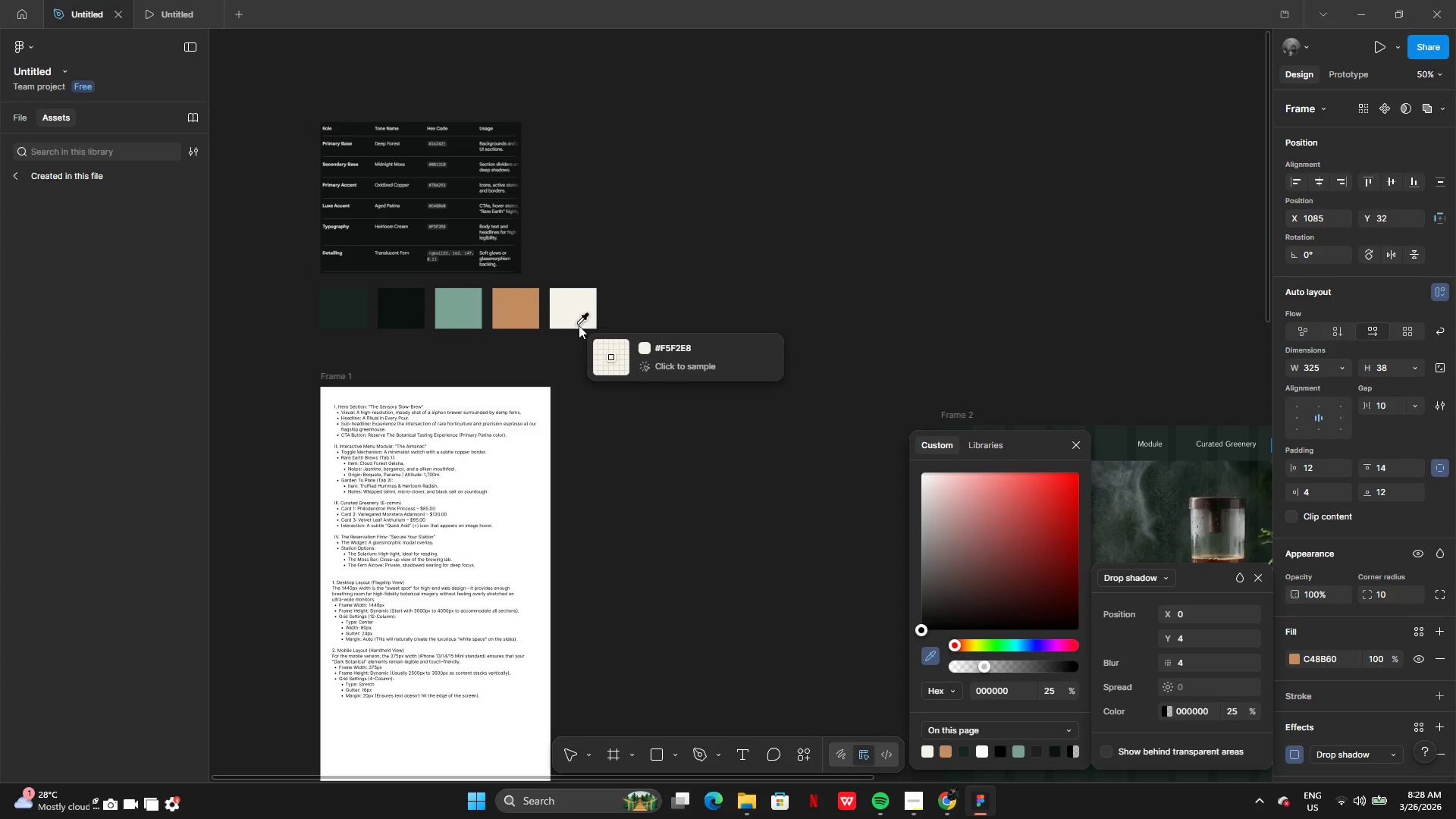 
wait(5.81)
 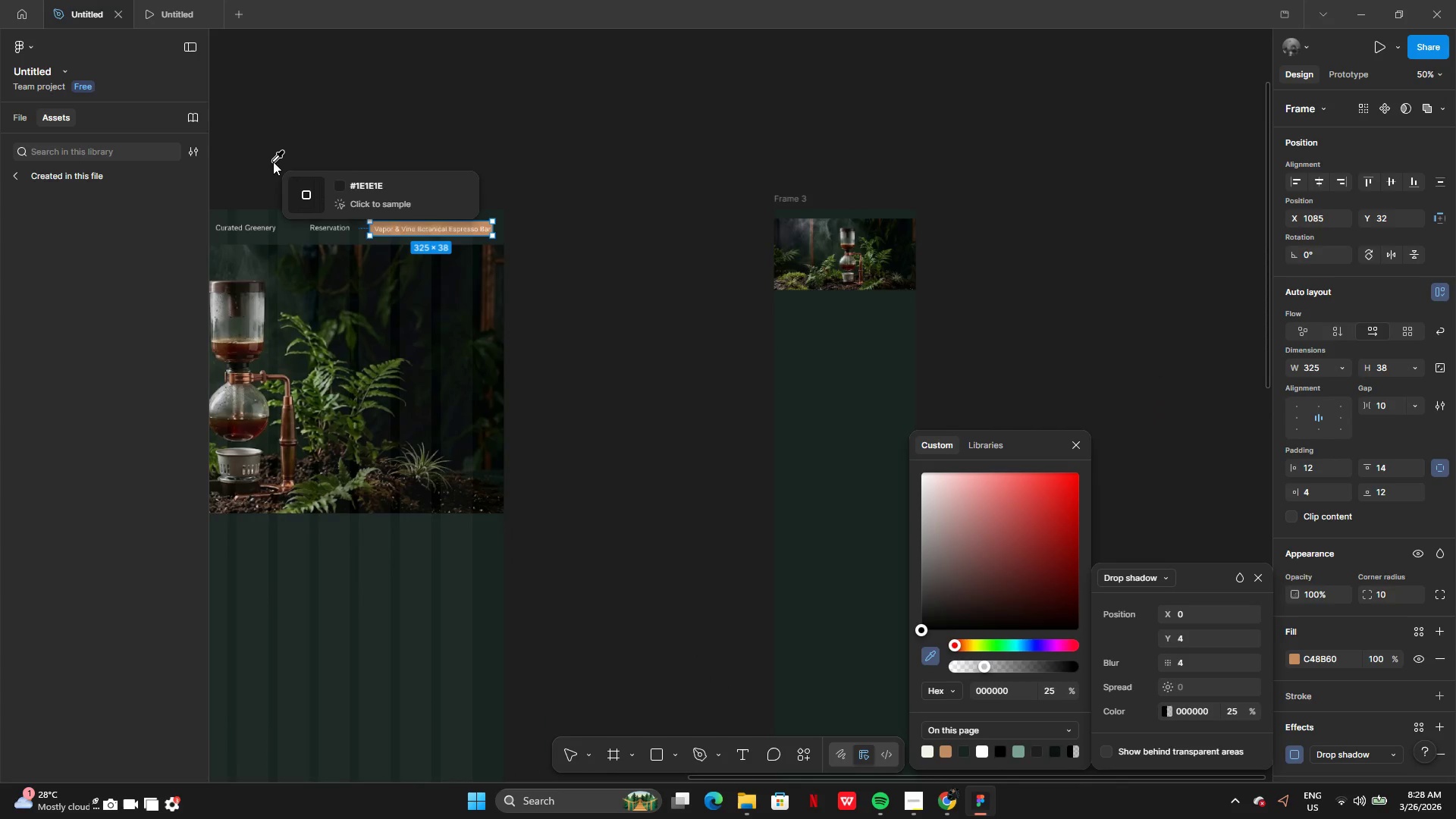 
left_click([406, 312])
 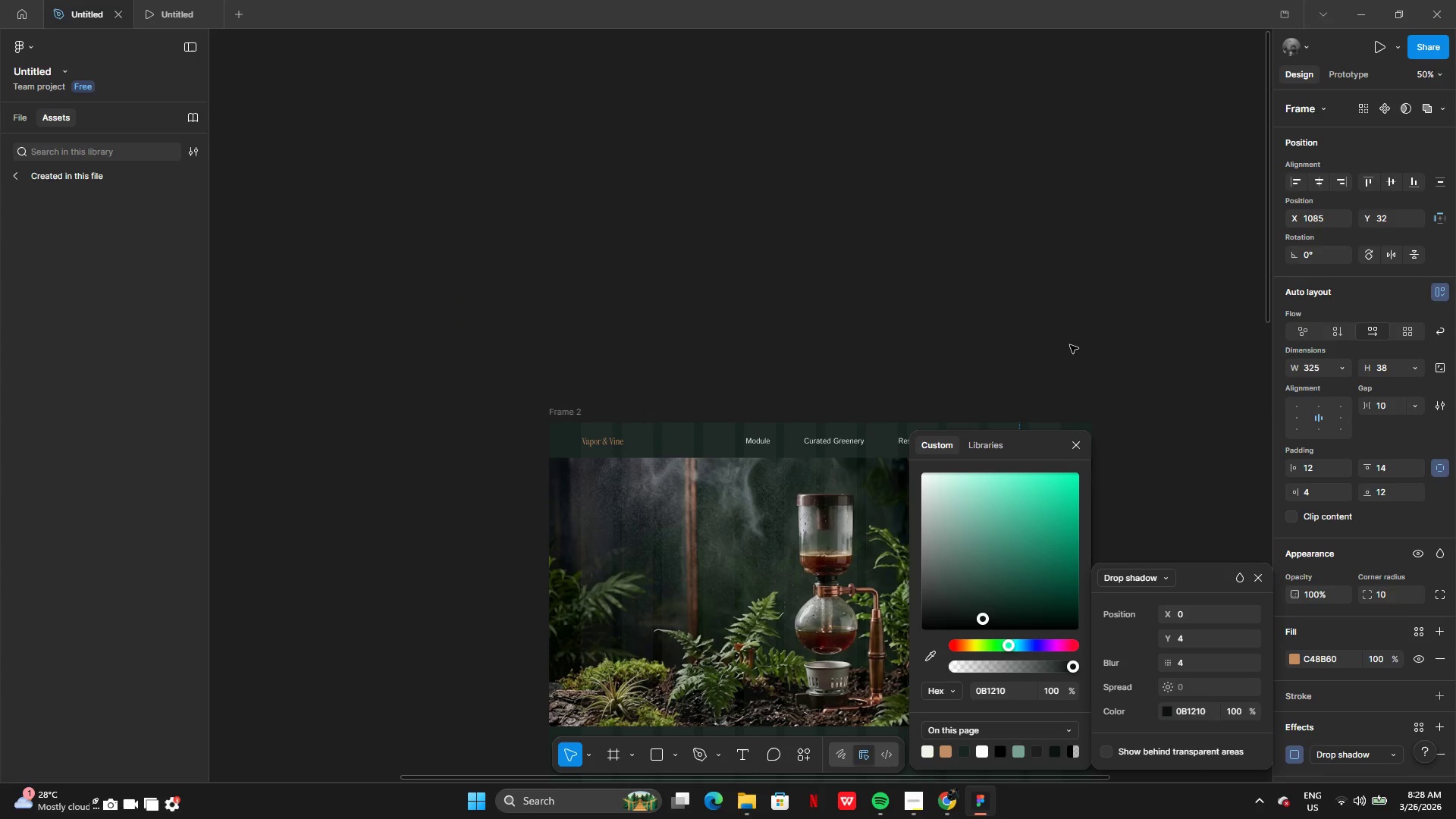 
double_click([1072, 349])
 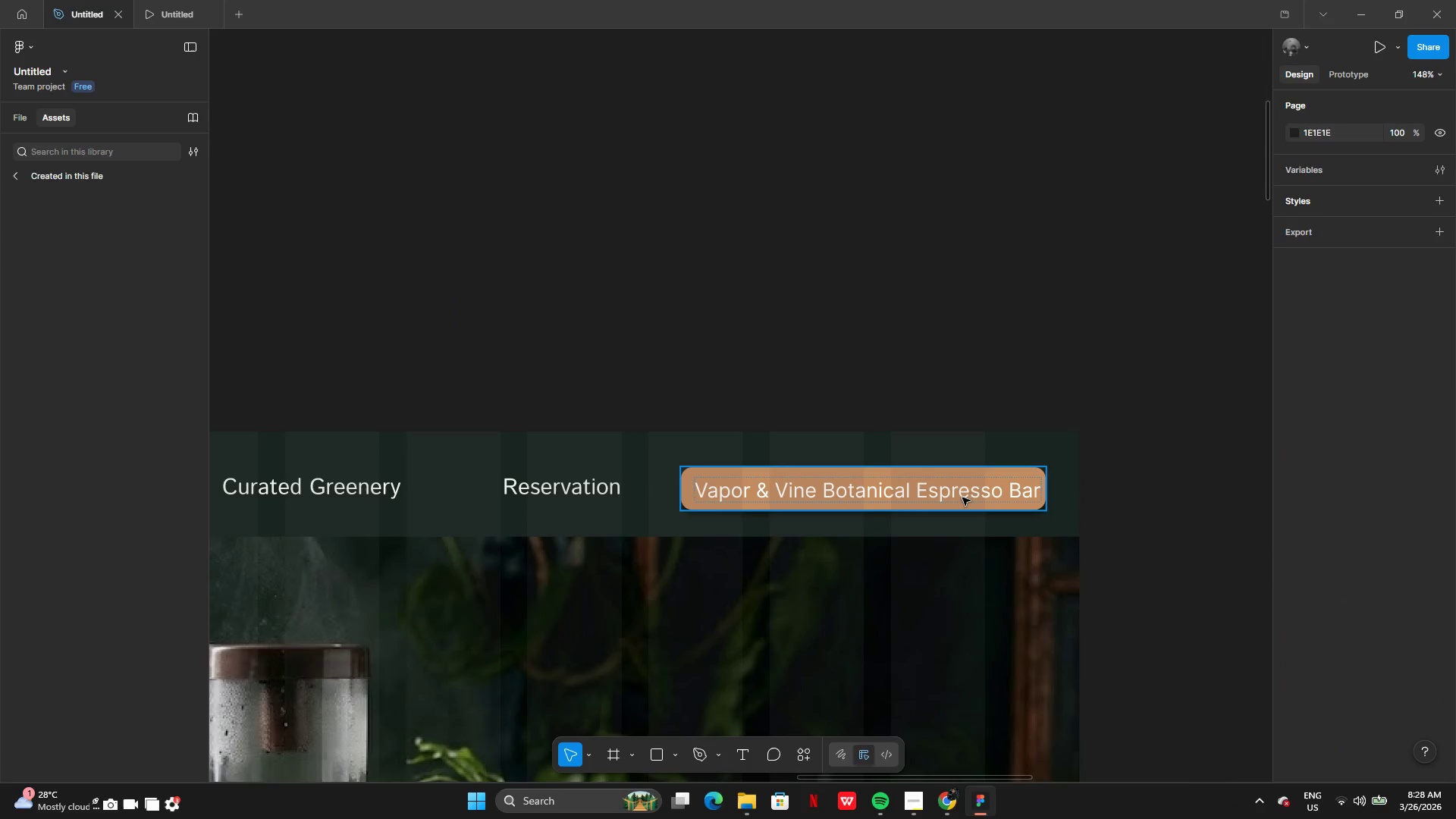 
double_click([962, 493])
 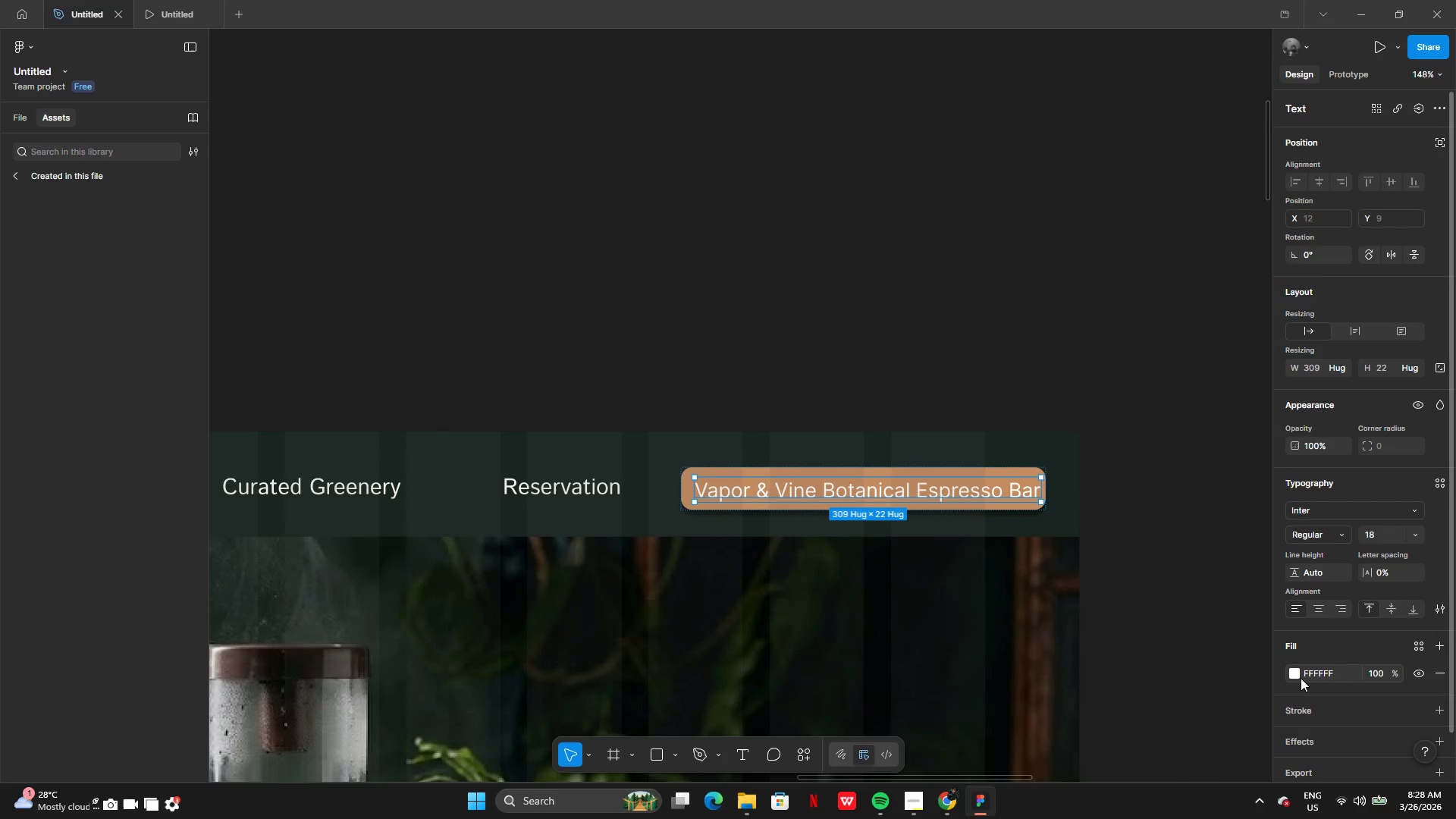 
left_click([1294, 676])
 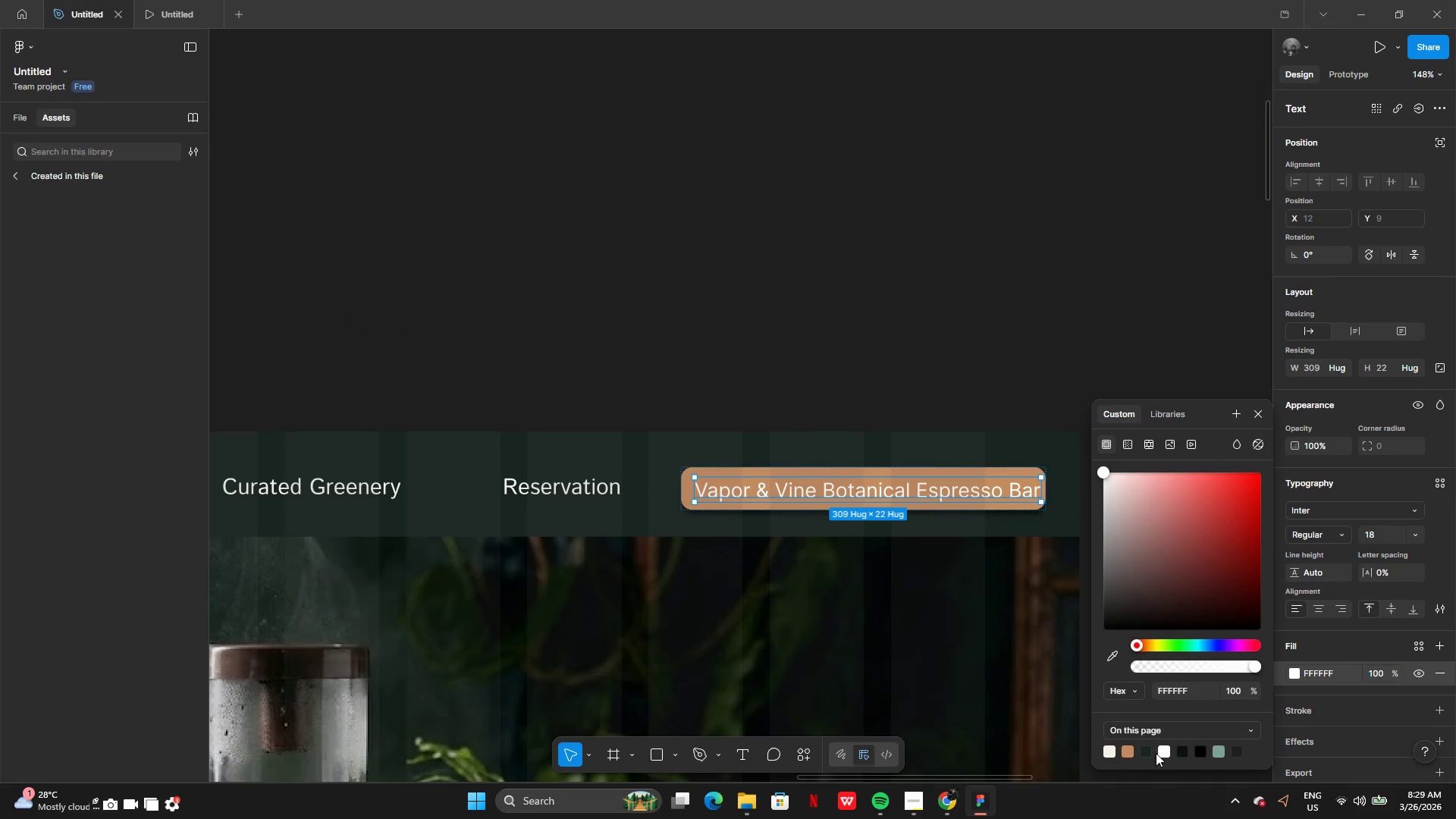 
left_click([1147, 753])
 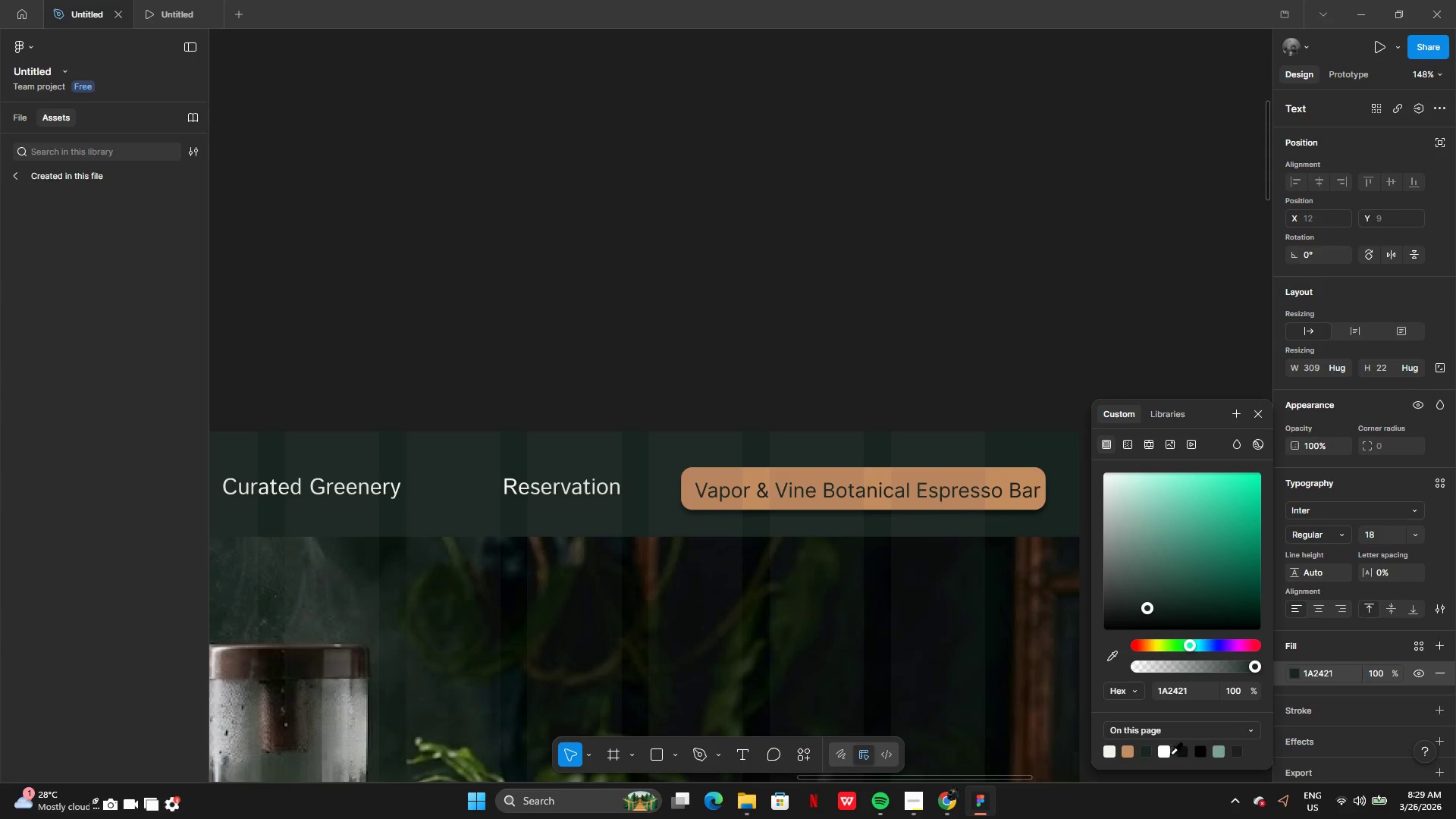 
left_click([1176, 754])
 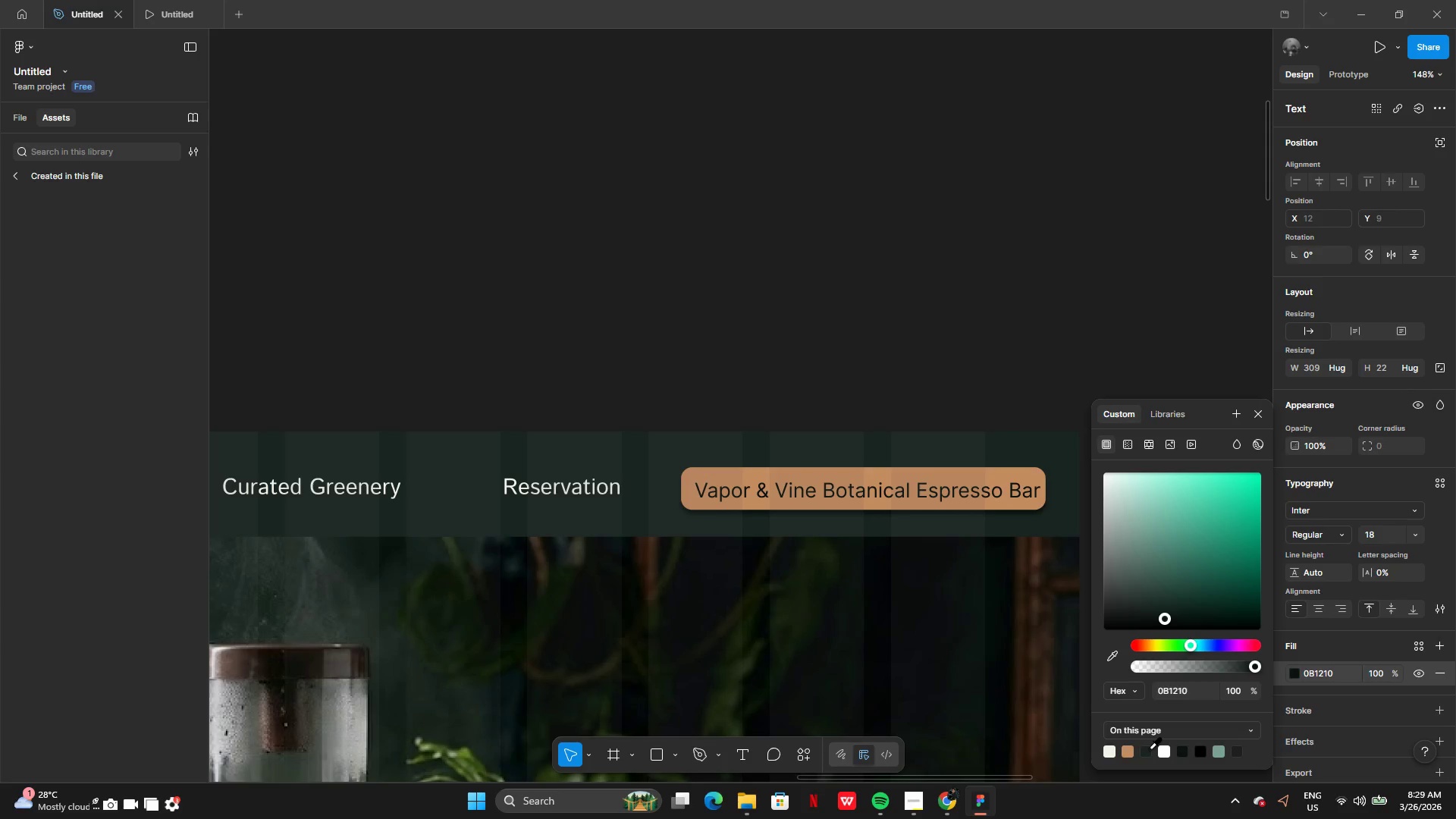 
left_click([1147, 748])
 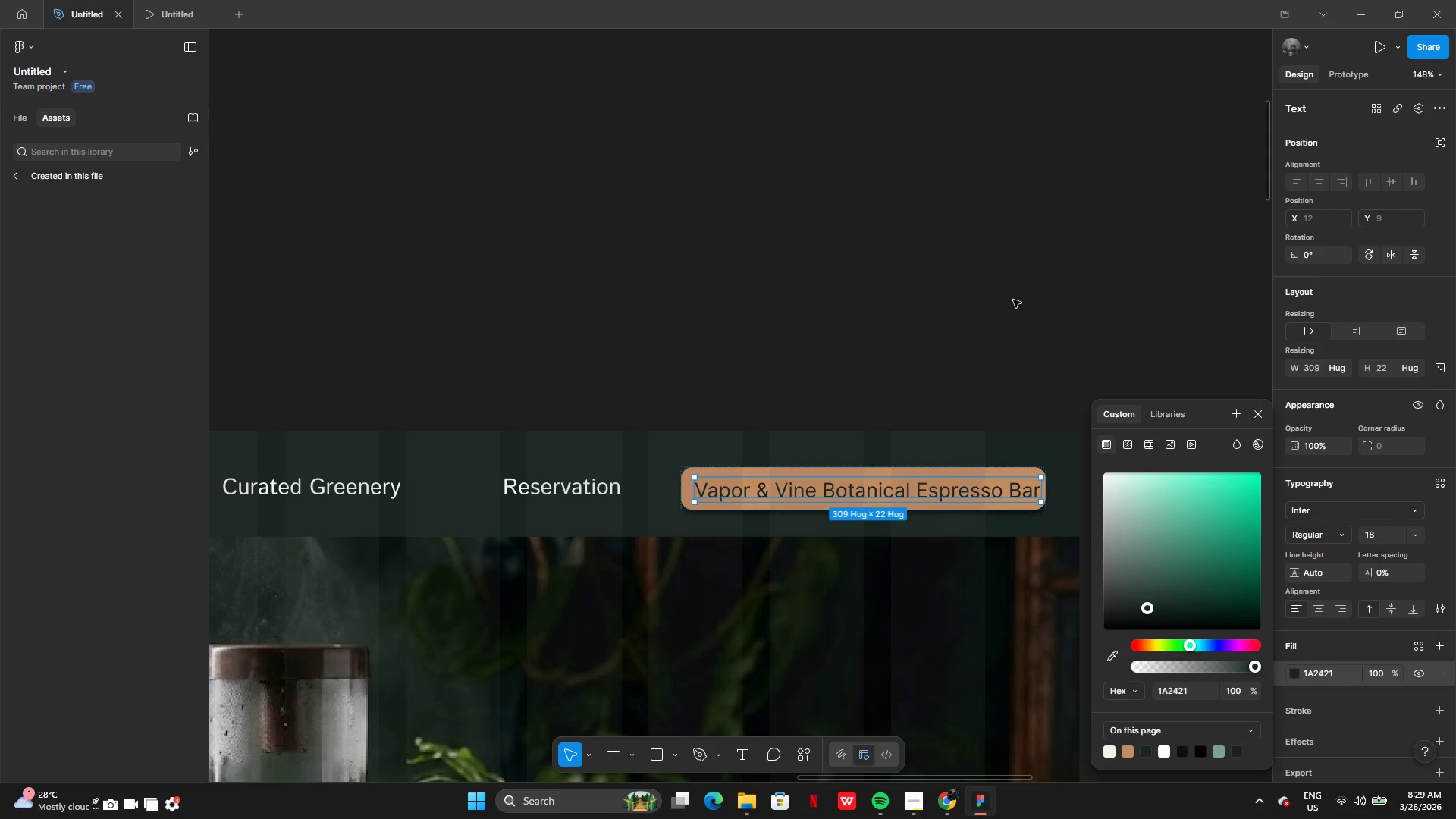 
left_click([1013, 300])
 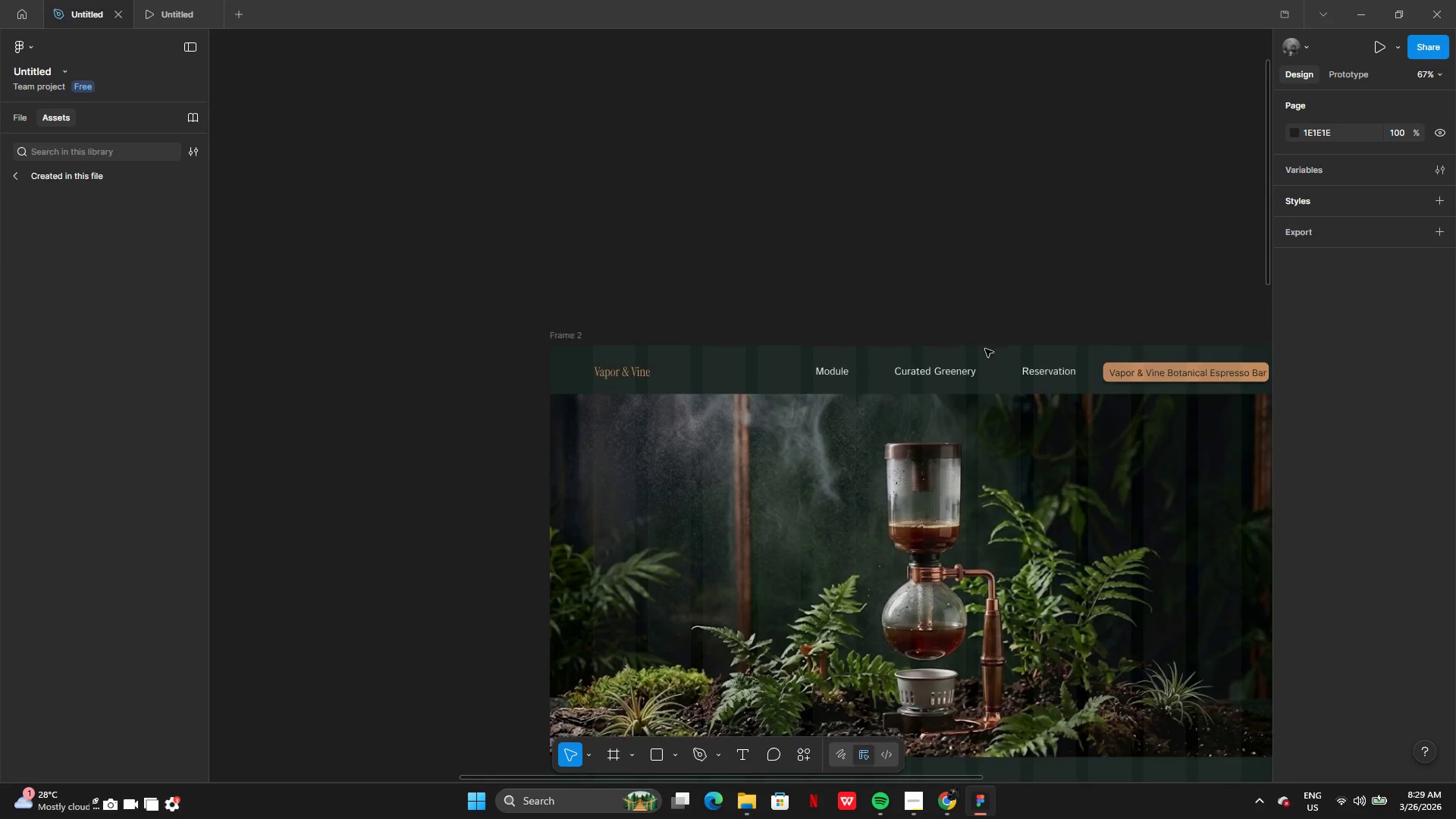 
left_click([938, 369])
 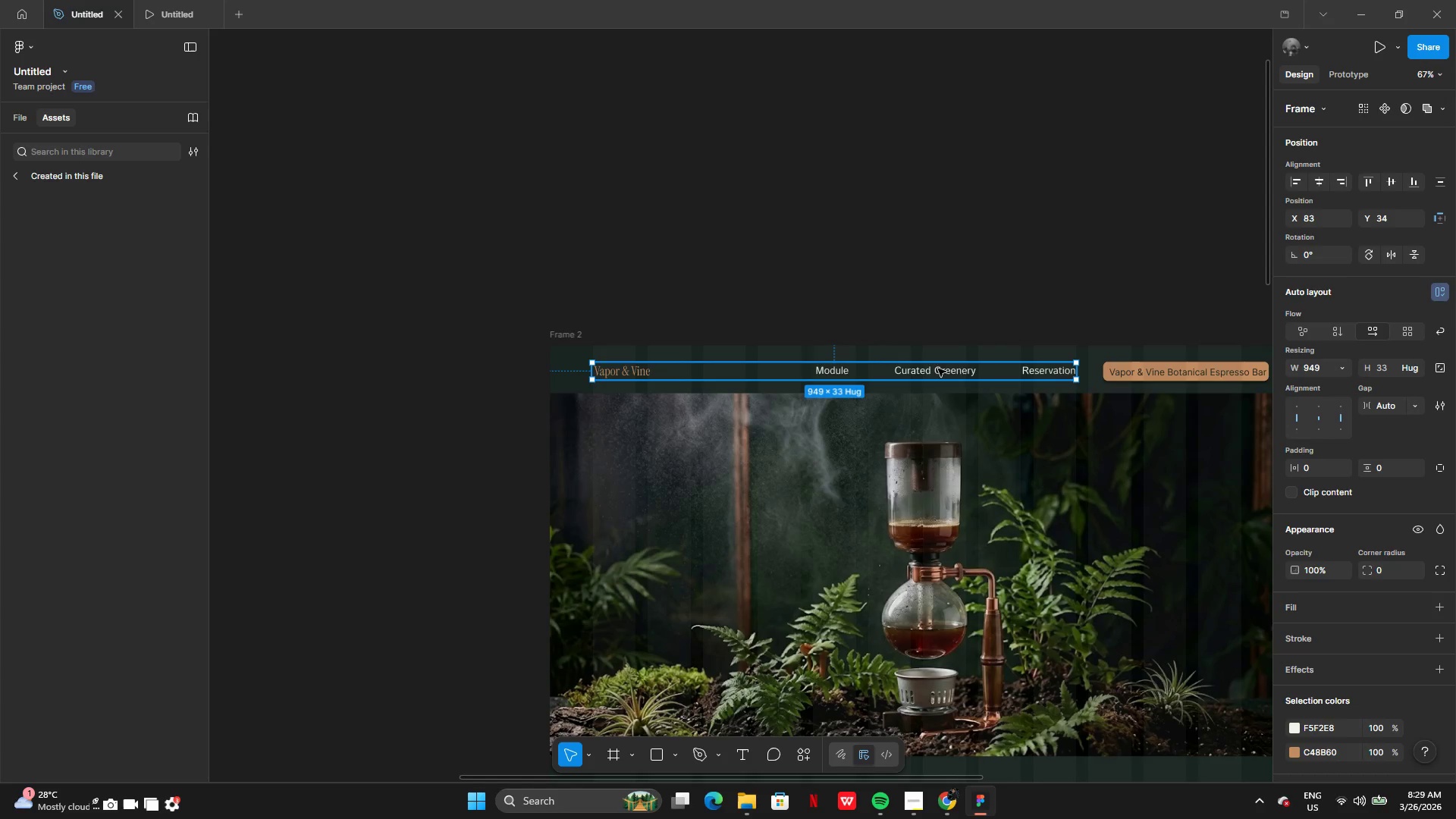 
hold_key(key=ShiftLeft, duration=0.86)
left_click([1227, 381])
 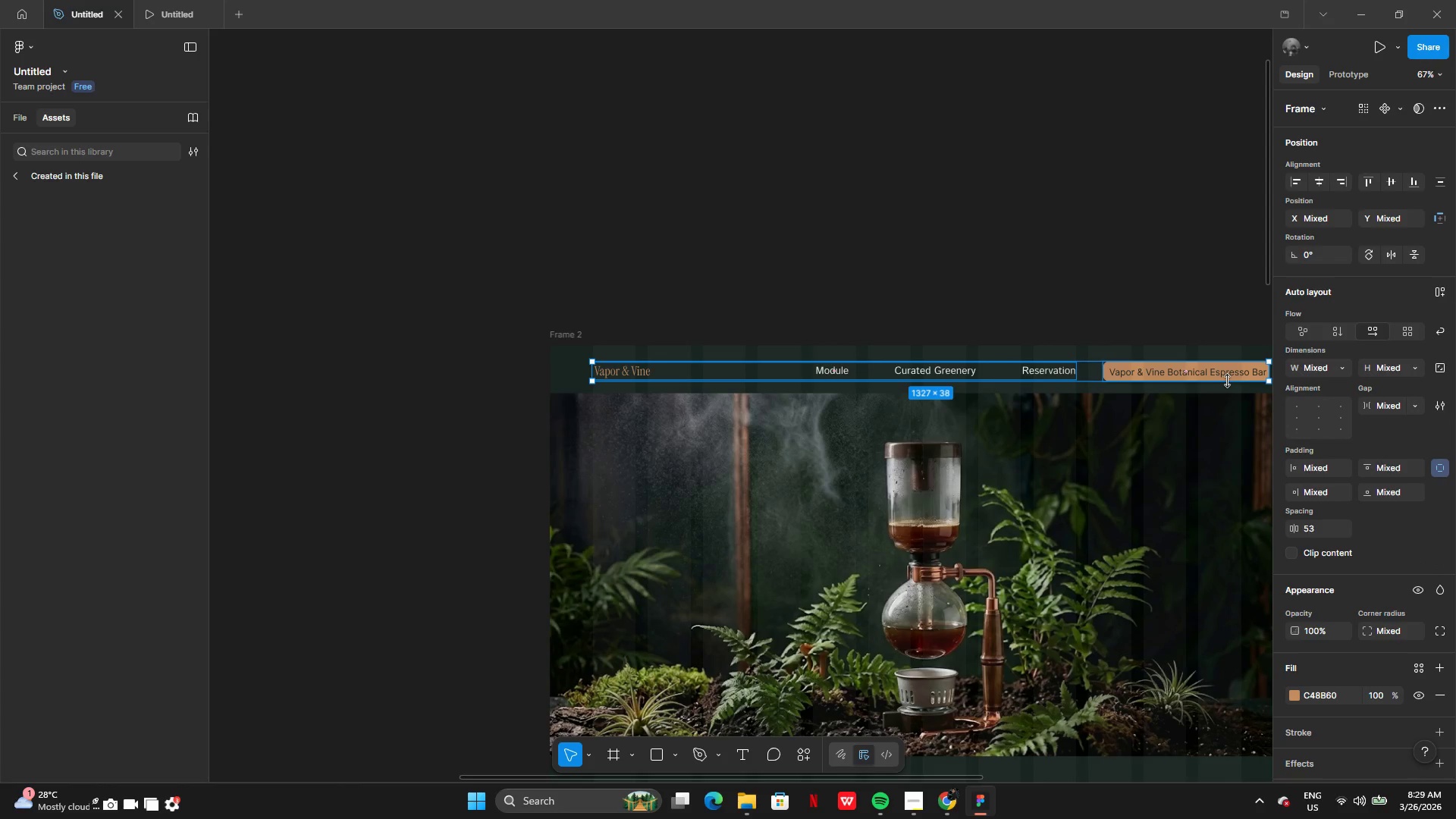 
hold_key(key=ShiftLeft, duration=1.5)
 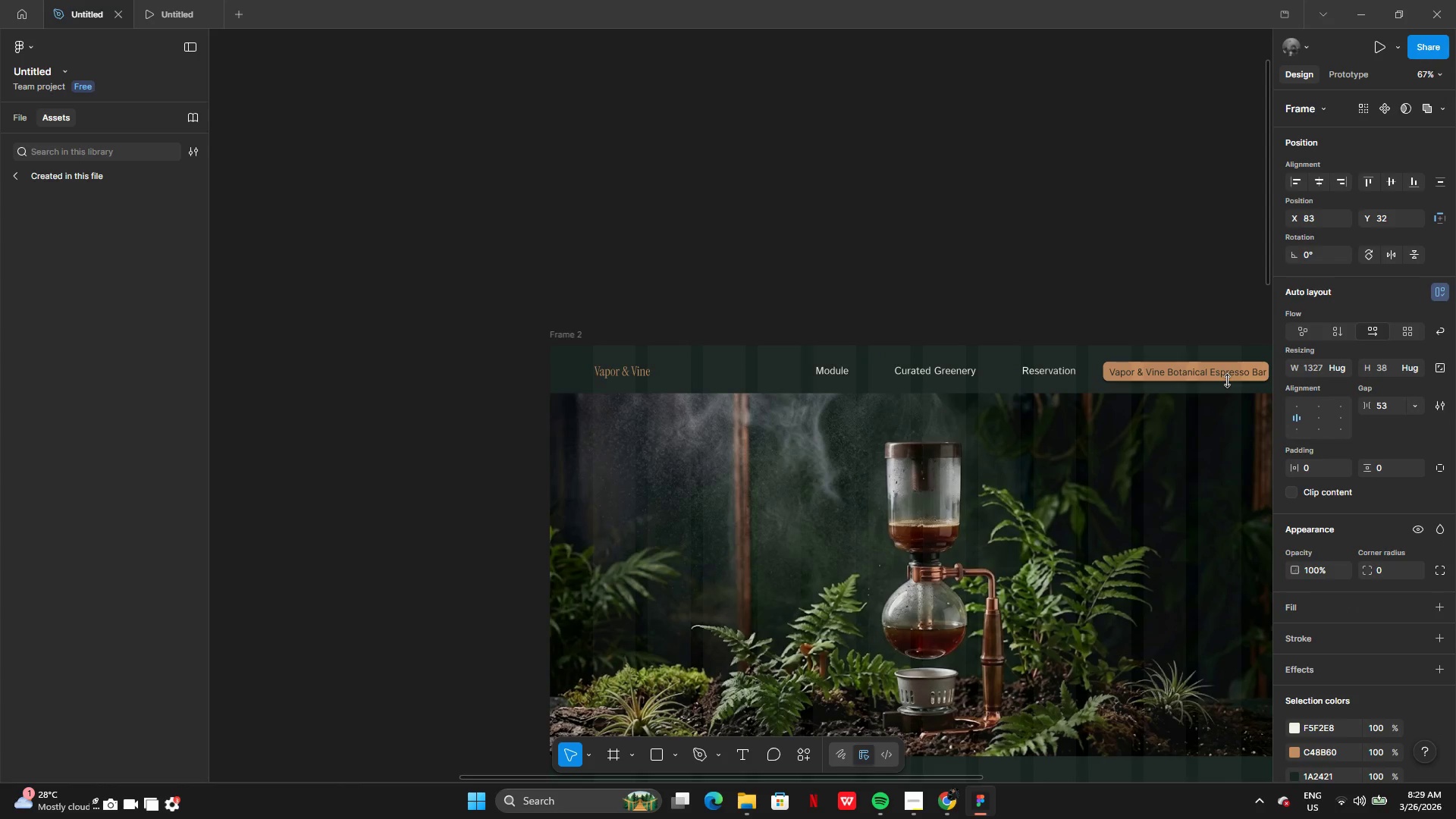 
key(Shift+A)
 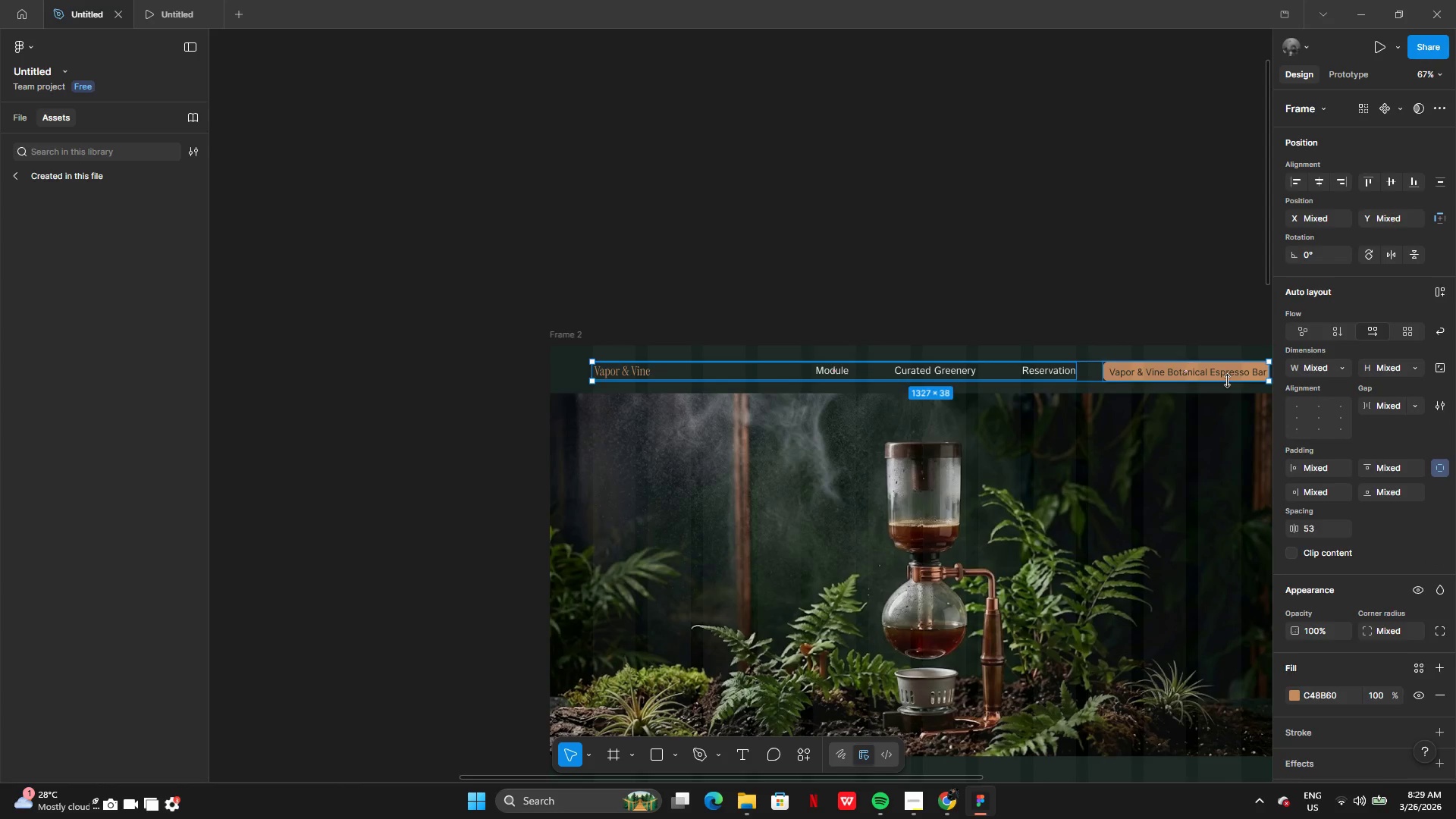 
left_click([1324, 184])
 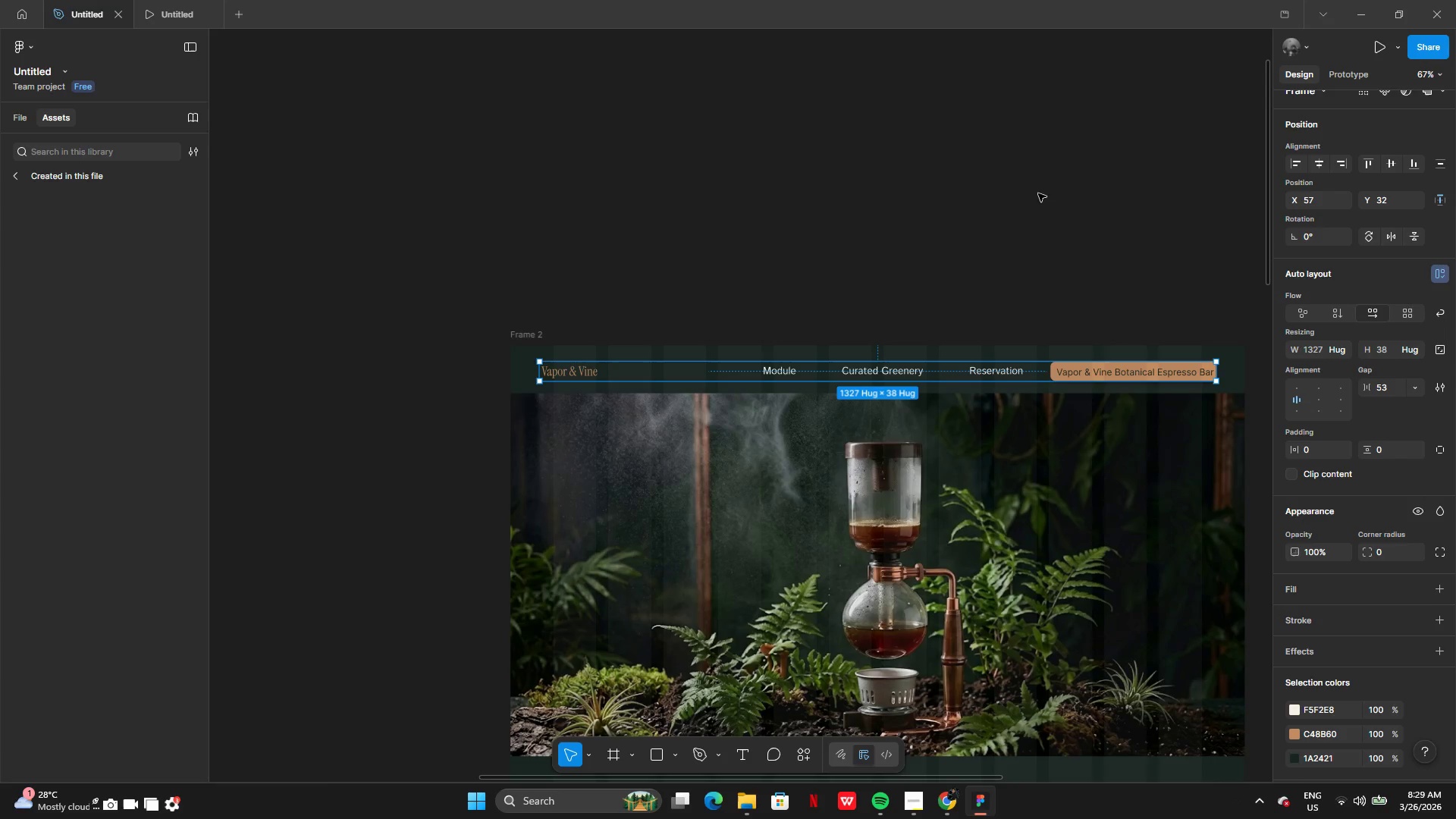 
wait(12.41)
 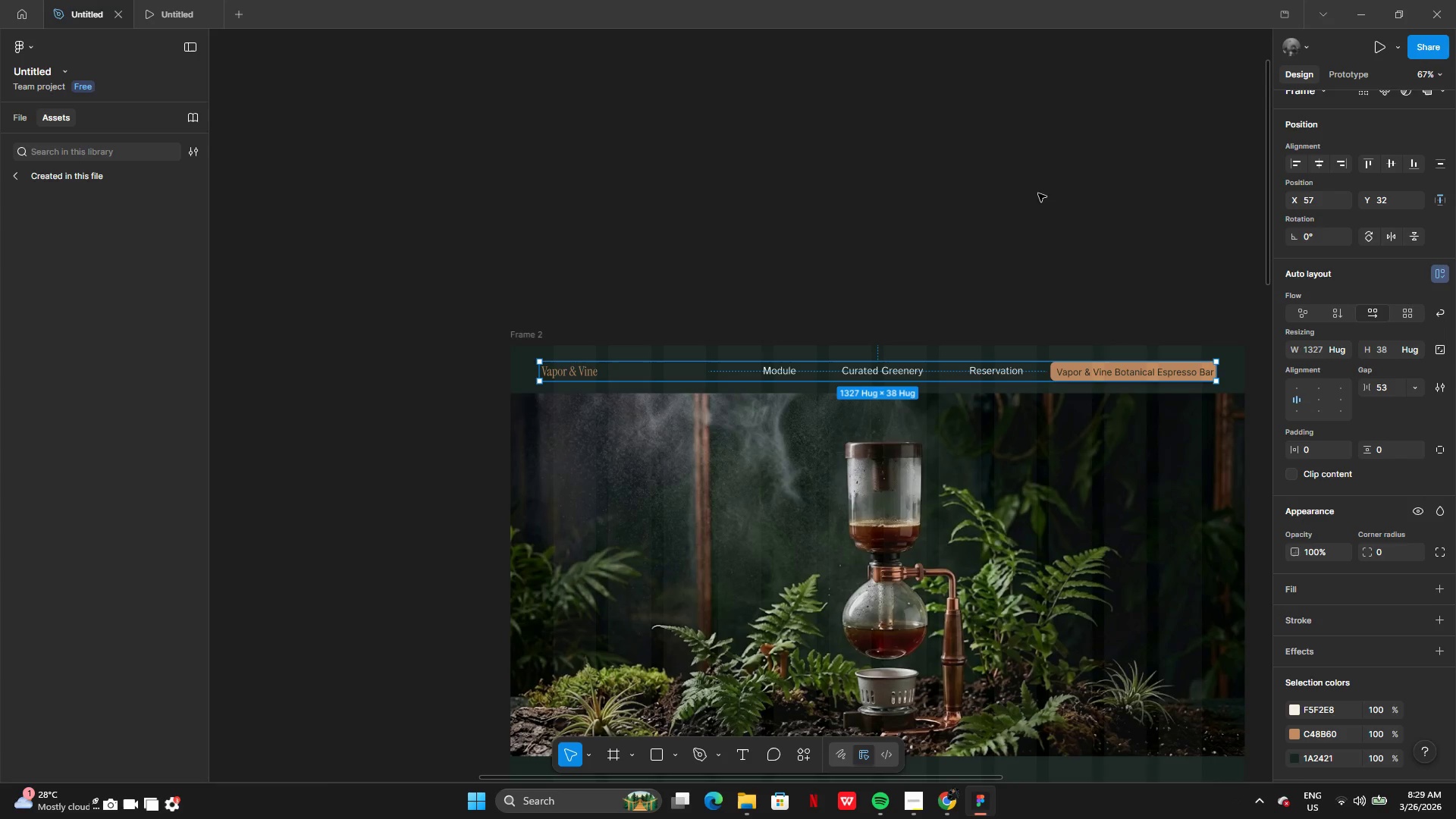 
left_click_drag(start_coordinate=[619, 301], to_coordinate=[635, 303])
 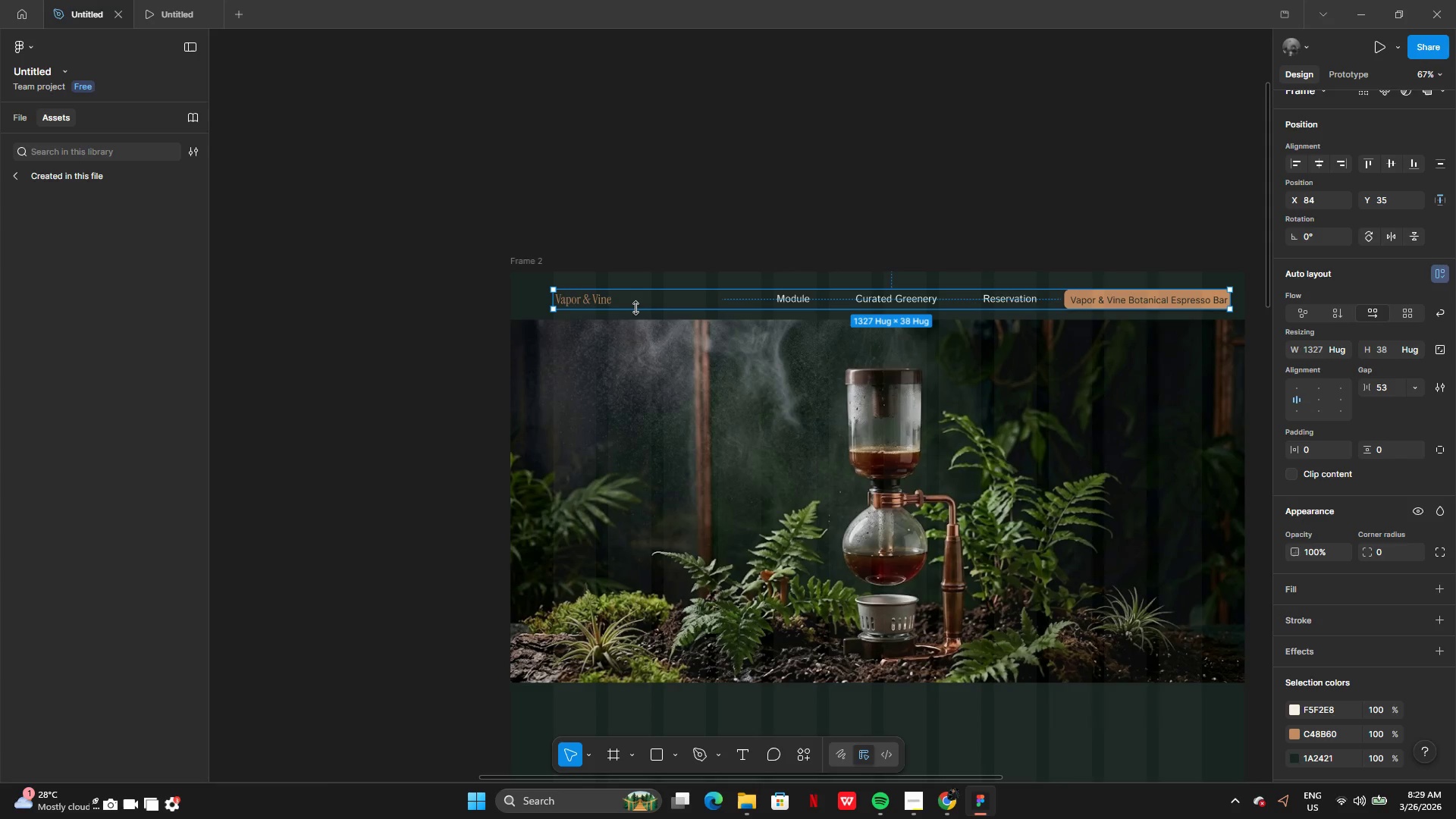 
key(Control+Z)
 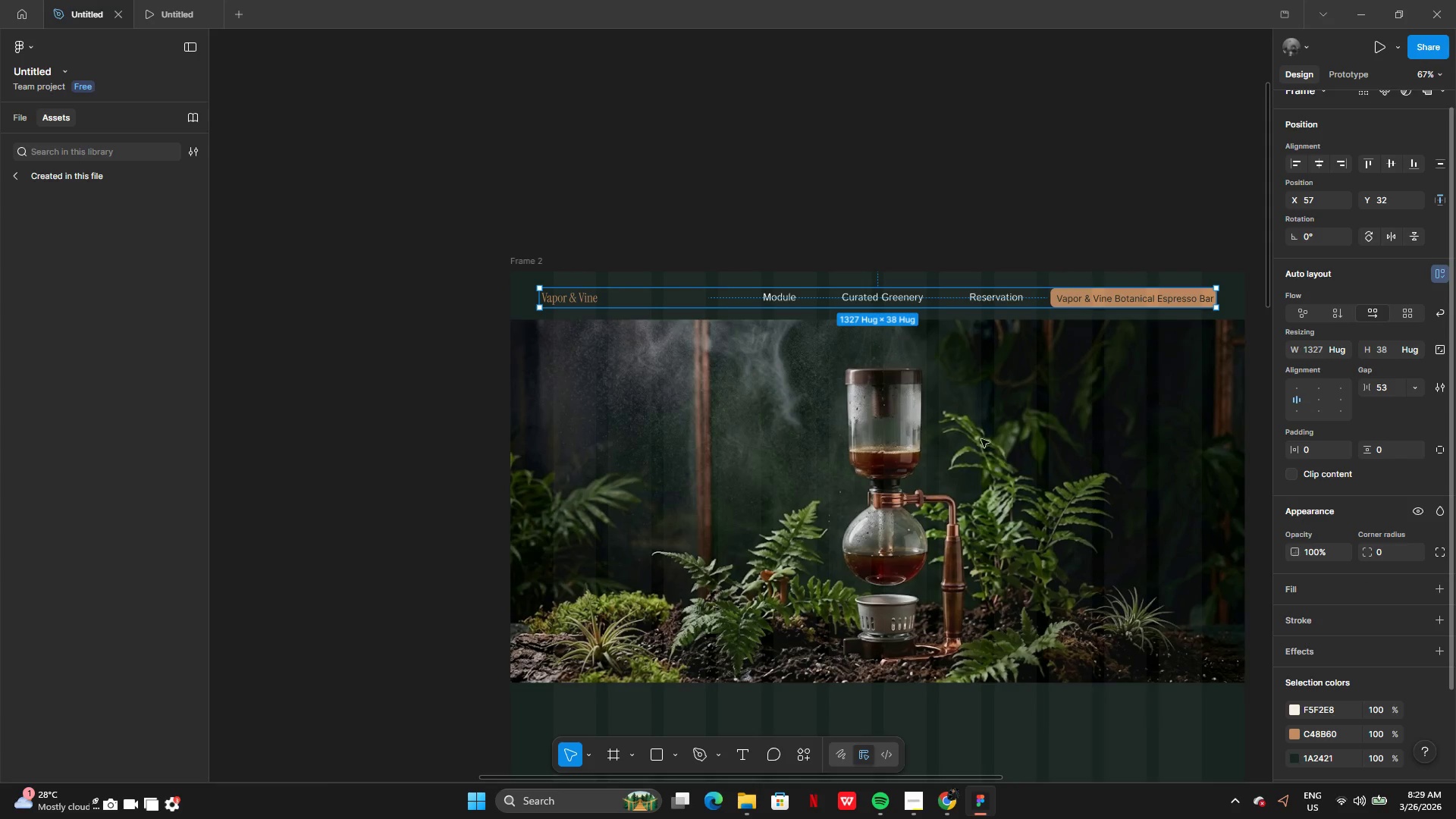 
left_click([518, 245])
 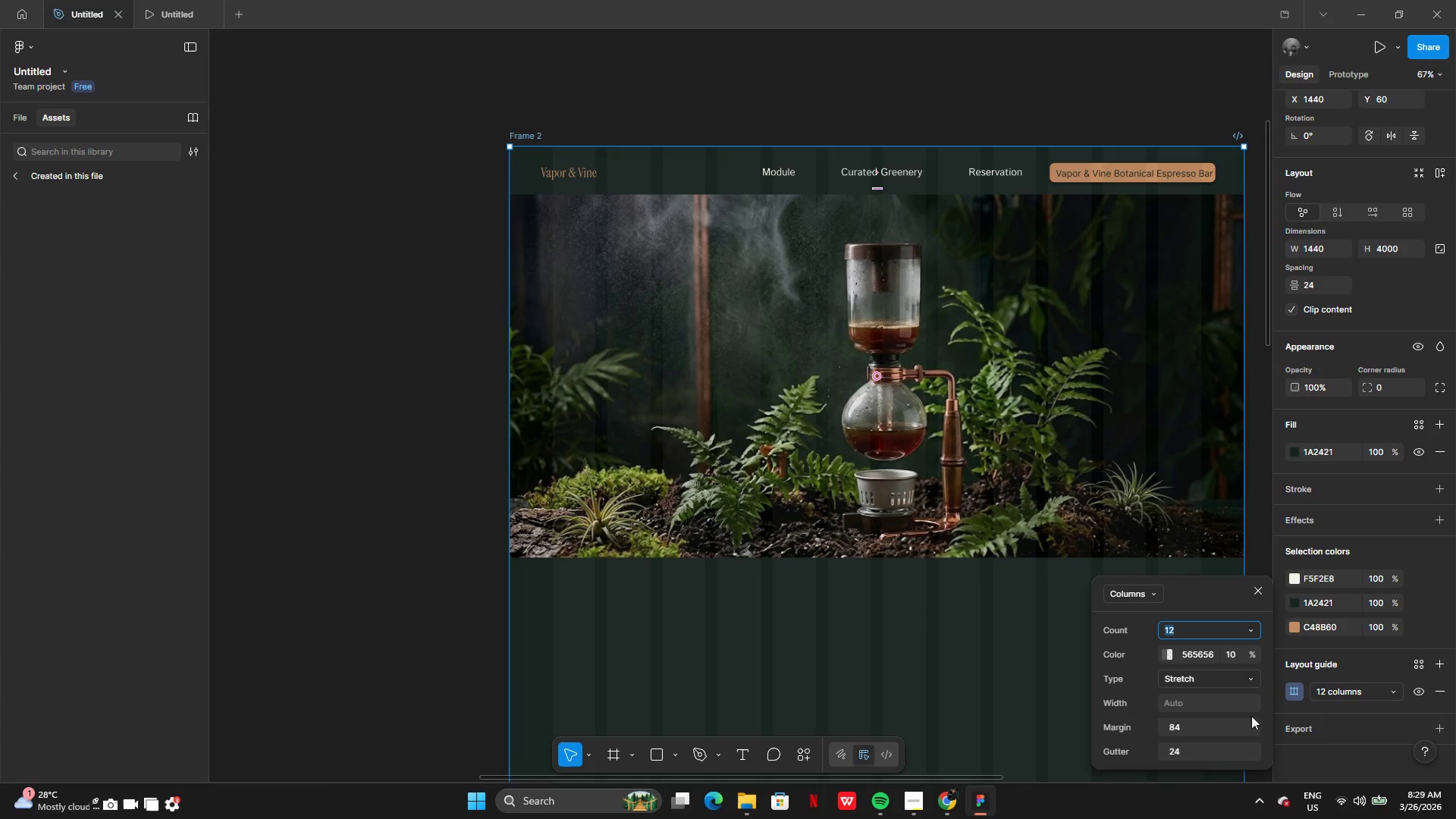 
left_click([1204, 734])
 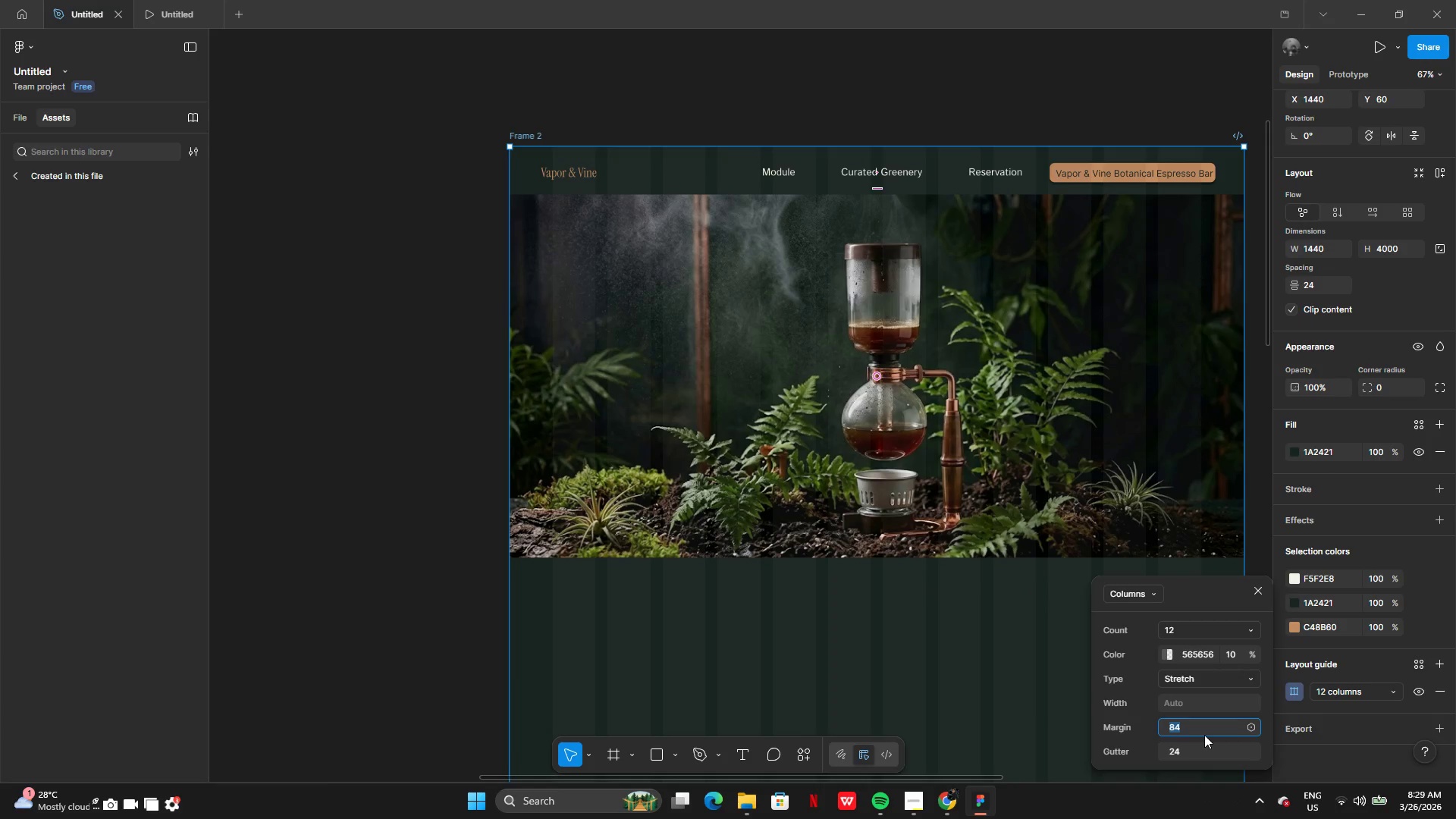 
type(80)
 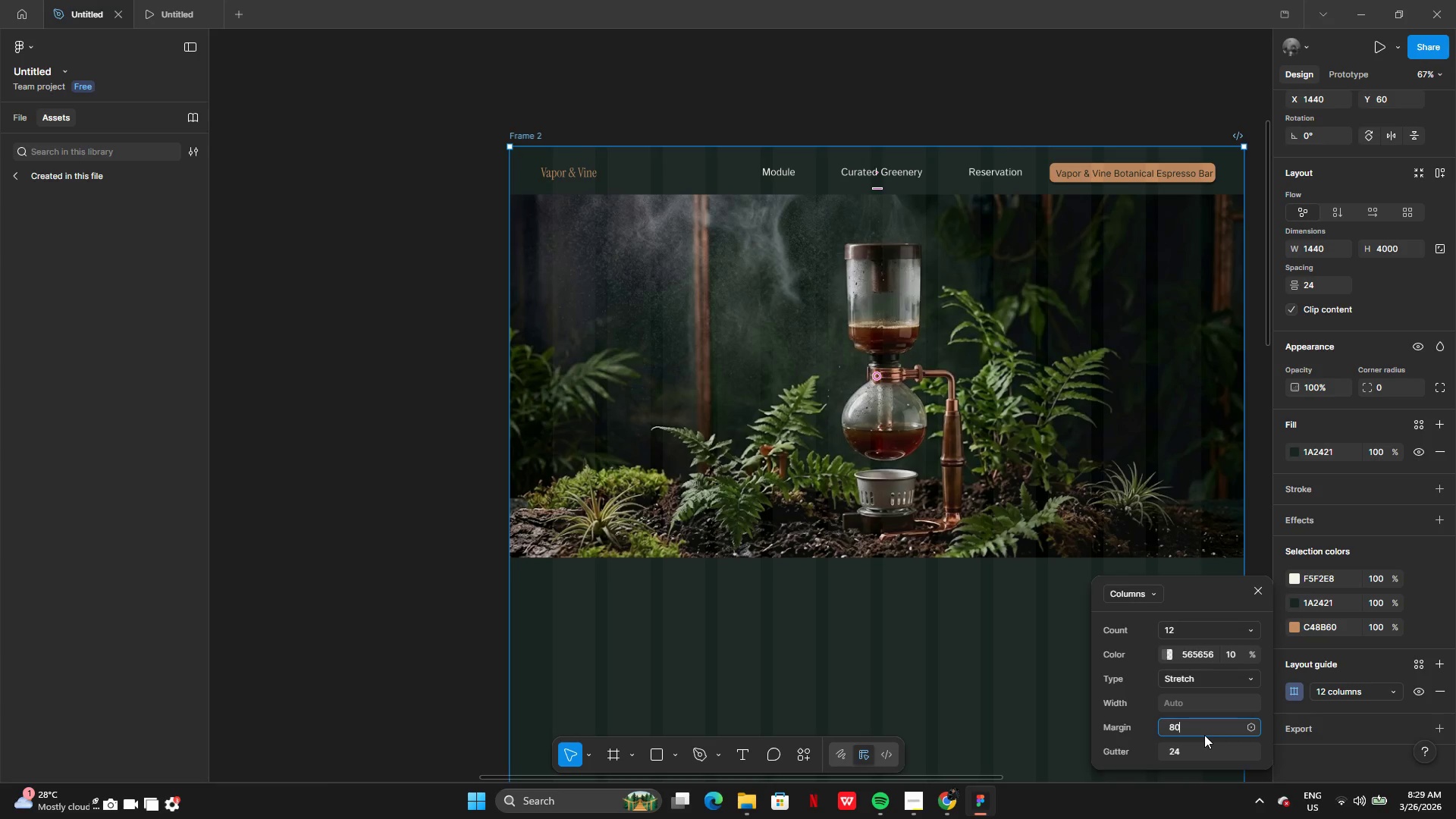 
key(Enter)
 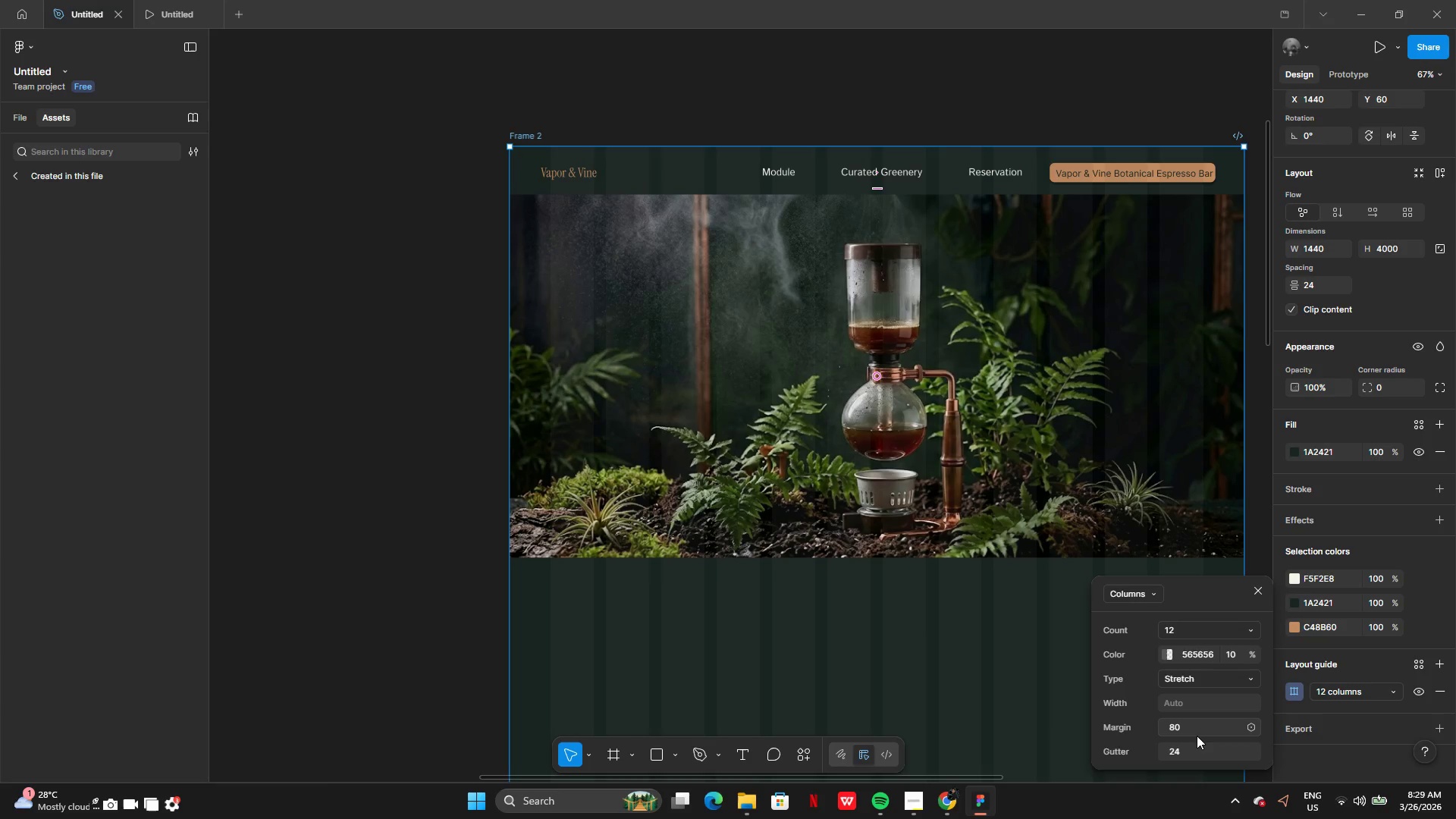 
wait(7.0)
 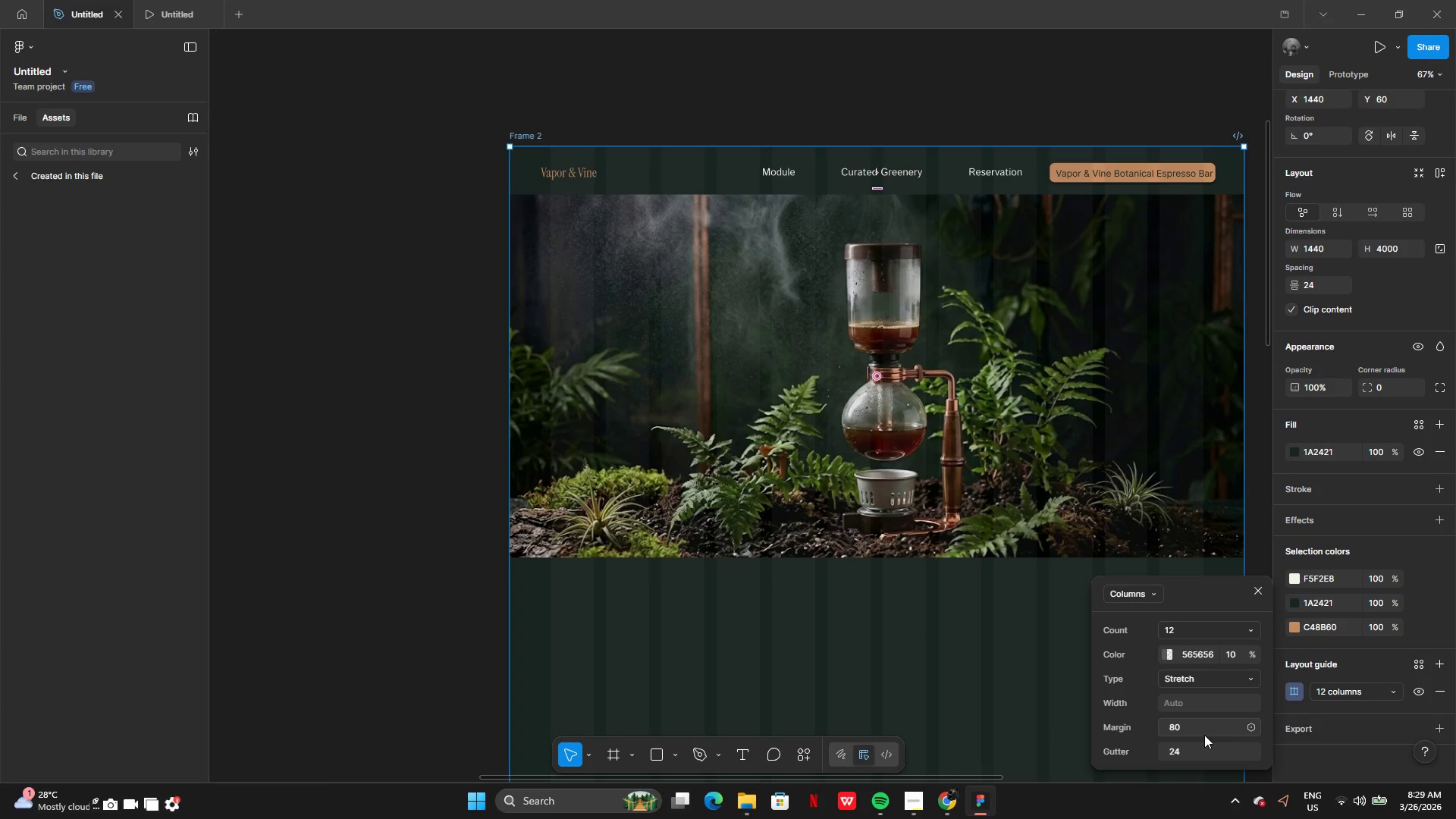 
left_click([928, 174])
 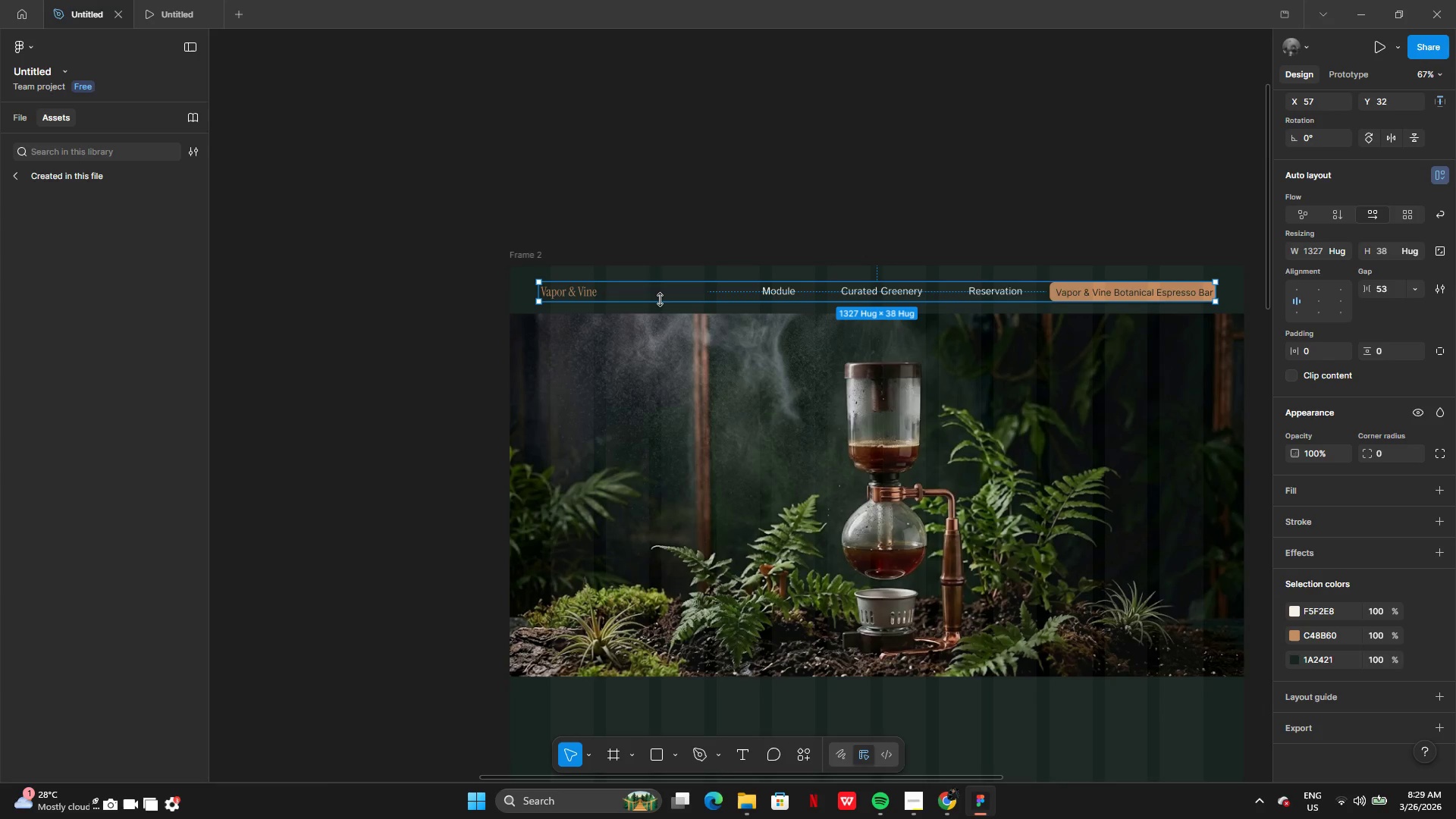 
wait(6.23)
 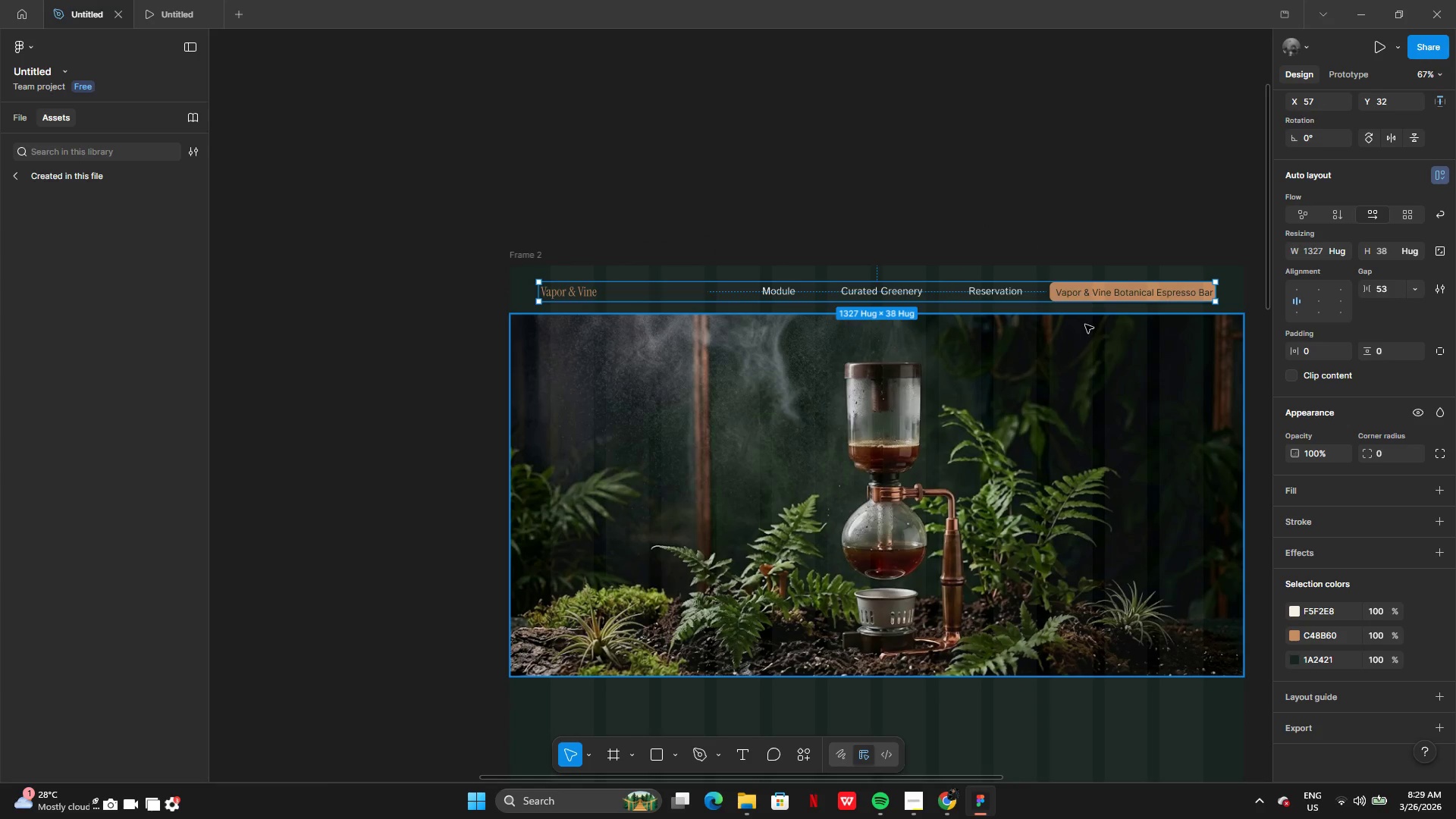 
right_click([673, 296])
 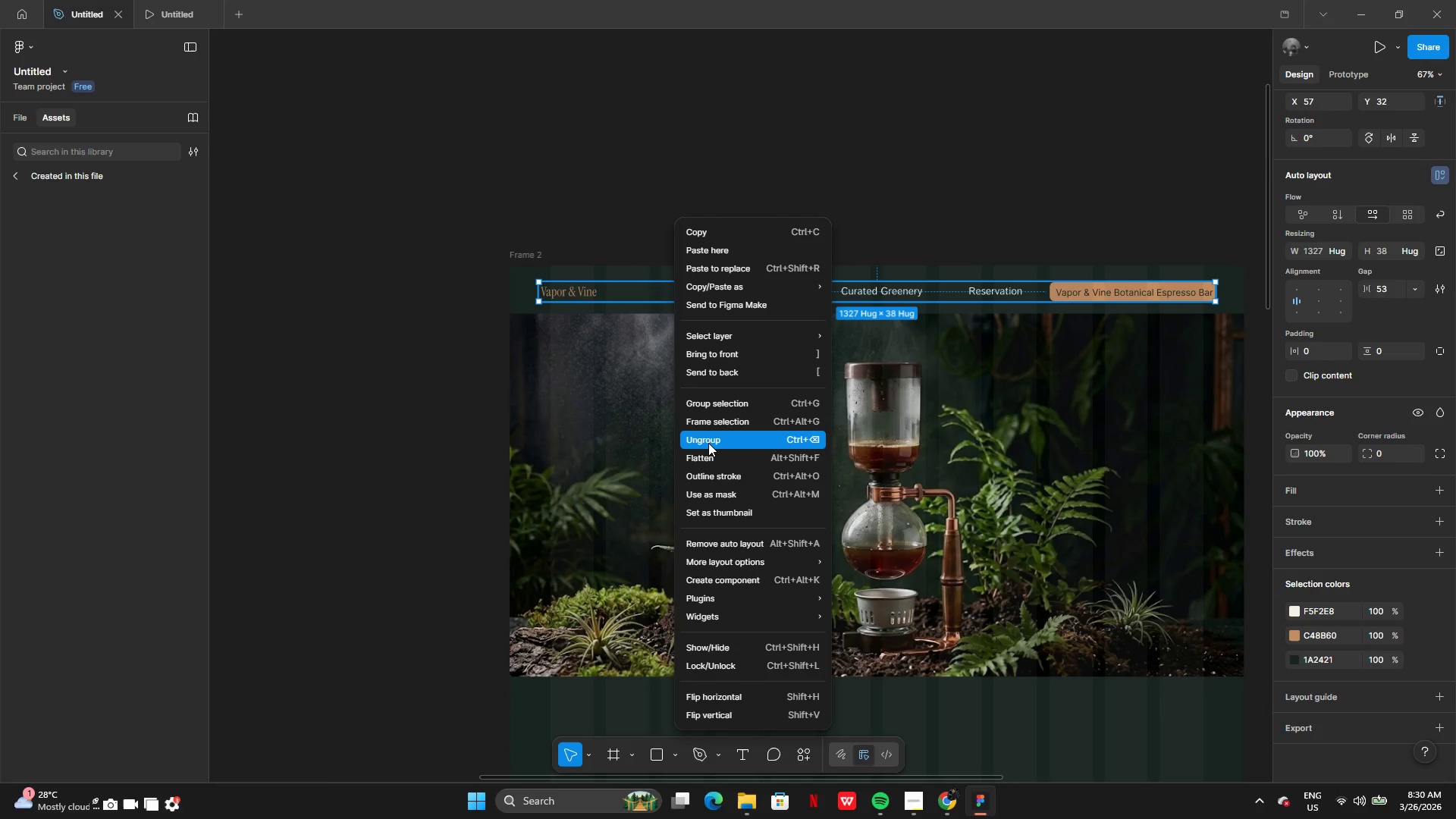 
left_click([708, 444])
 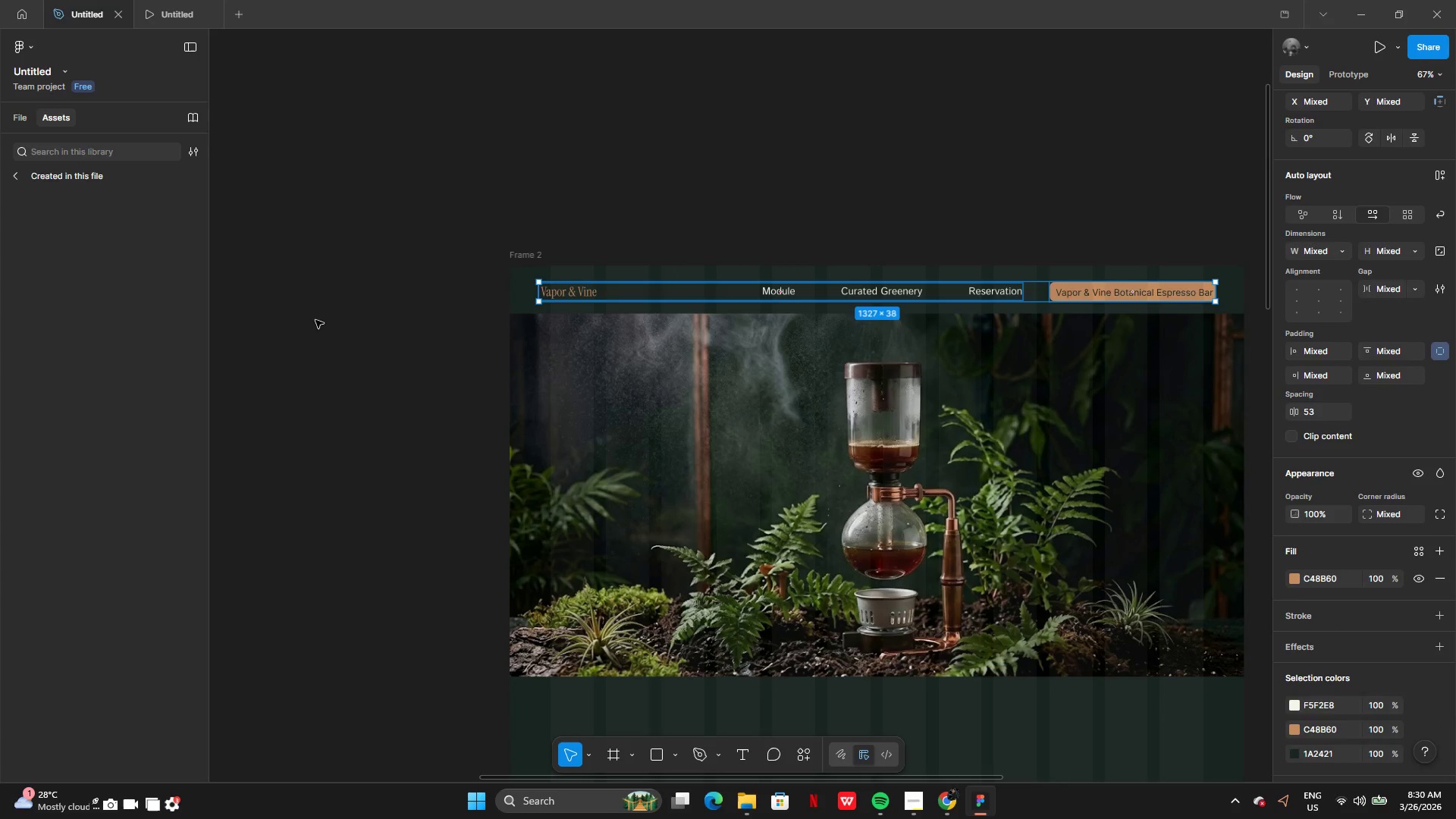 
left_click([315, 320])
 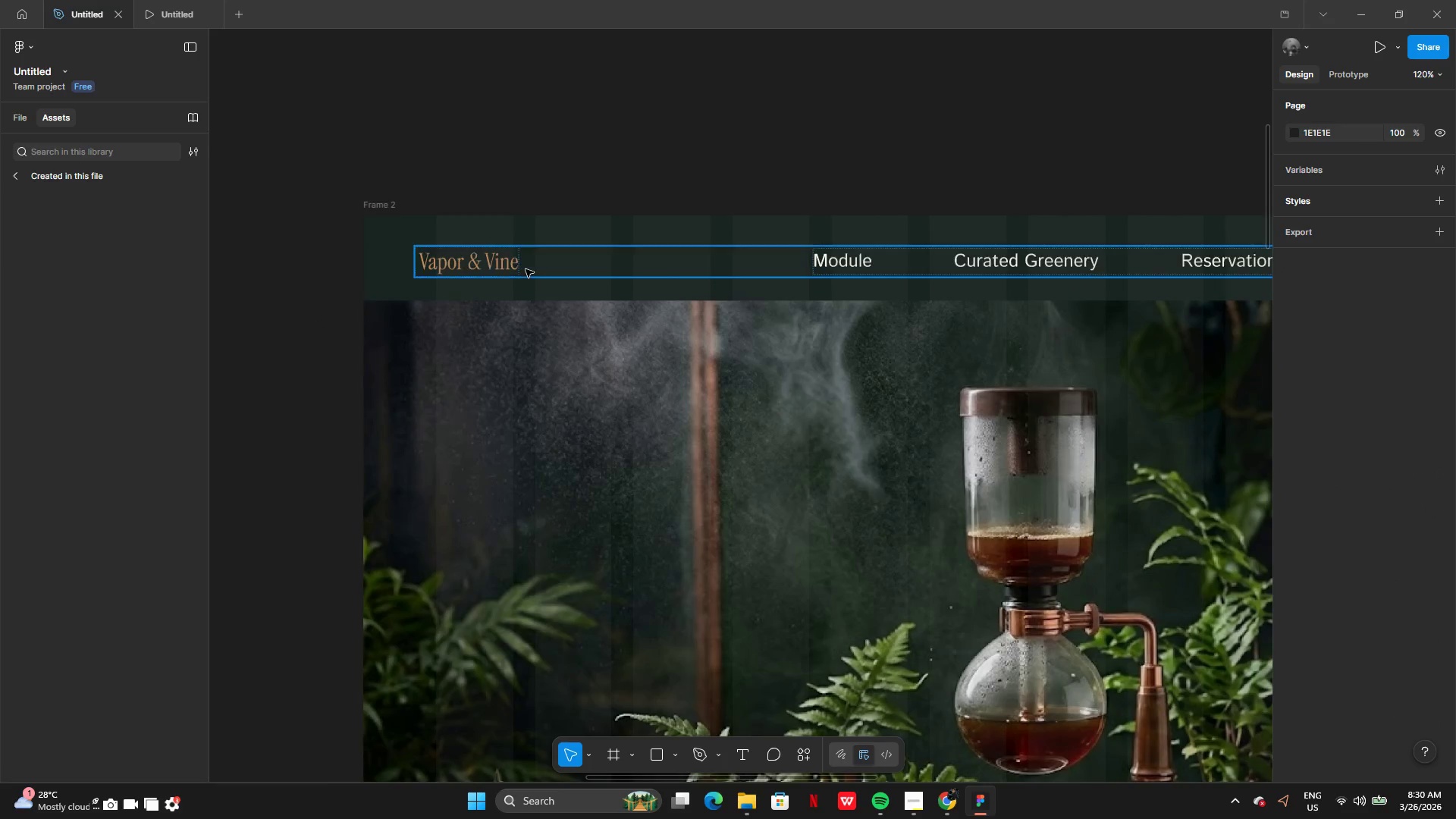 
left_click([491, 268])
 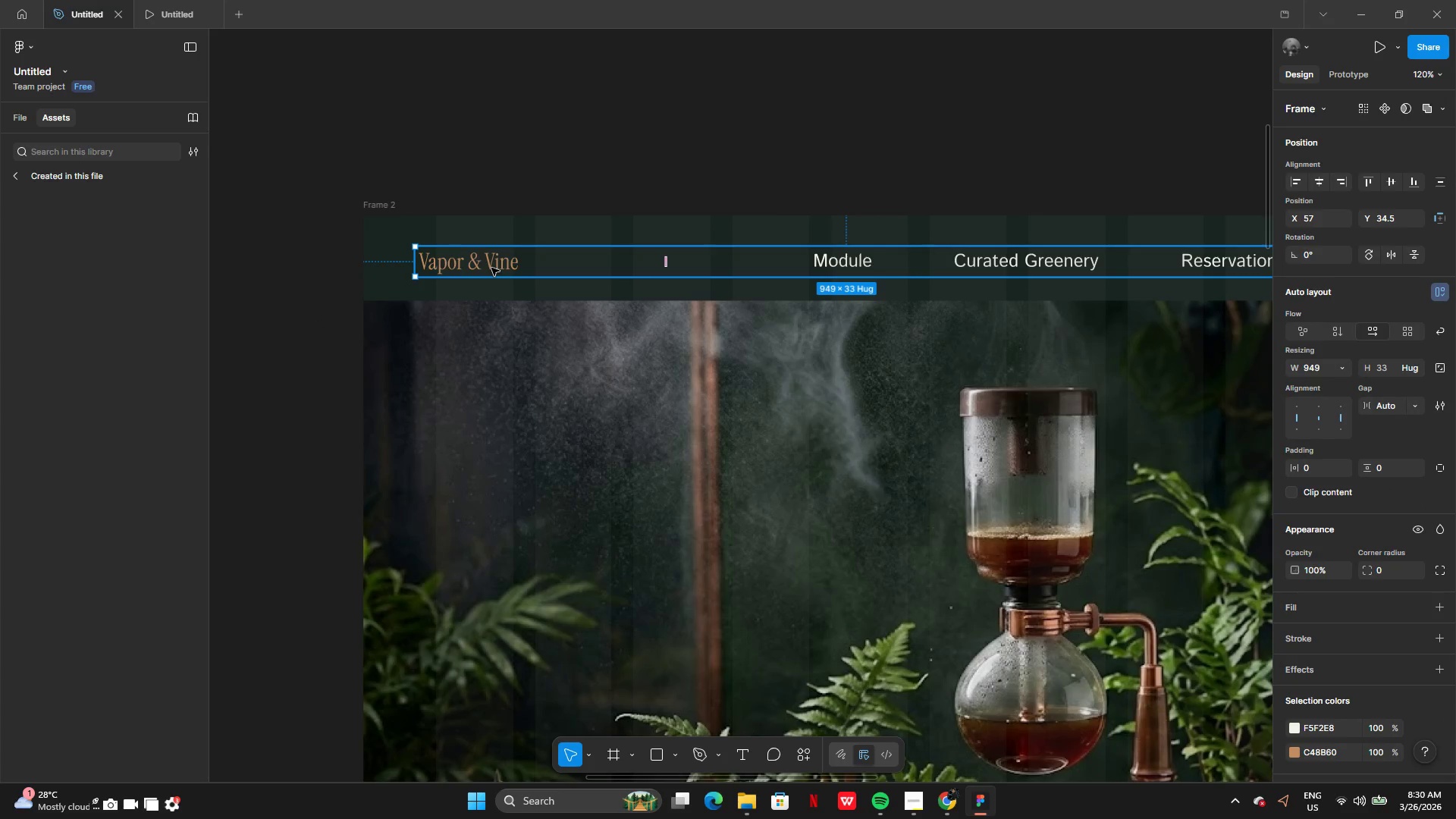 
right_click([491, 268])
 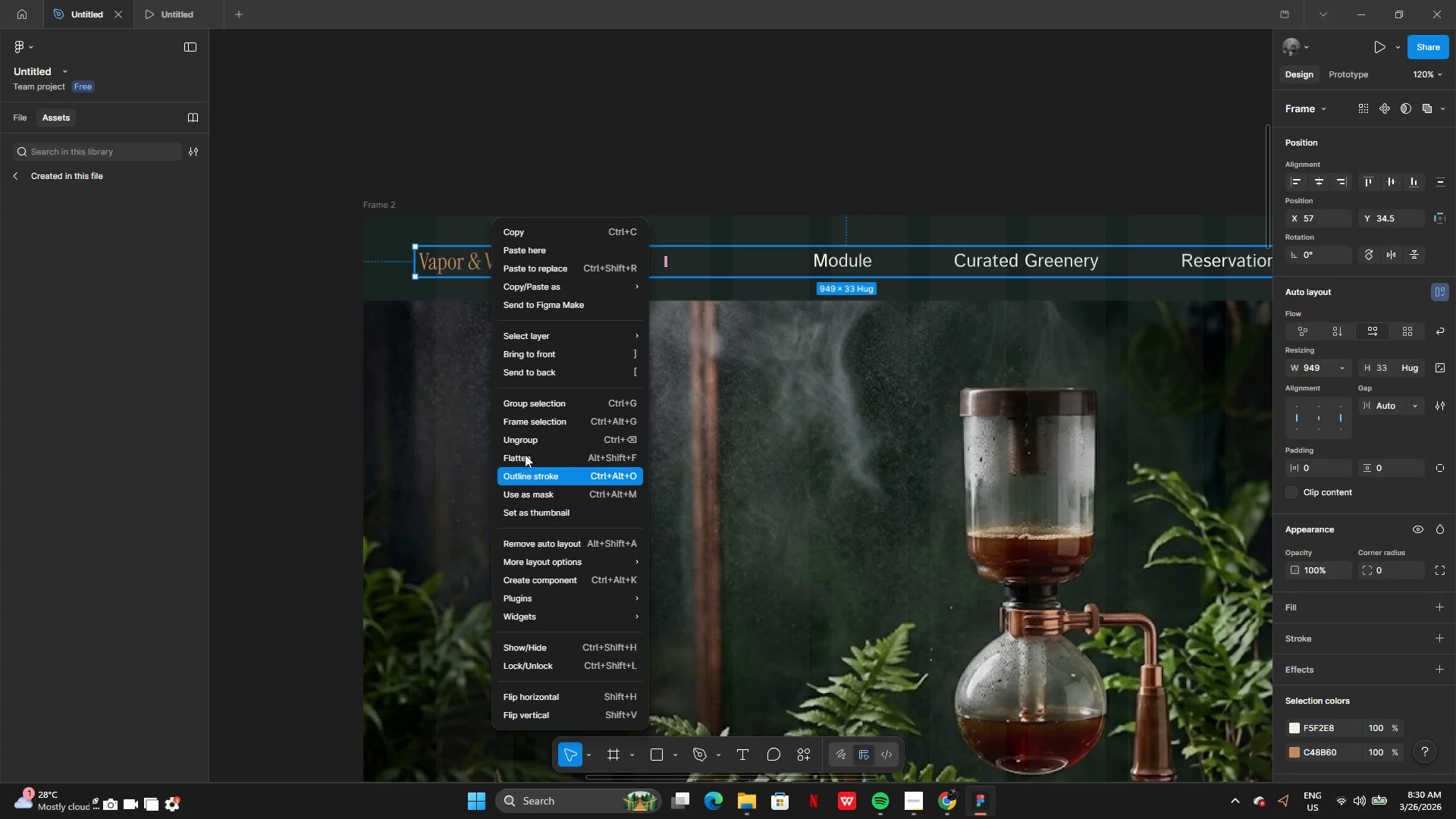 
left_click([528, 439])
 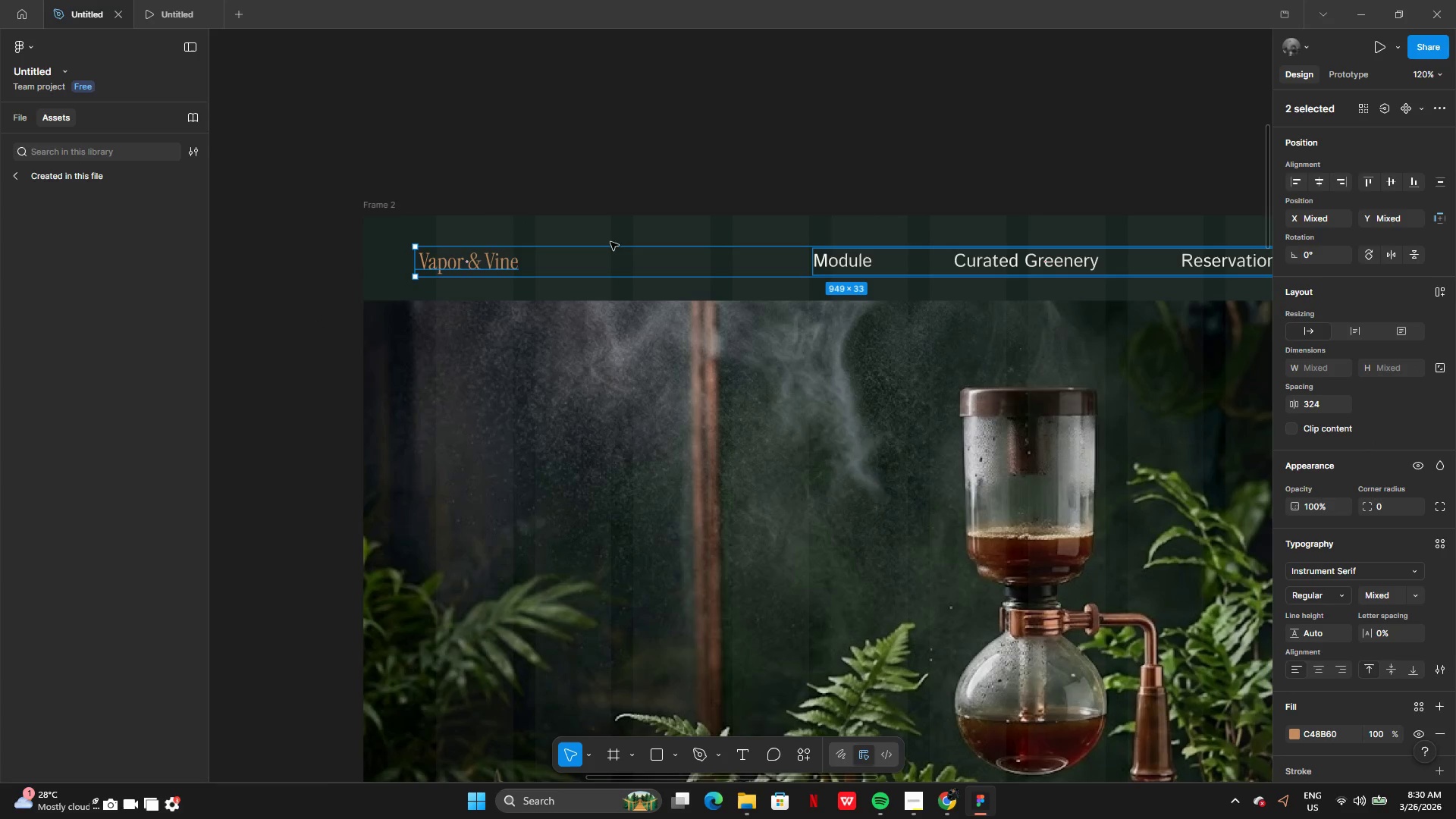 
left_click([632, 187])
 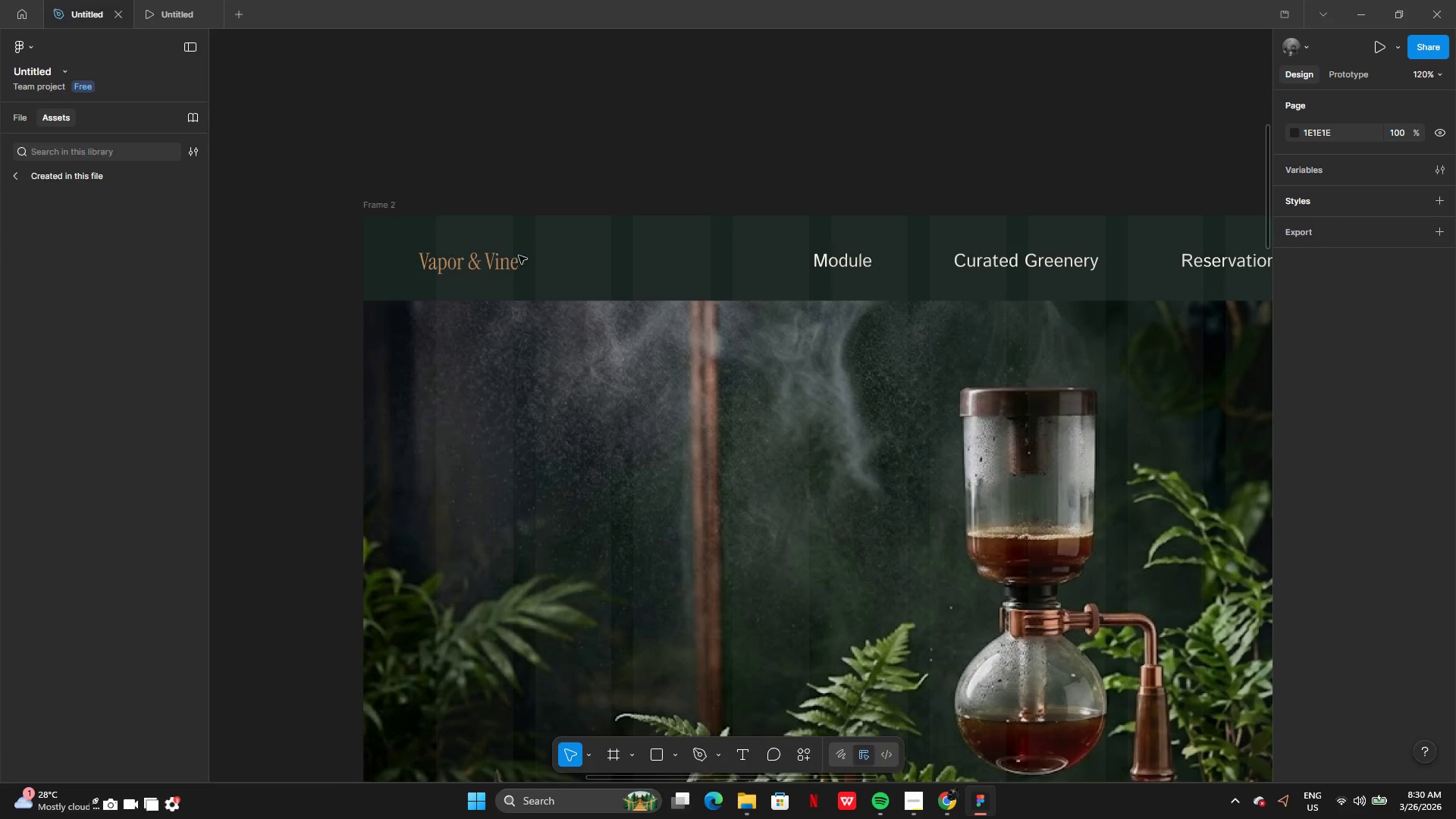 
left_click([495, 262])
 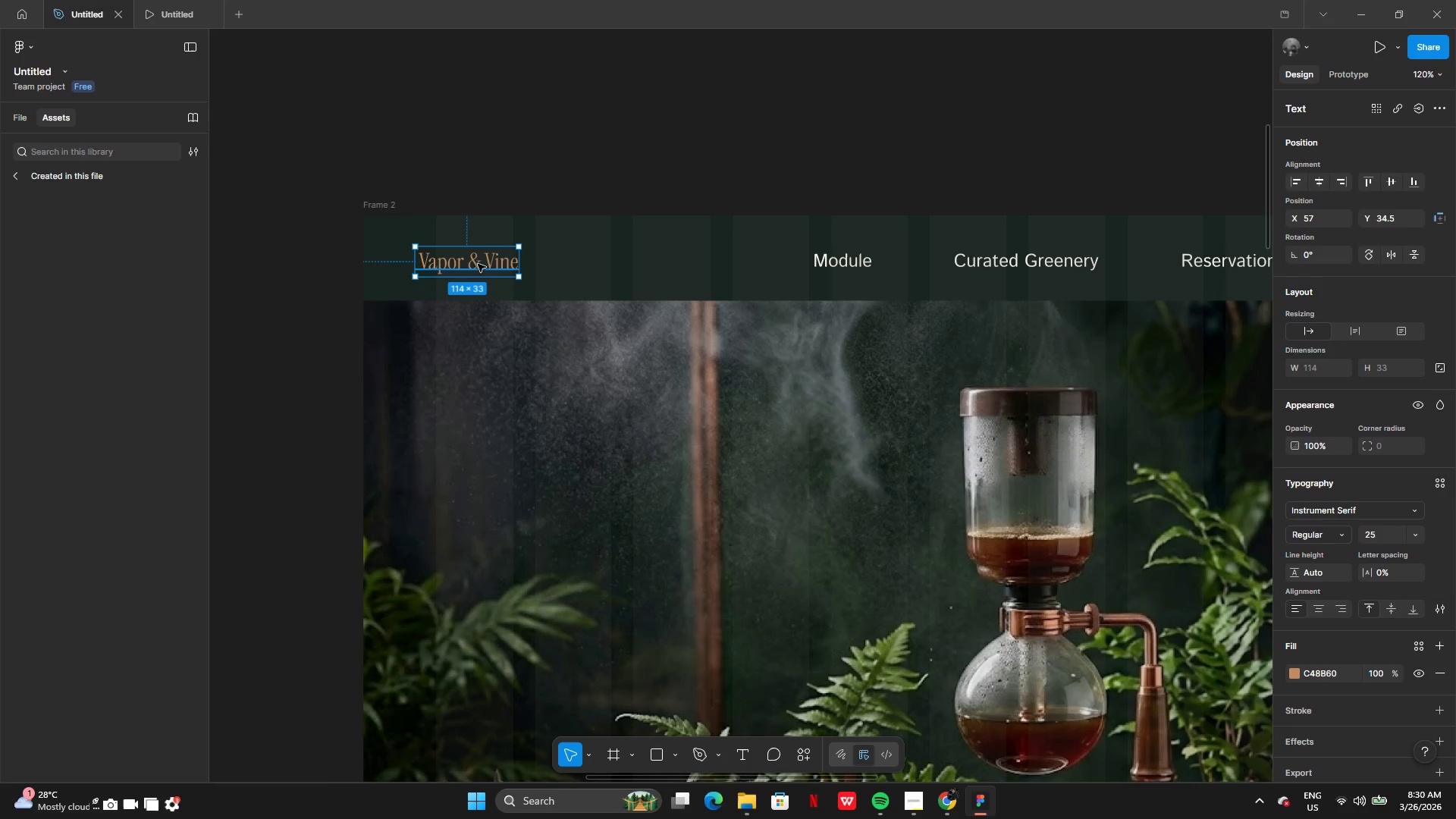 
left_click_drag(start_coordinate=[474, 262], to_coordinate=[488, 262])
 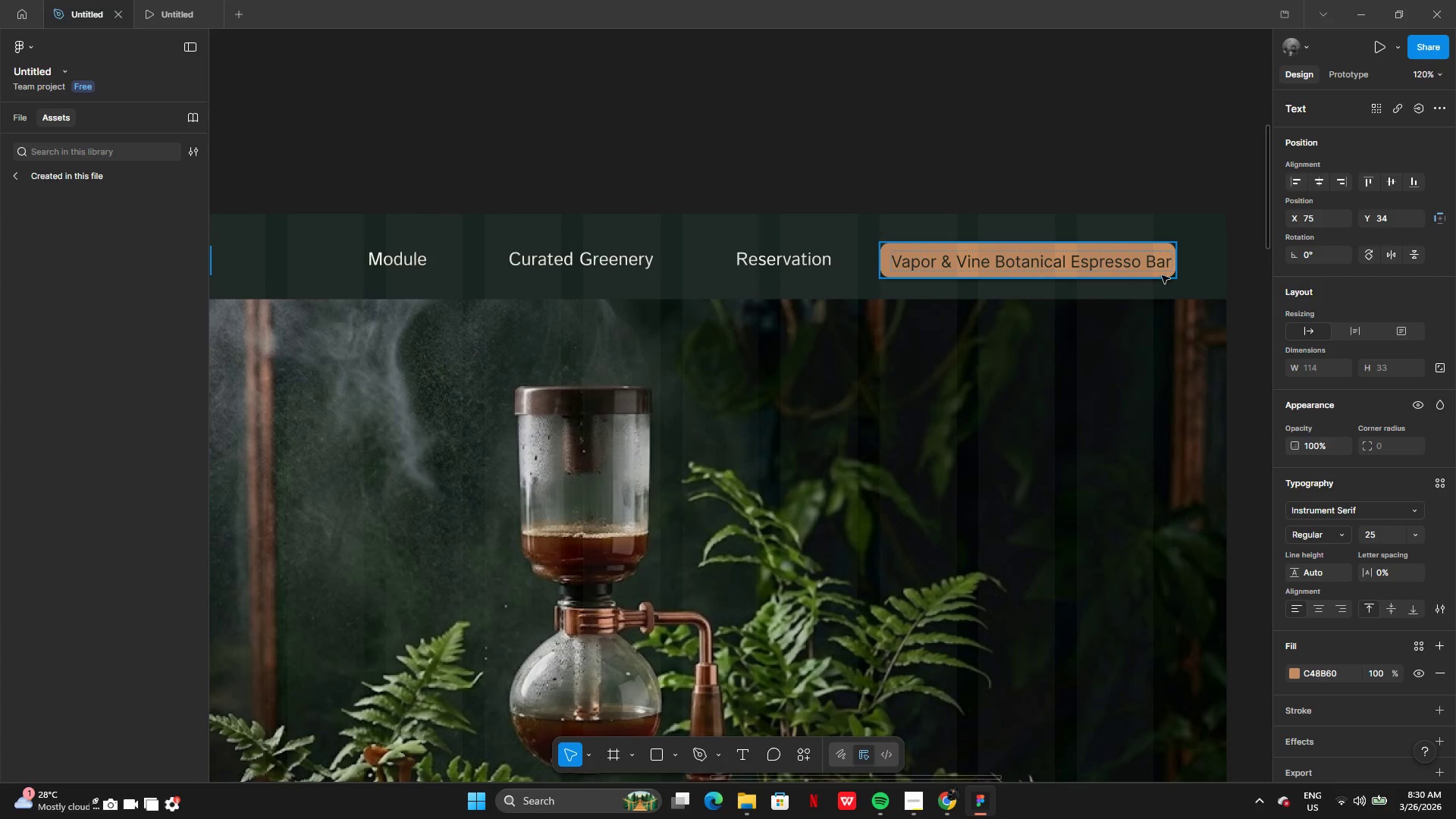 
left_click([1165, 269])
 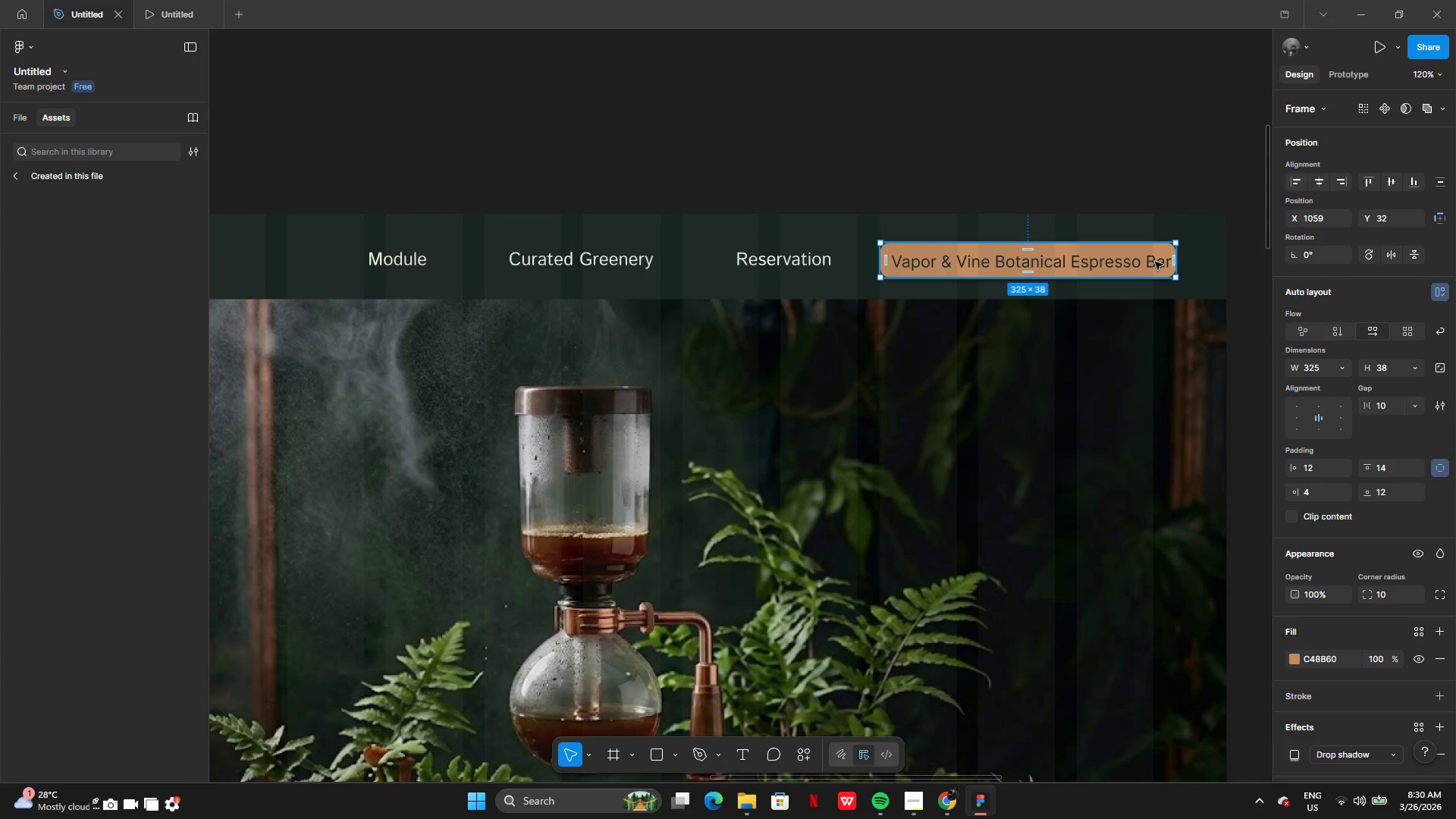 
left_click_drag(start_coordinate=[1155, 262], to_coordinate=[1135, 261])
 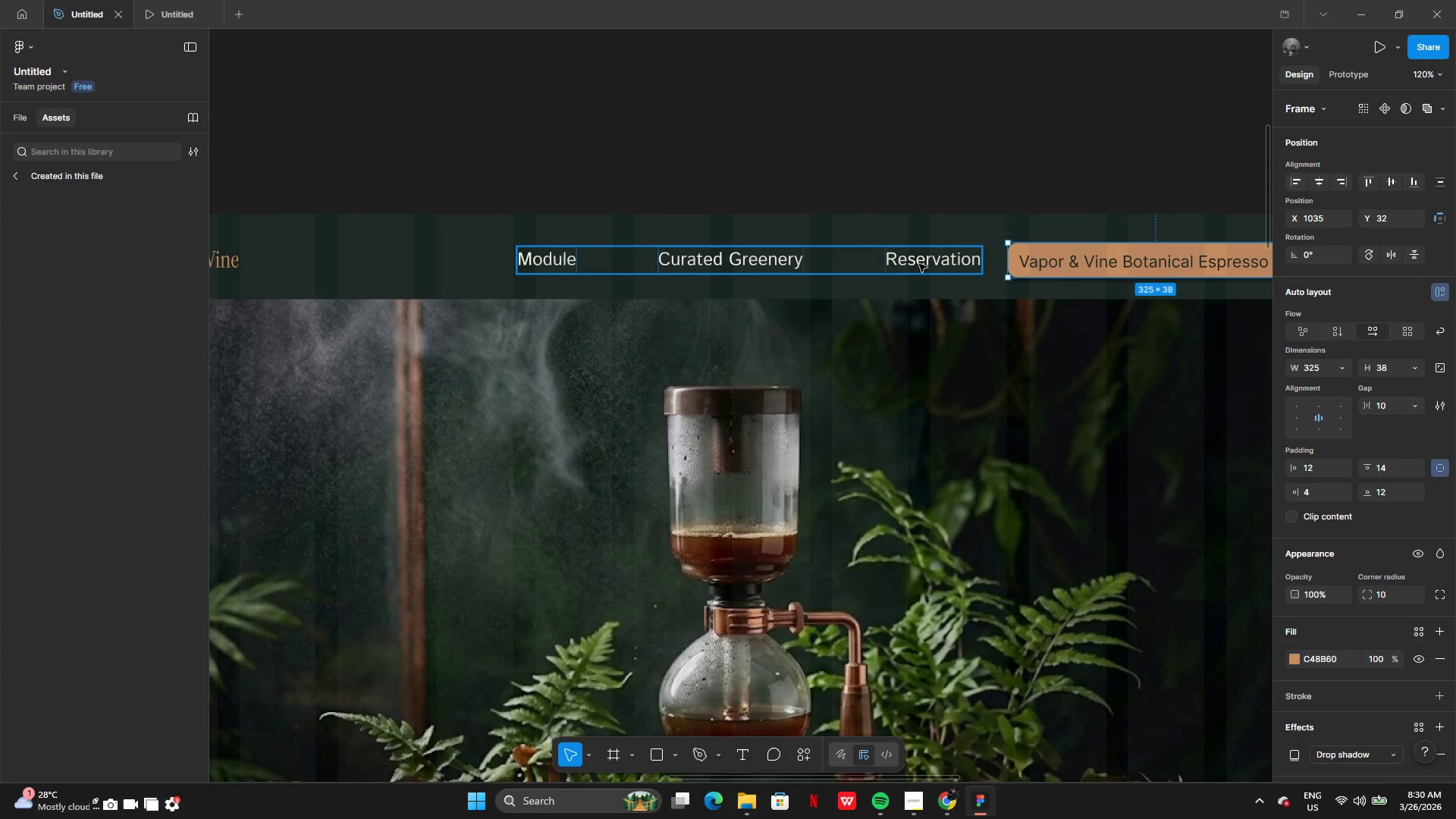 
left_click([878, 264])
 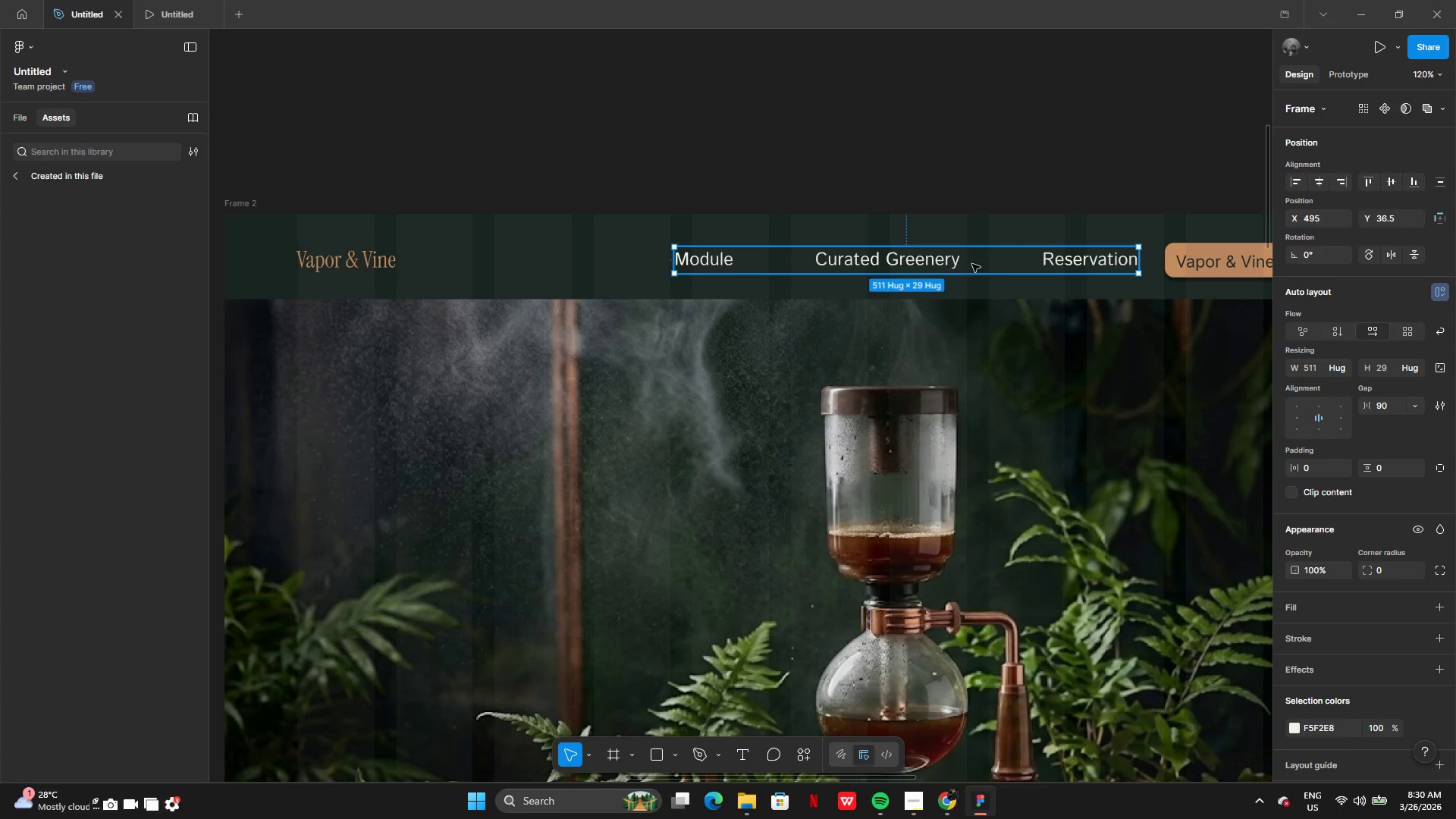 
left_click_drag(start_coordinate=[975, 264], to_coordinate=[934, 264])
 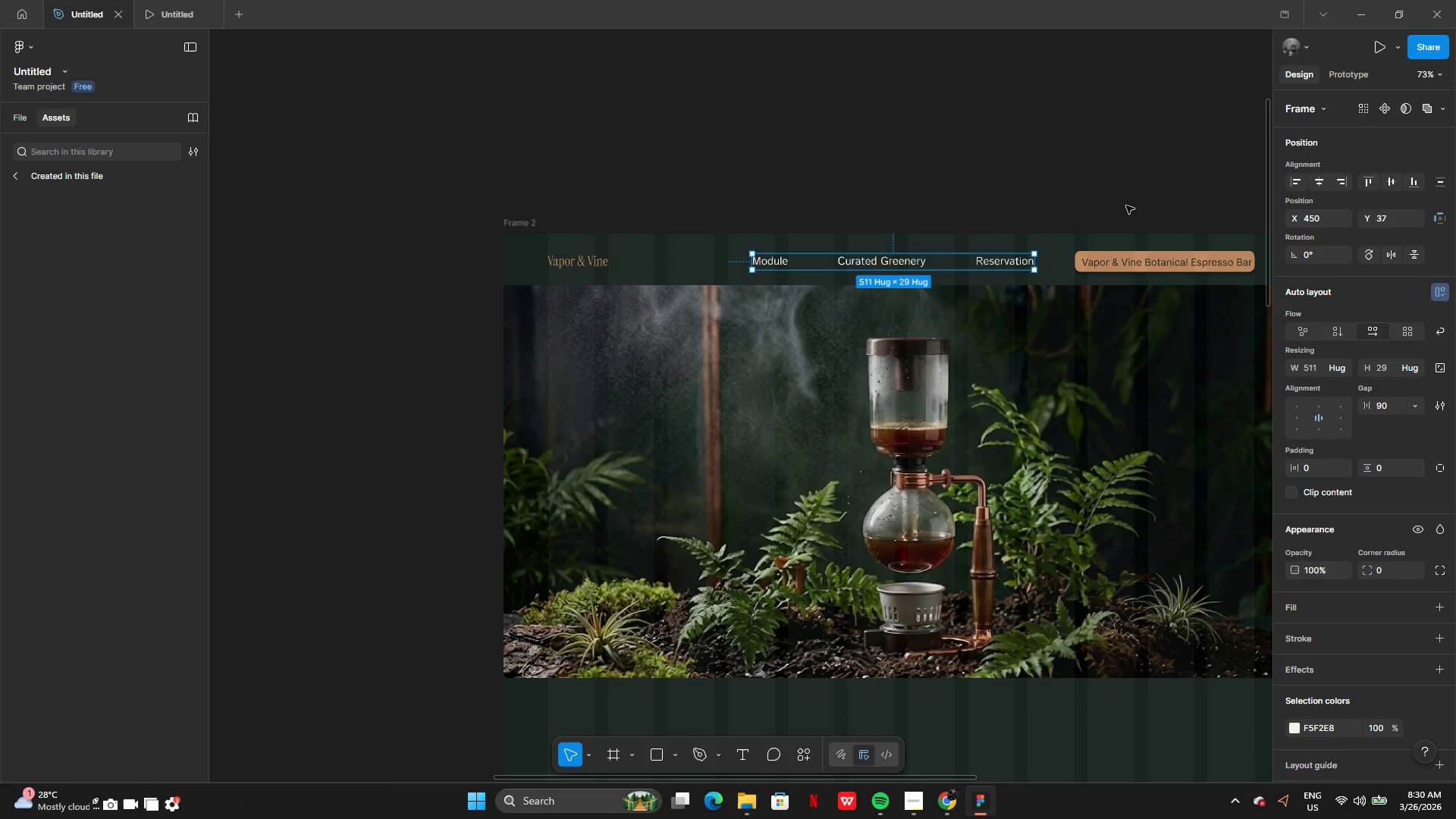 
left_click([1125, 169])
 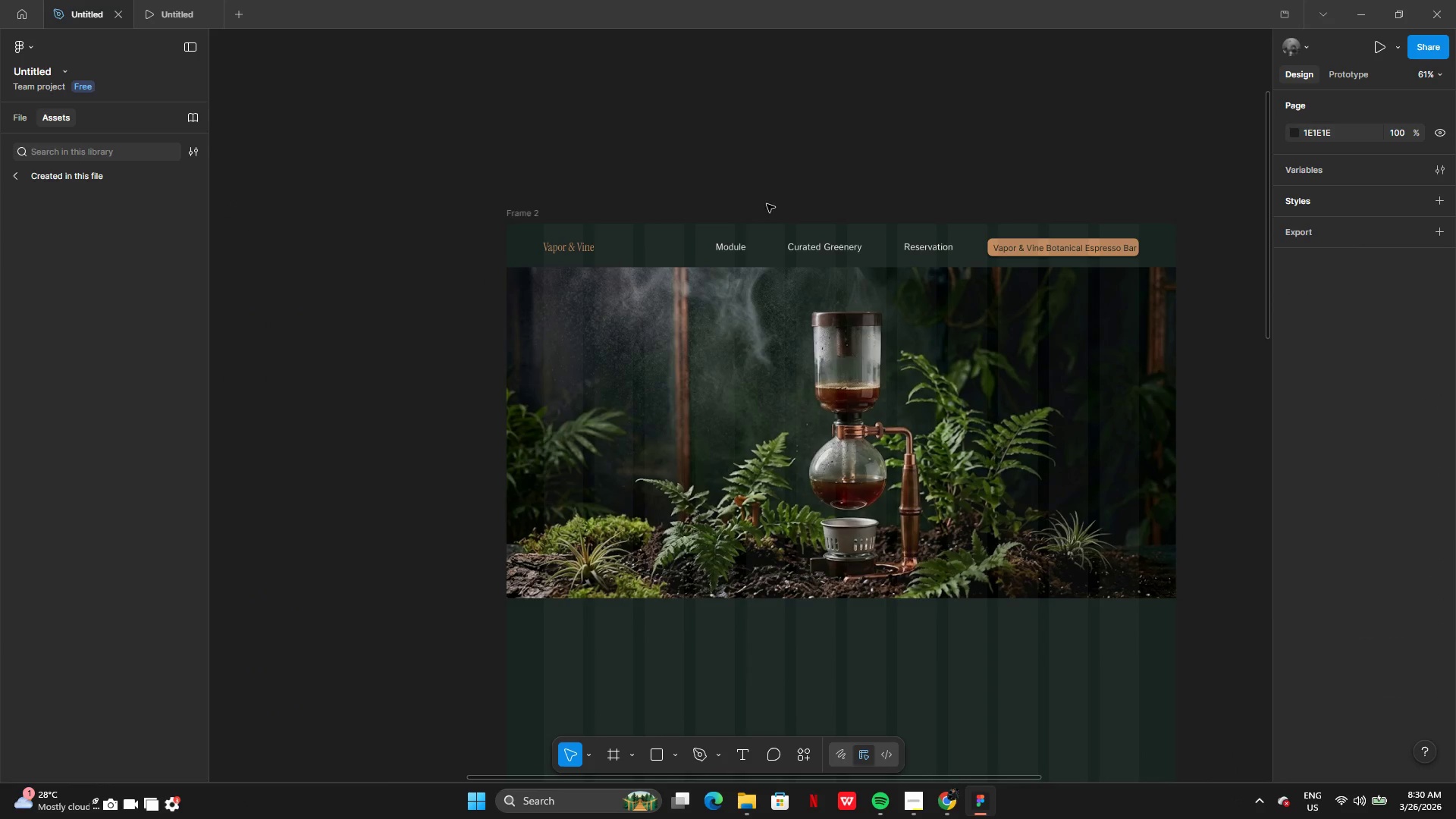 
left_click([585, 243])
 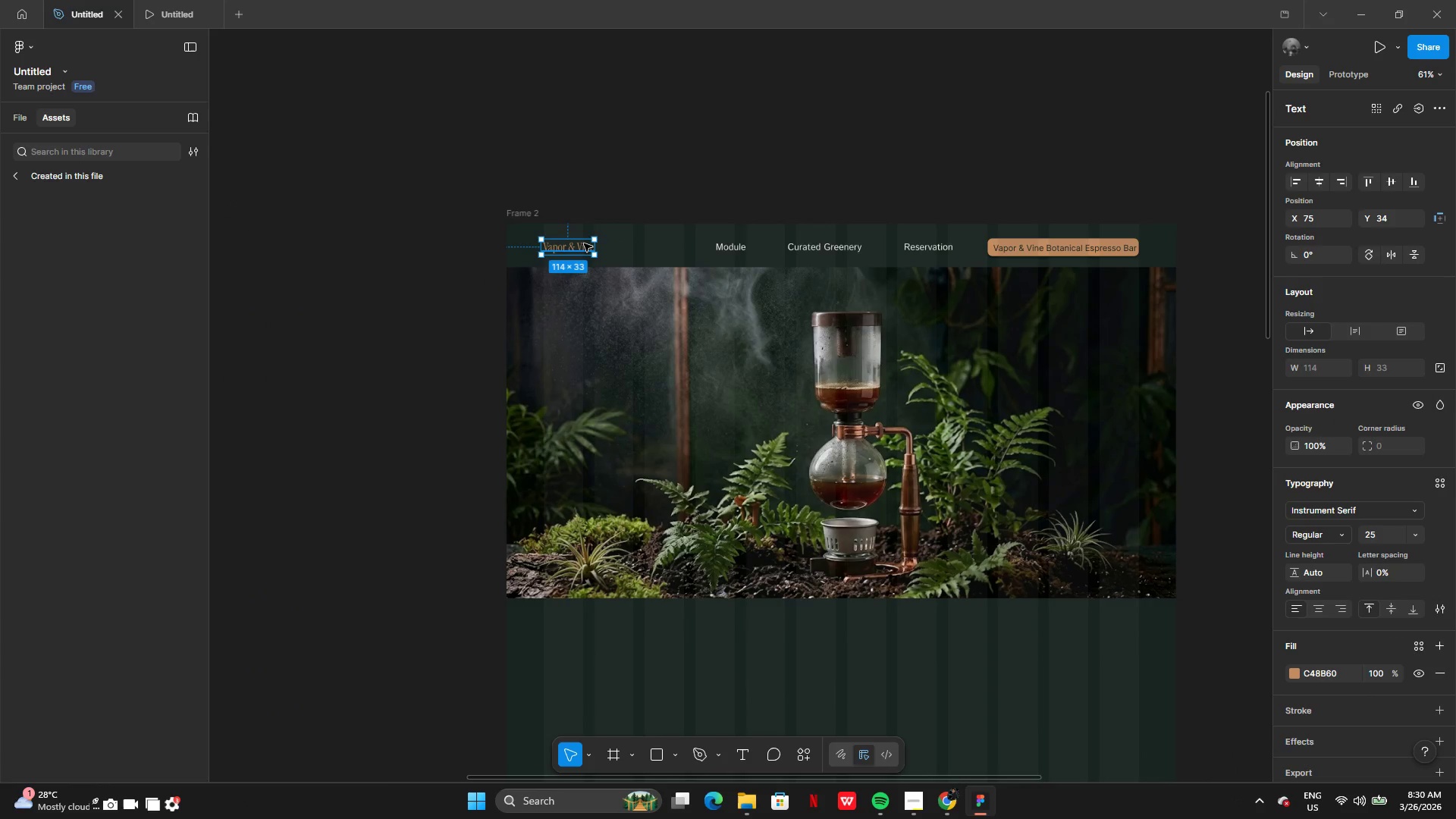 
hold_key(key=ShiftLeft, duration=1.5)
 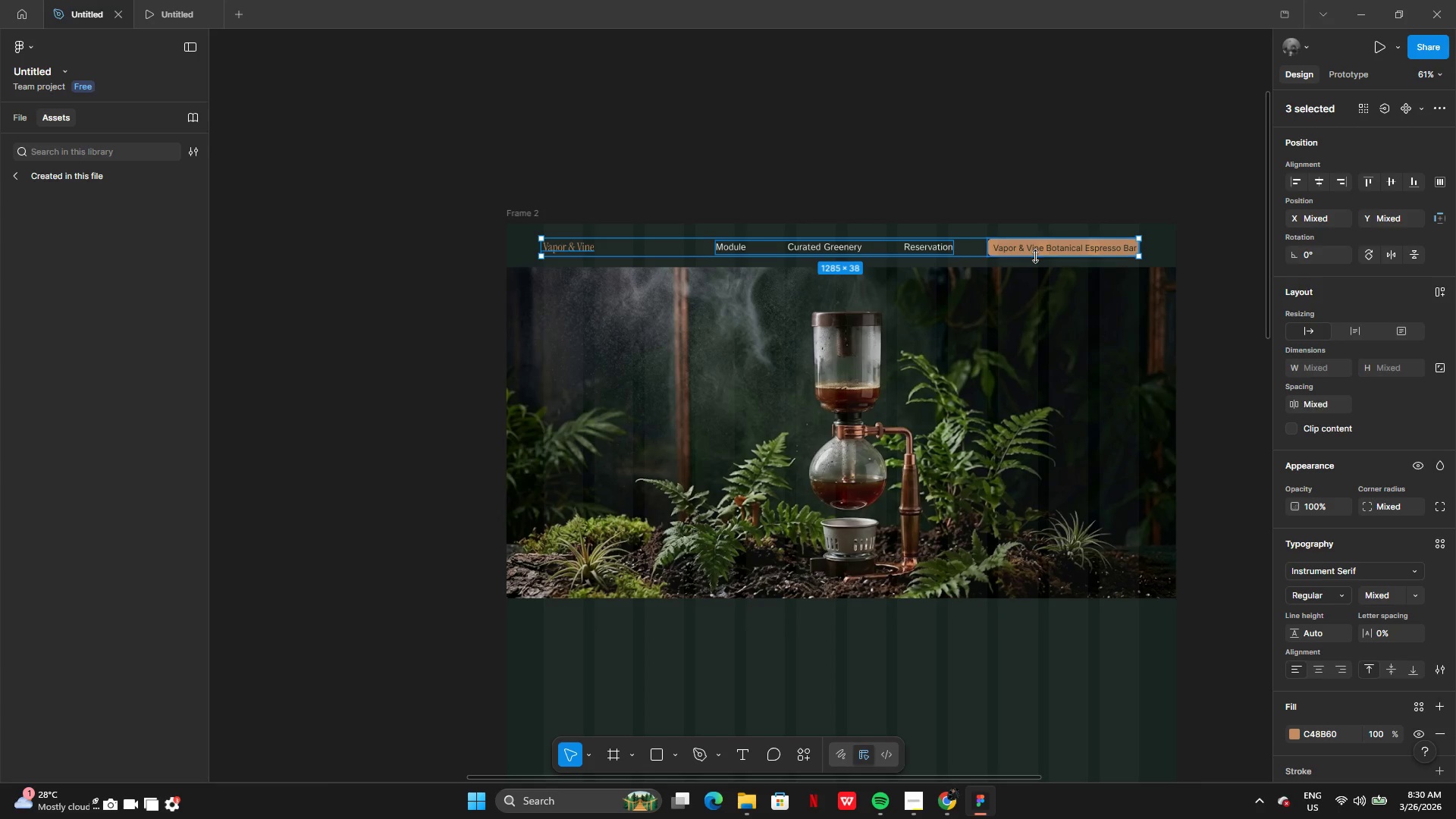 
hold_key(key=ShiftLeft, duration=0.62)
left_click([1035, 256])
 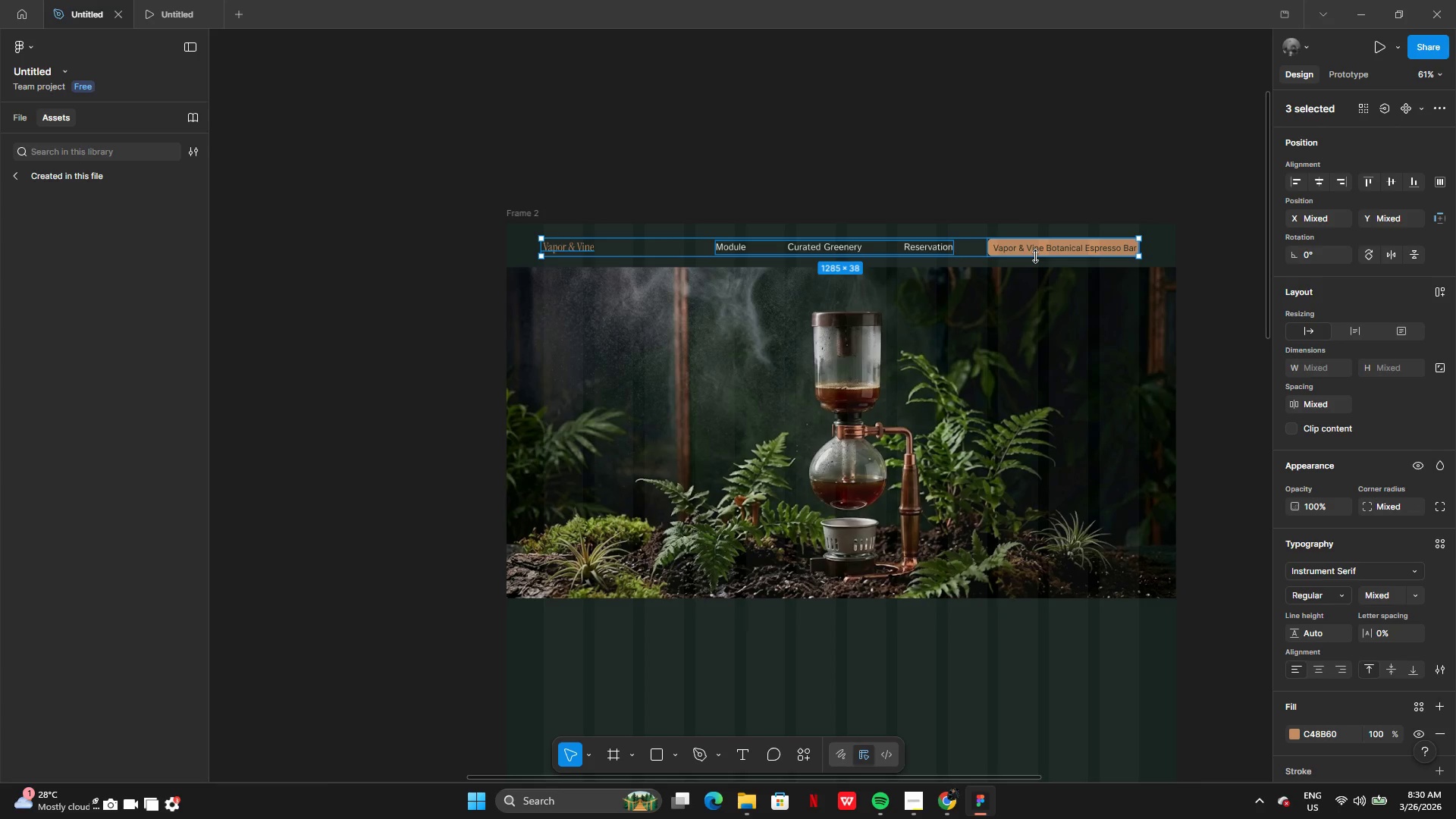 
key(Shift+A)
 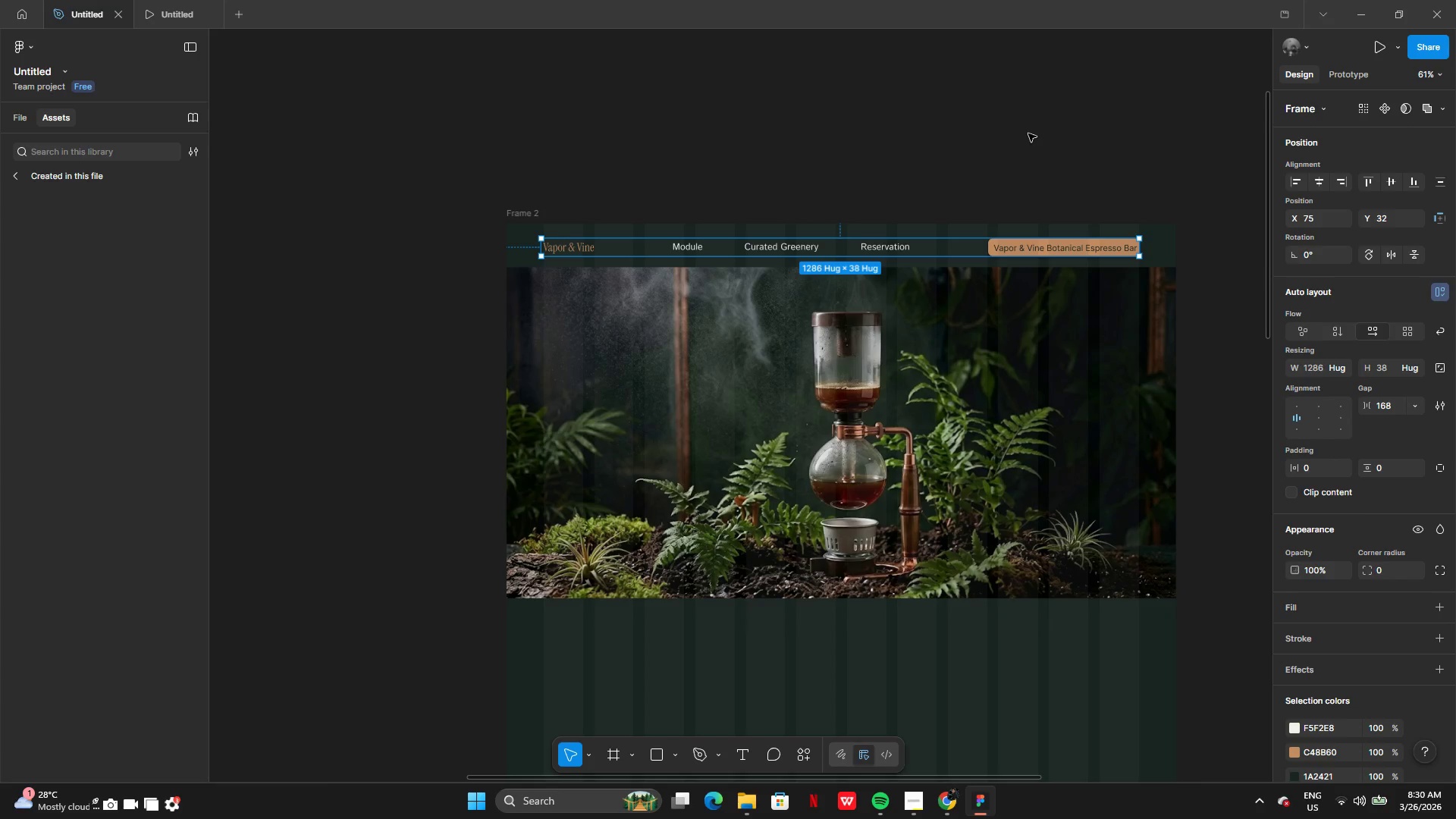 
wait(18.22)
 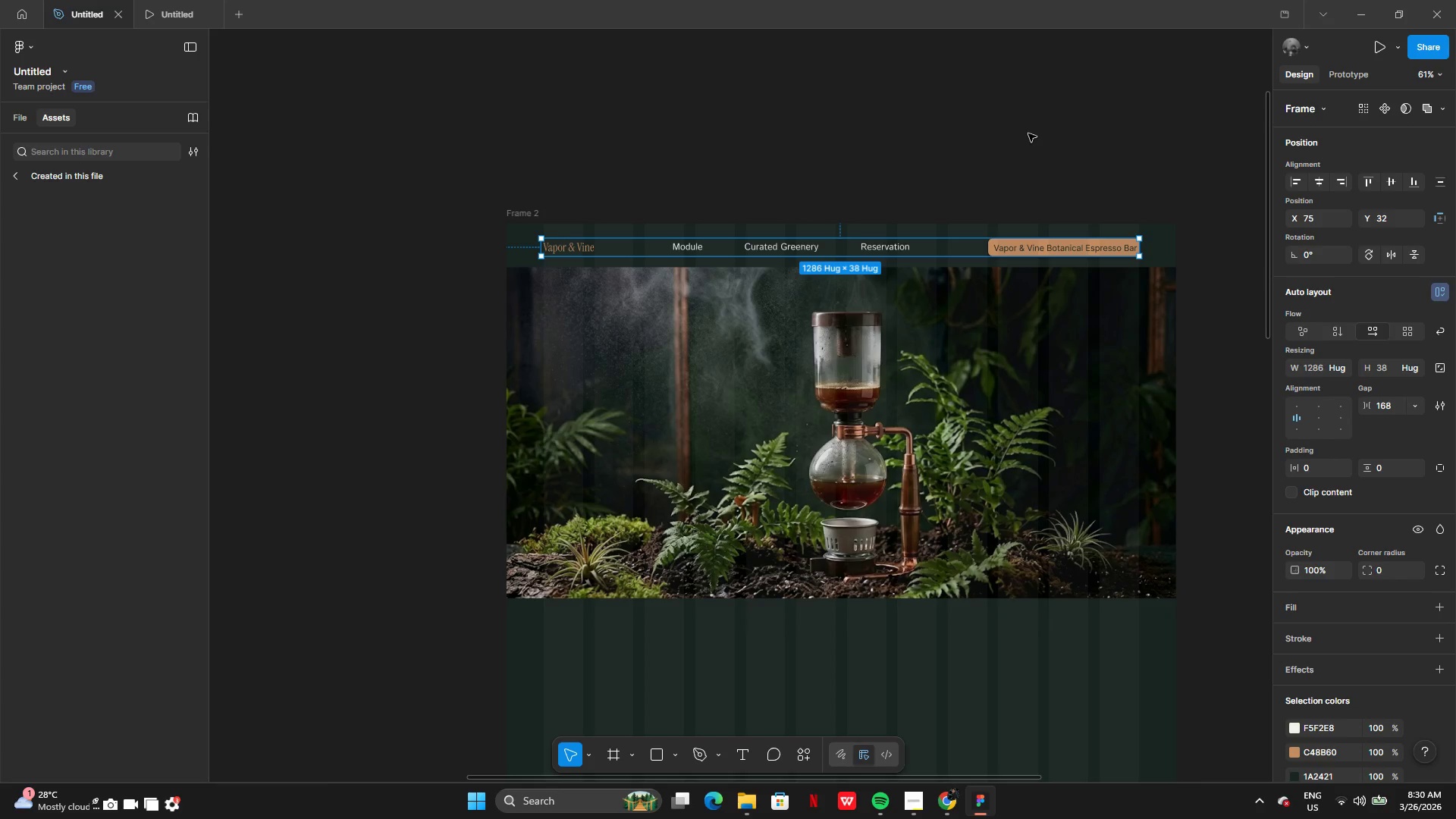 
left_click([160, 8])
 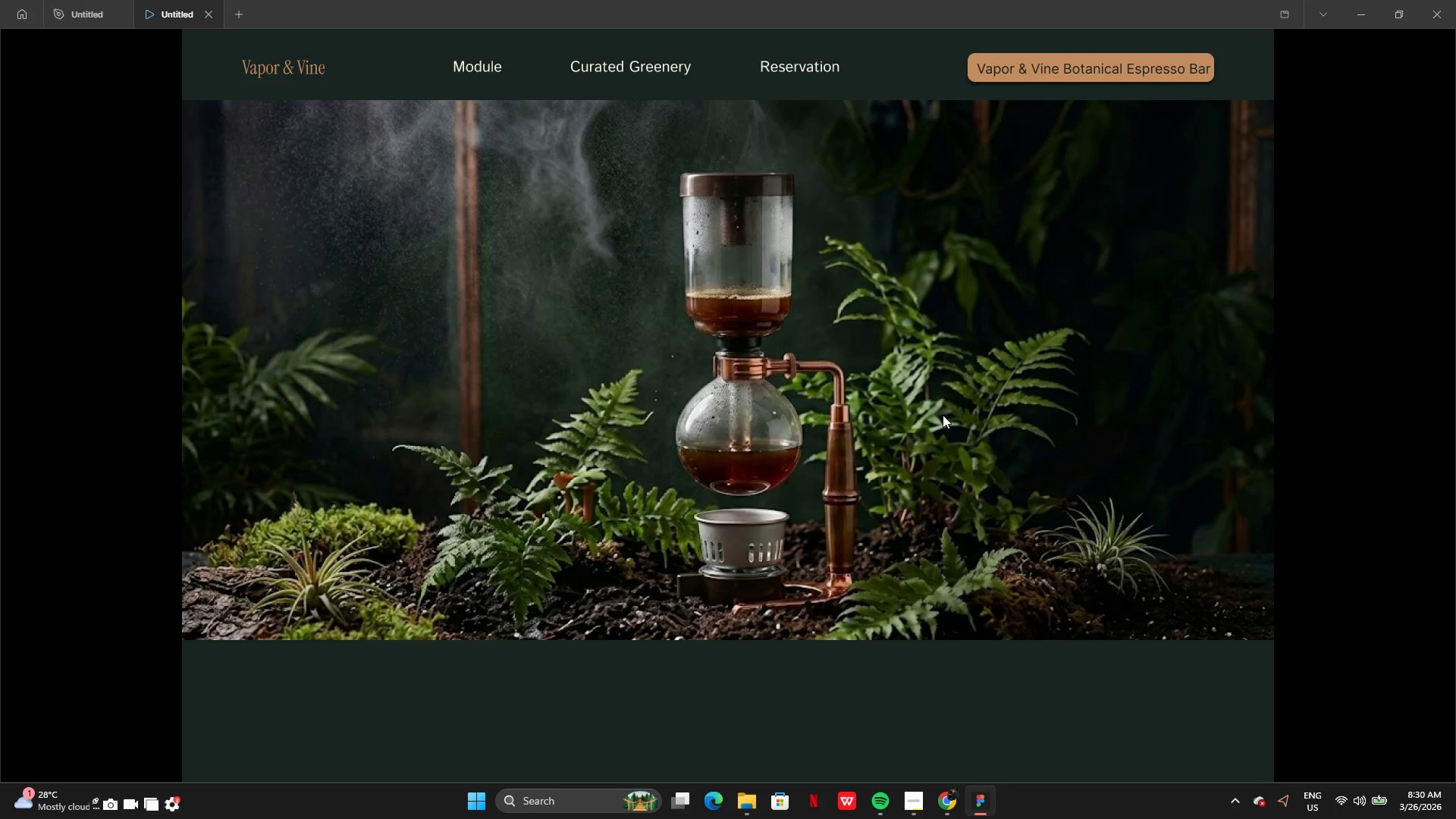 
wait(8.8)
 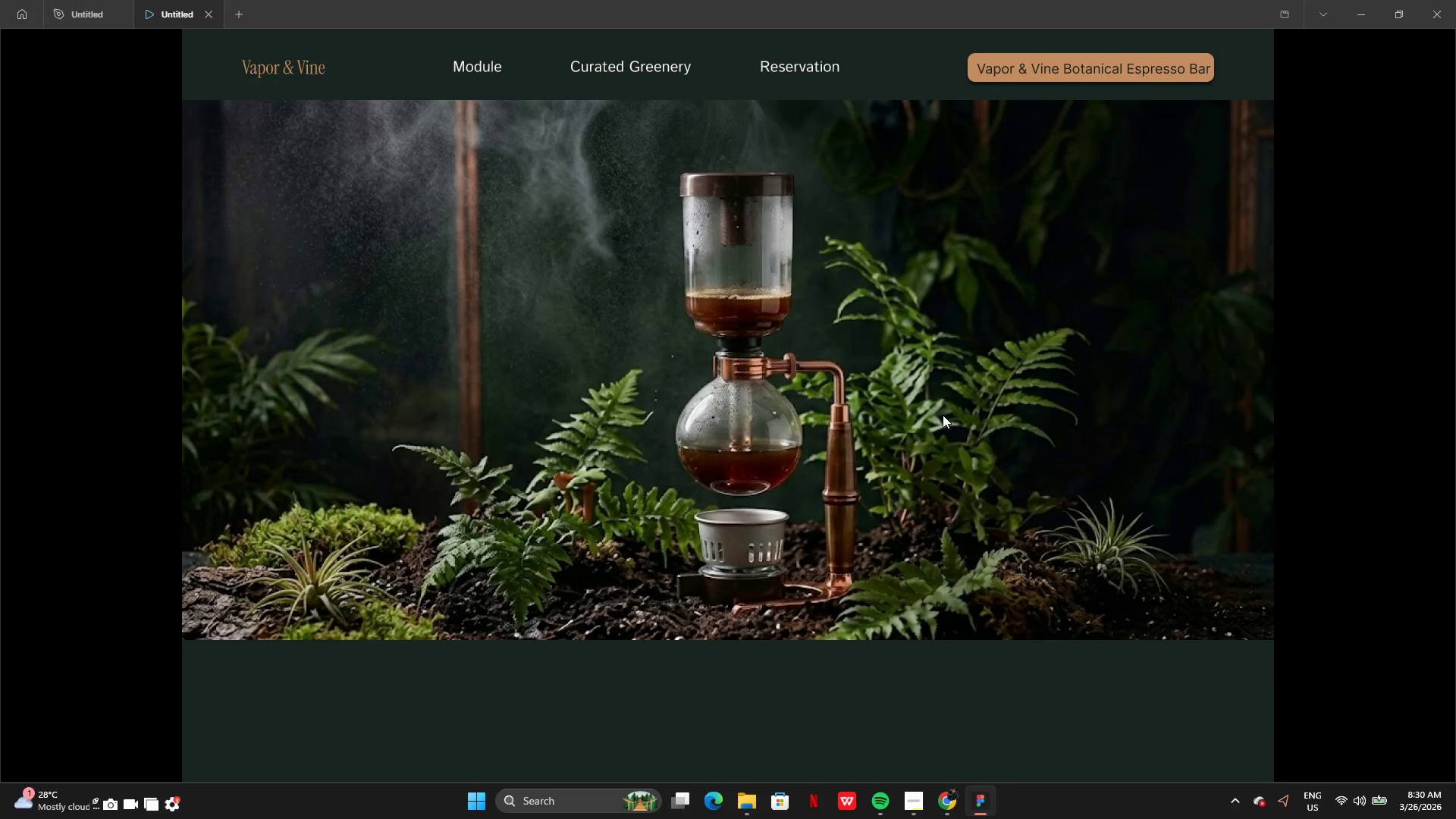 
left_click([81, 16])
 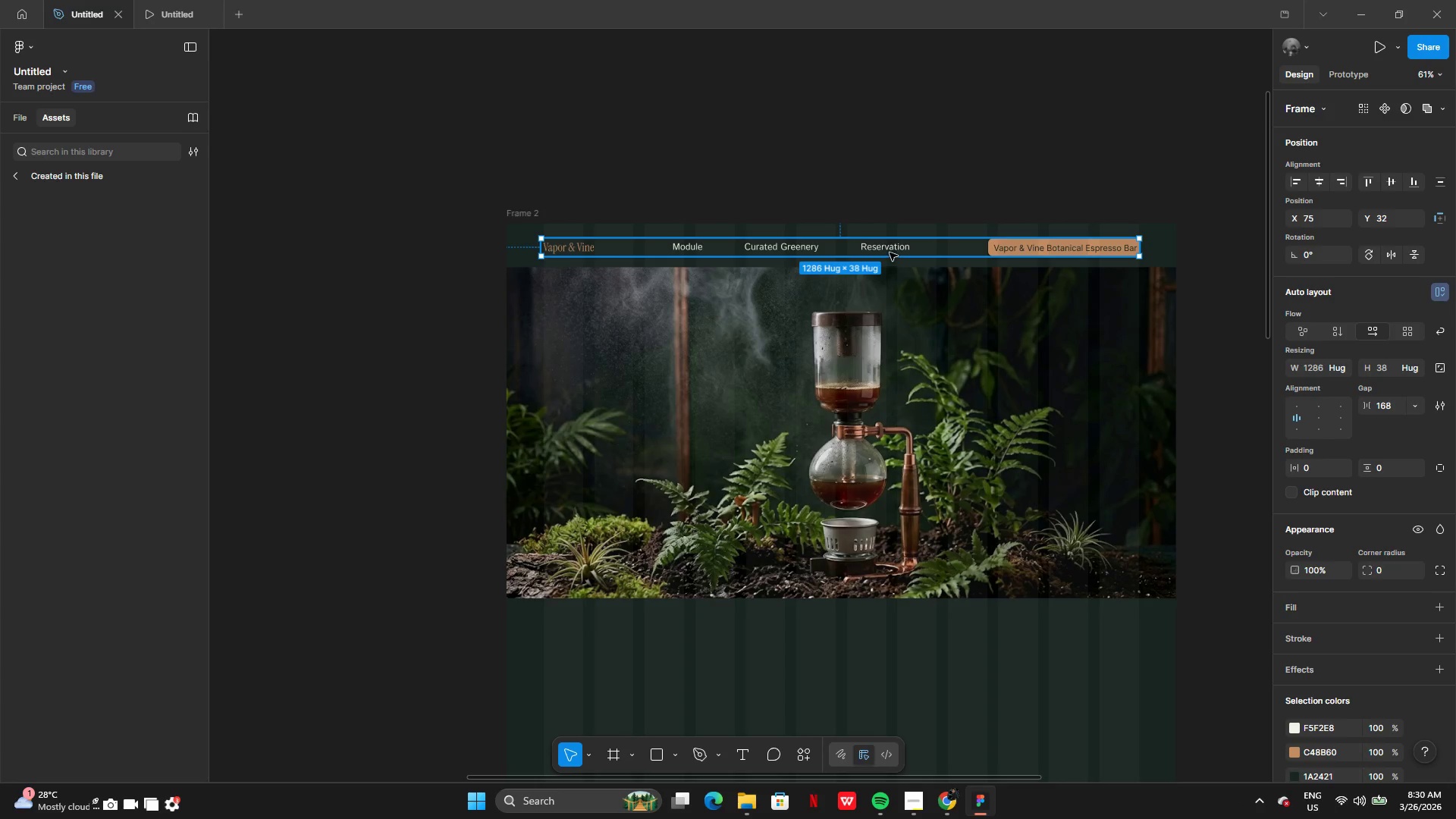 
double_click([890, 253])
 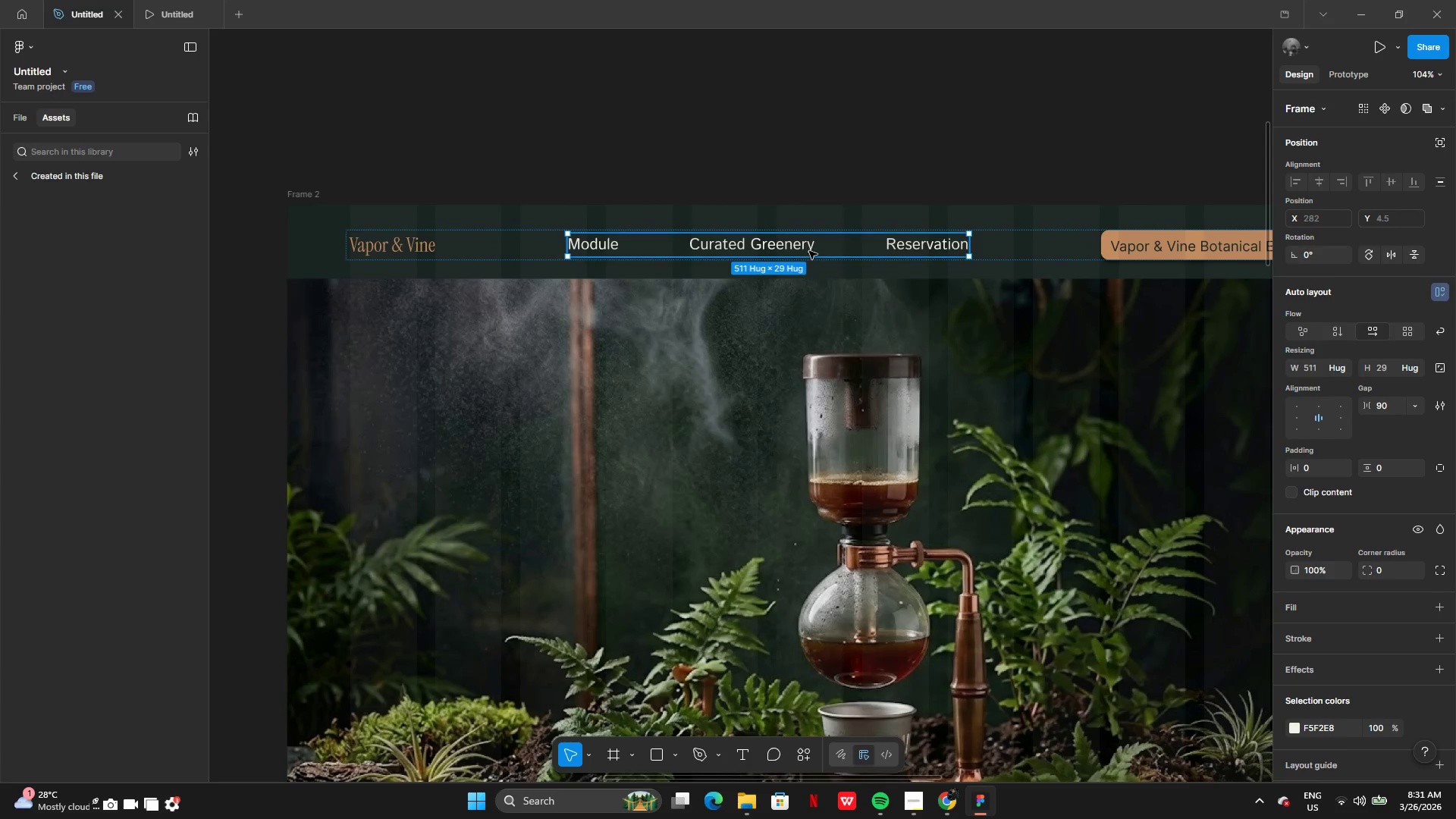 
left_click([780, 249])
 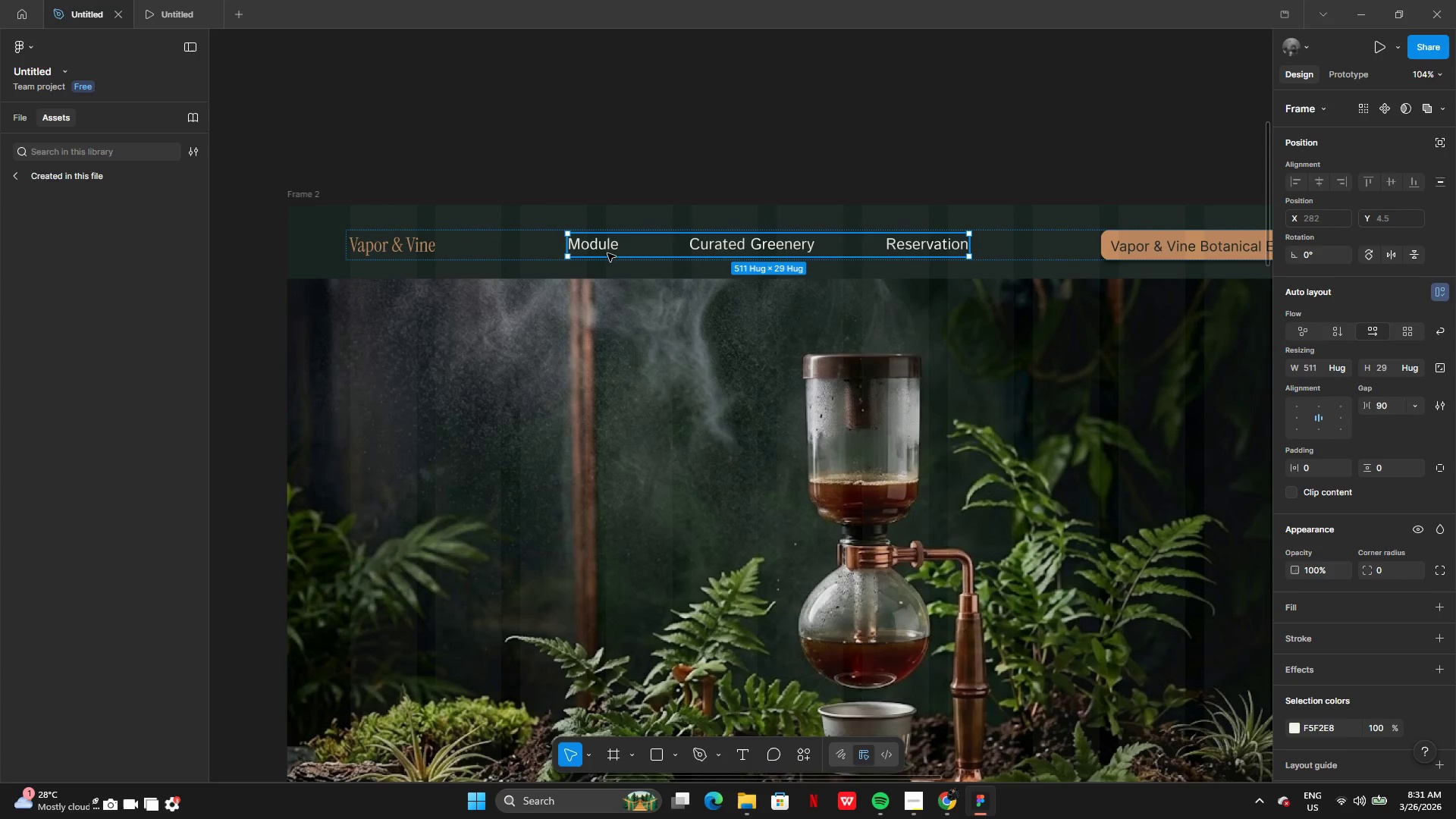 
double_click([604, 251])
 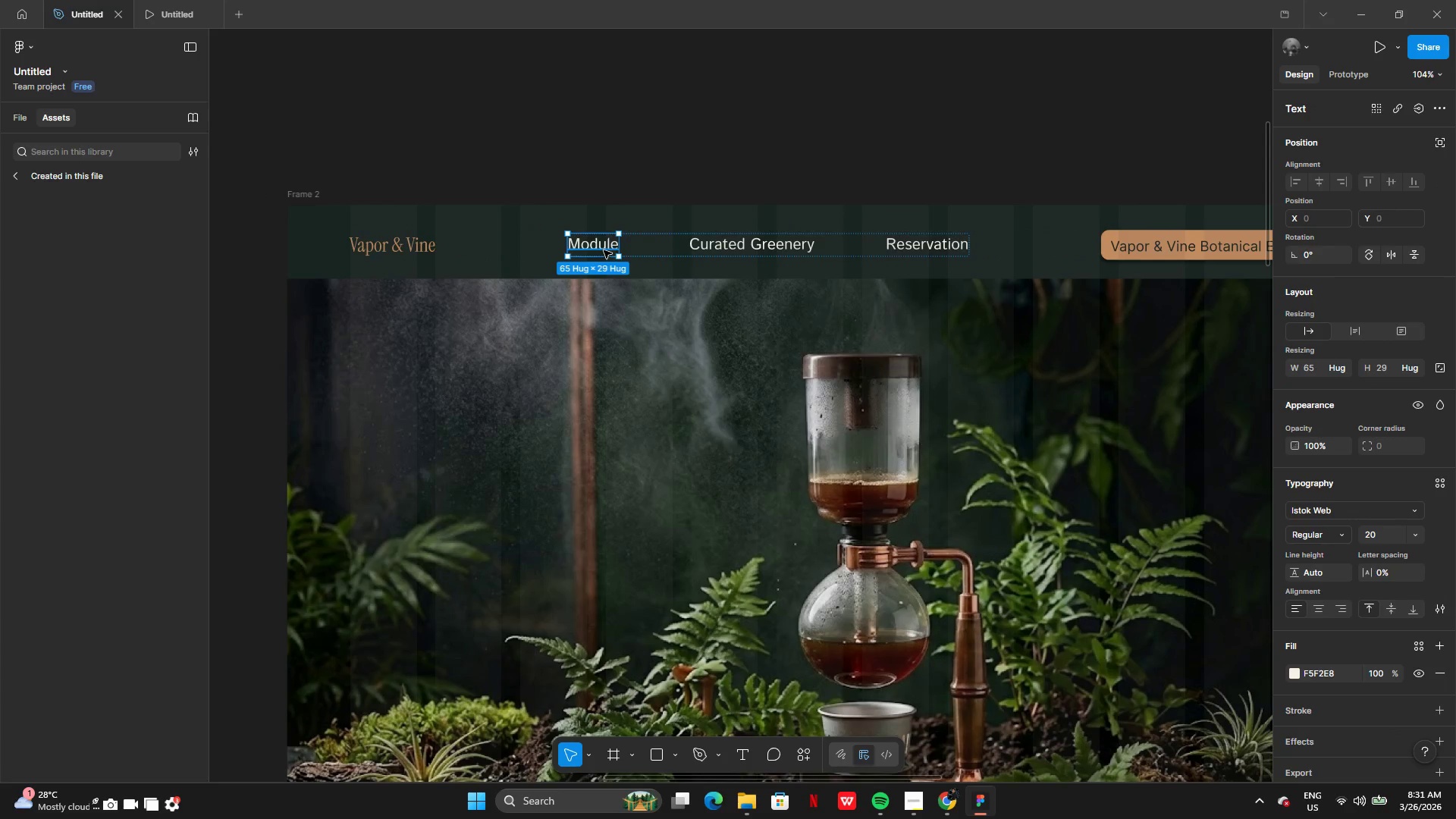 
hold_key(key=ShiftLeft, duration=1.5)
left_click([746, 249])
 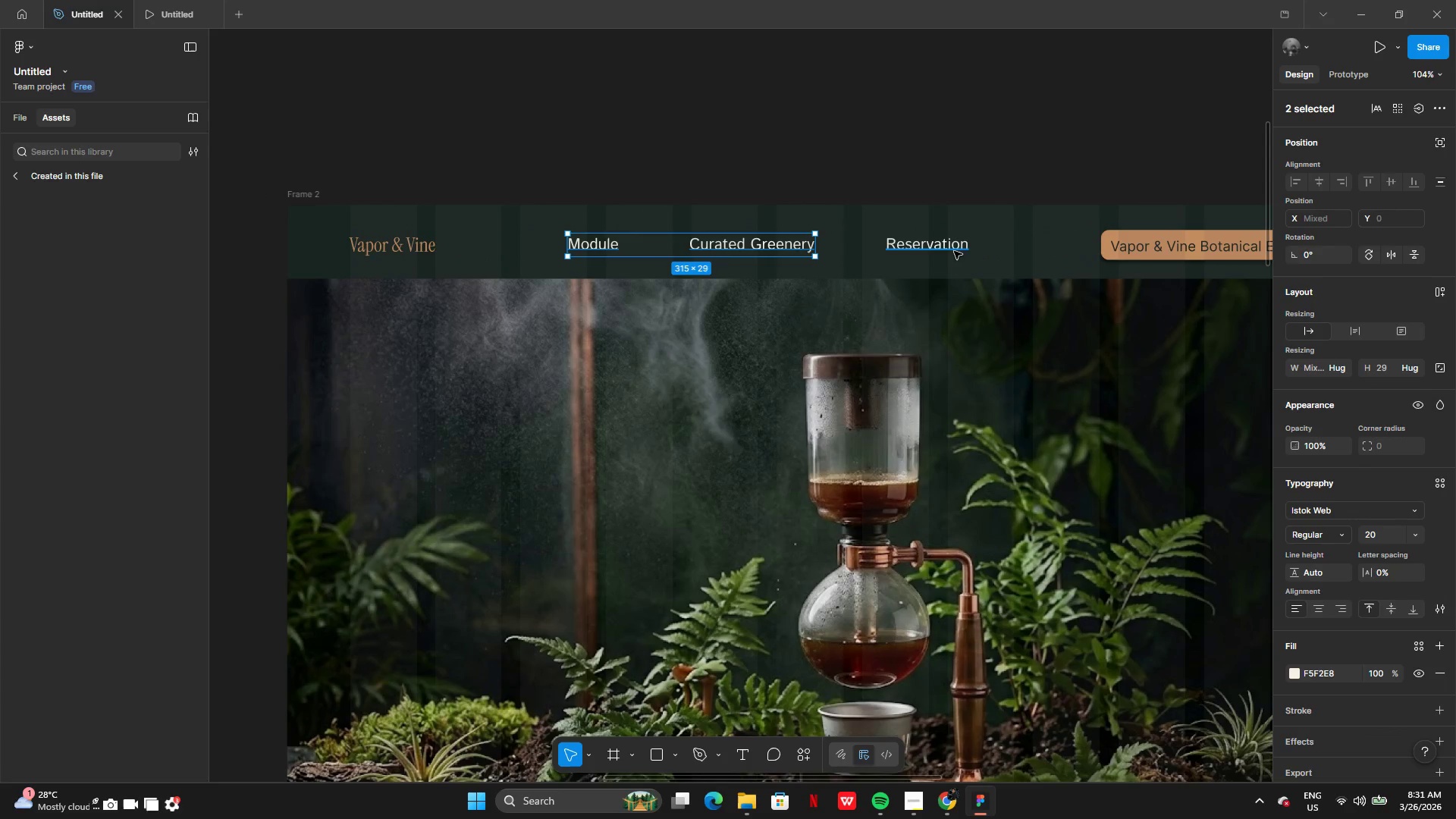 
hold_key(key=ShiftLeft, duration=0.77)
left_click([950, 249])
 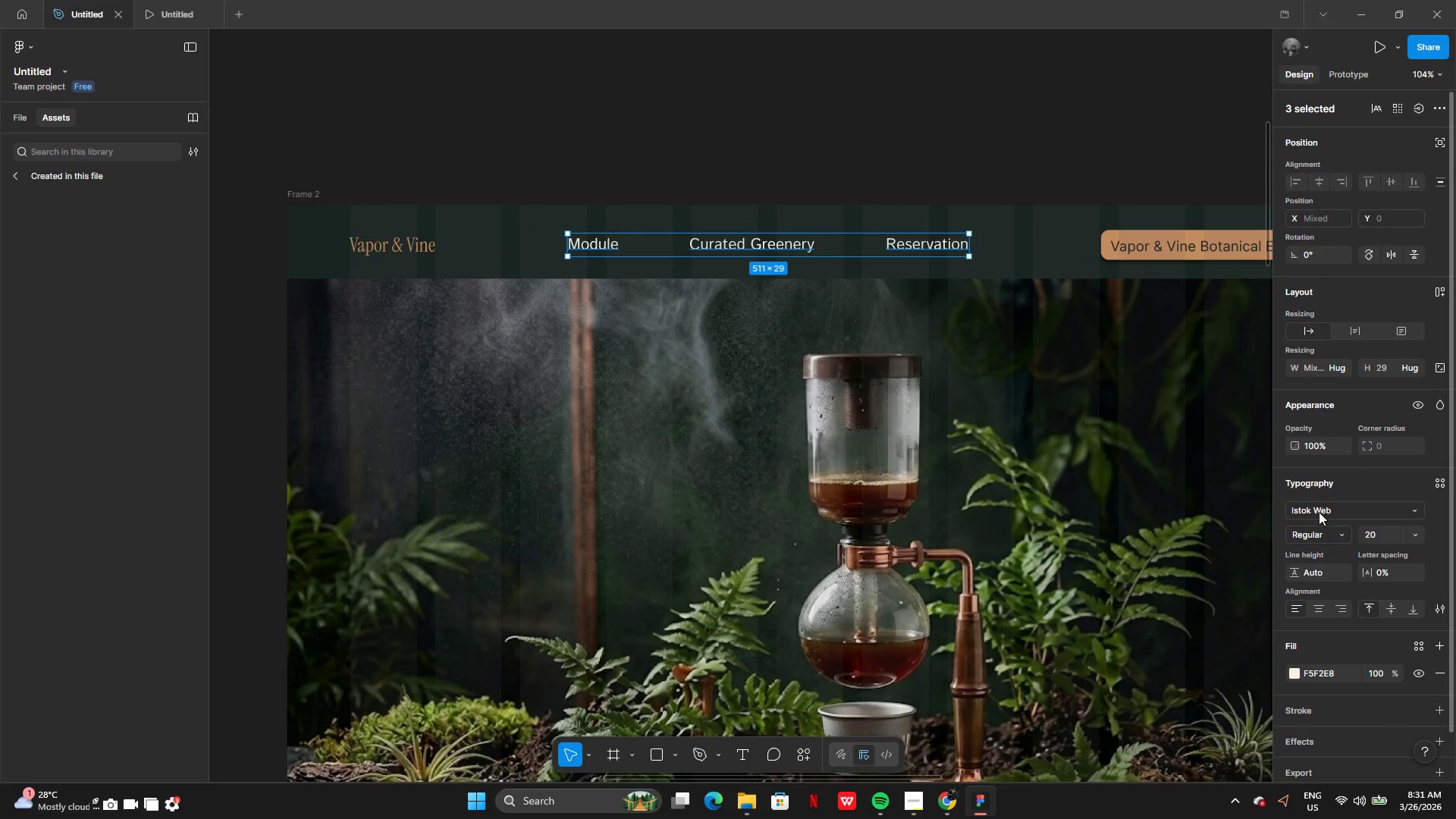 
left_click([1307, 533])
 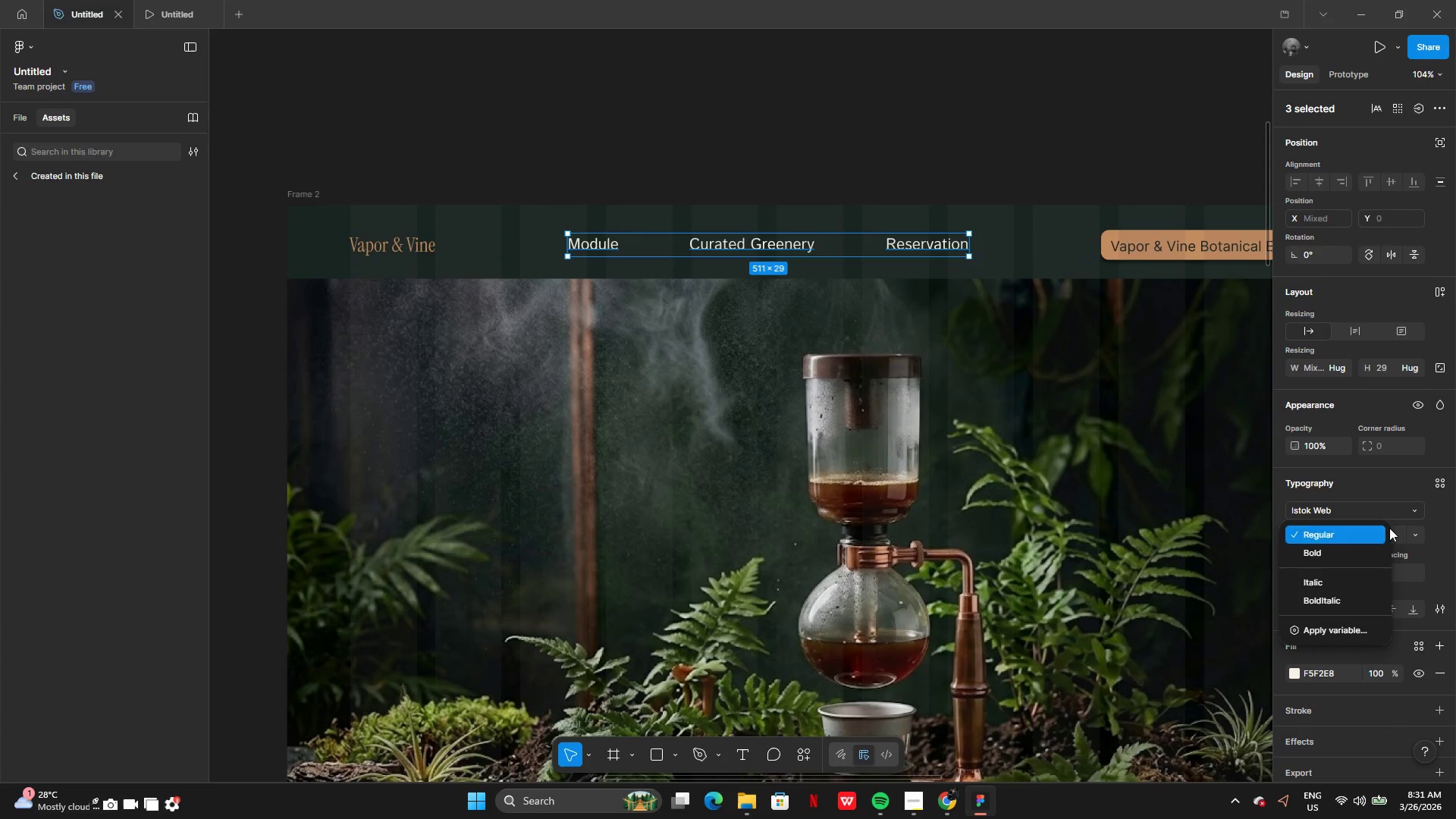 
left_click([1397, 516])
 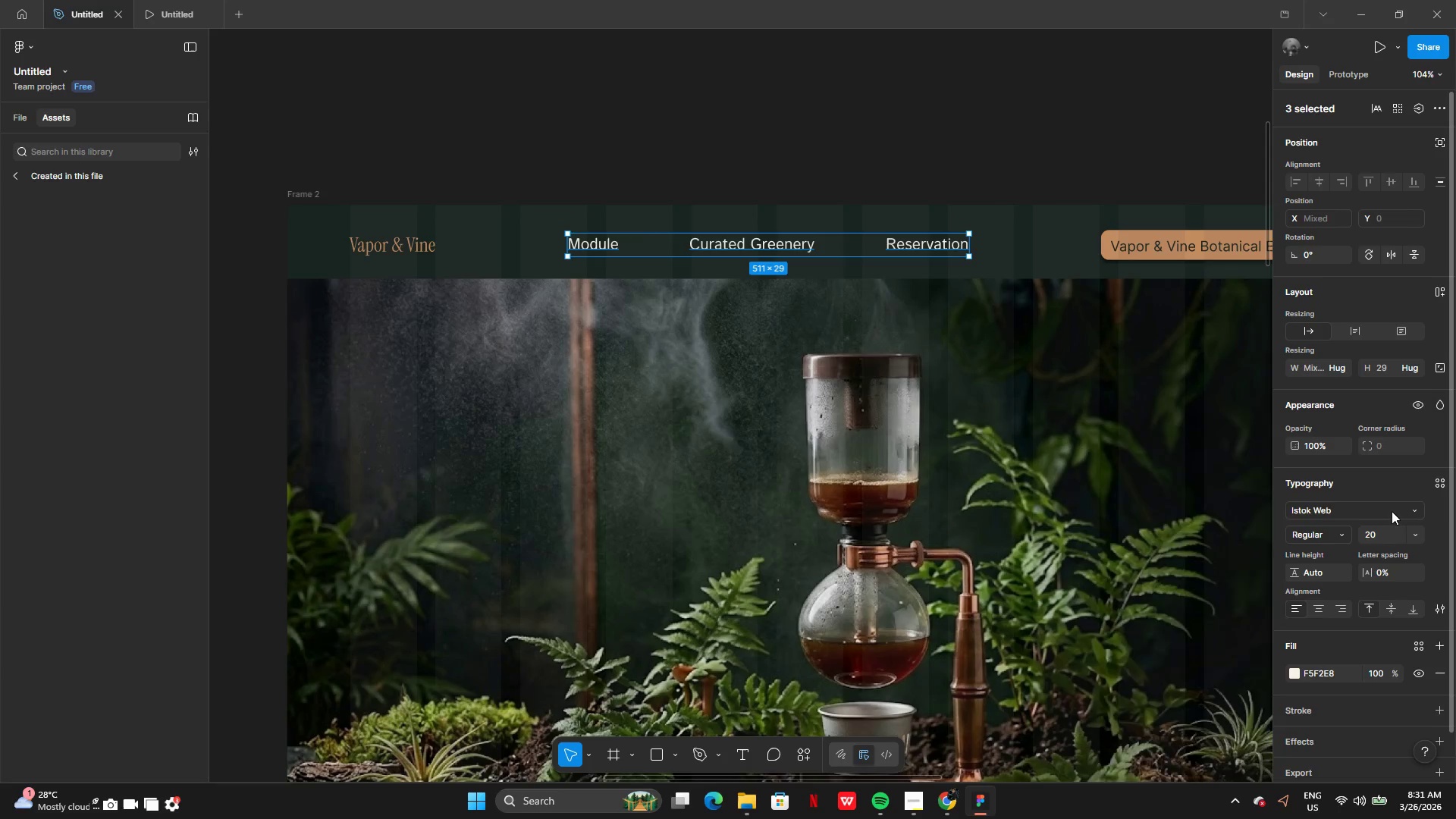 
left_click([1392, 511])
 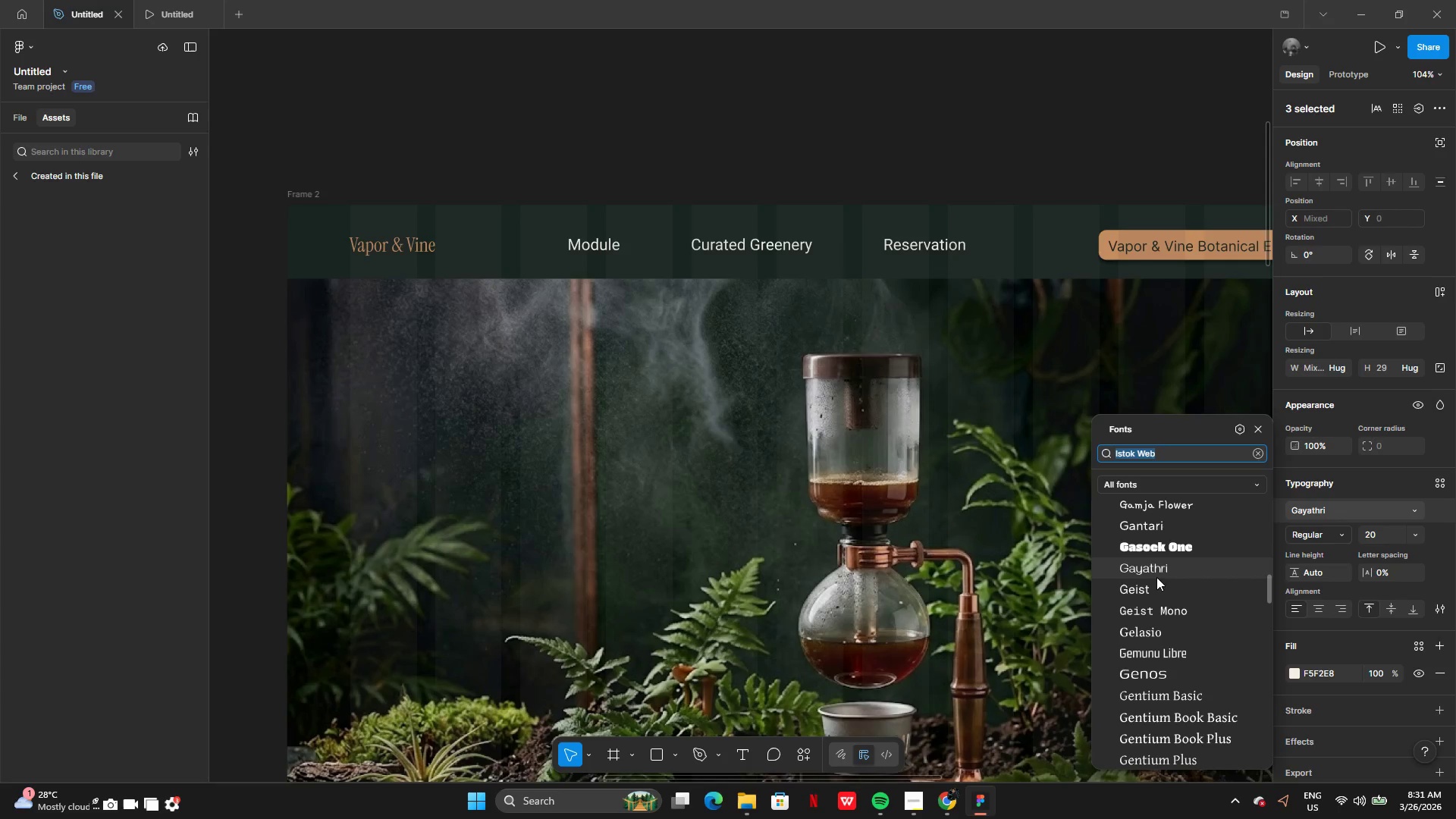 
wait(37.68)
 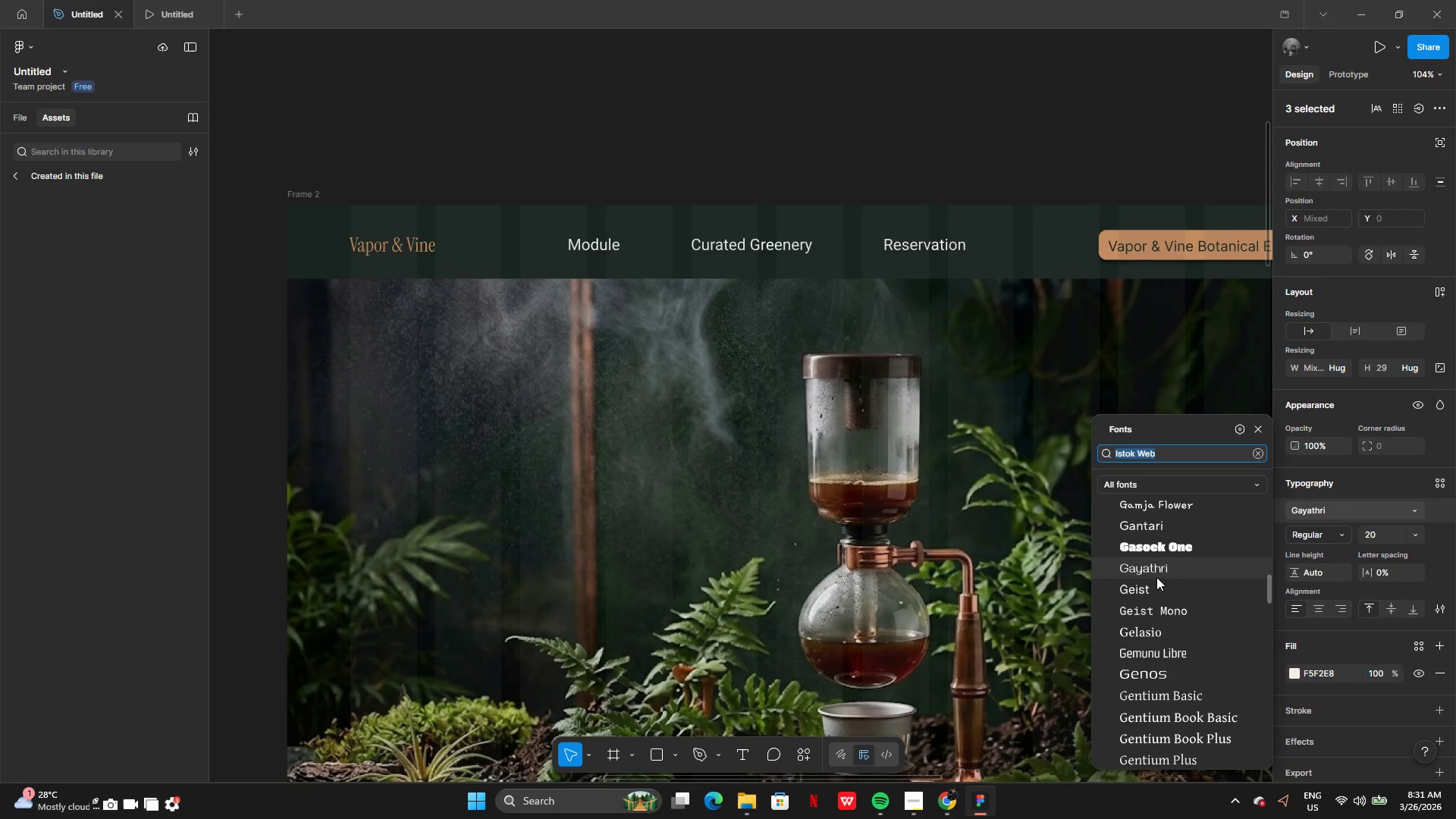 
mouse_move([1169, 582])
 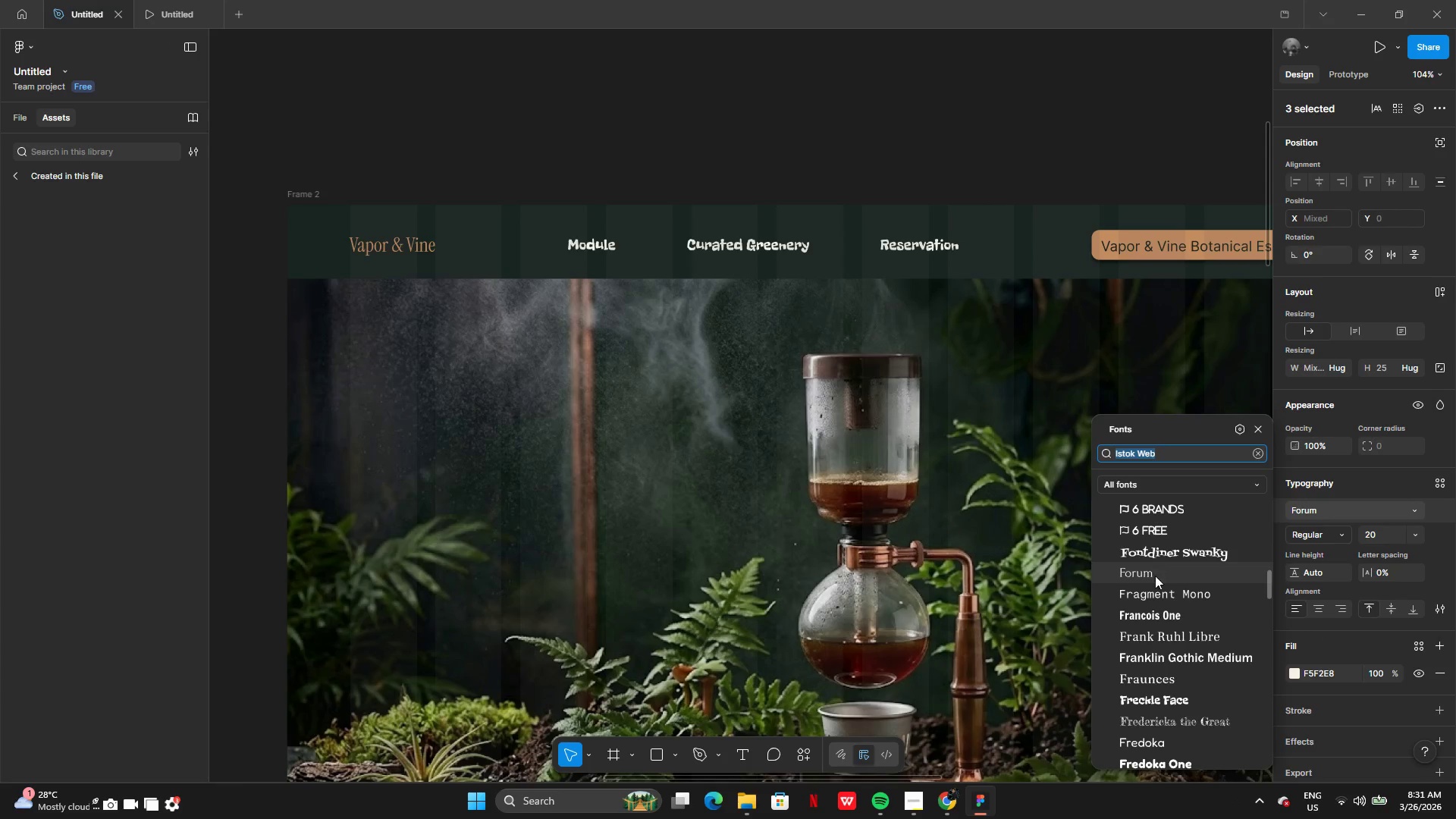 
mouse_move([1155, 582])
 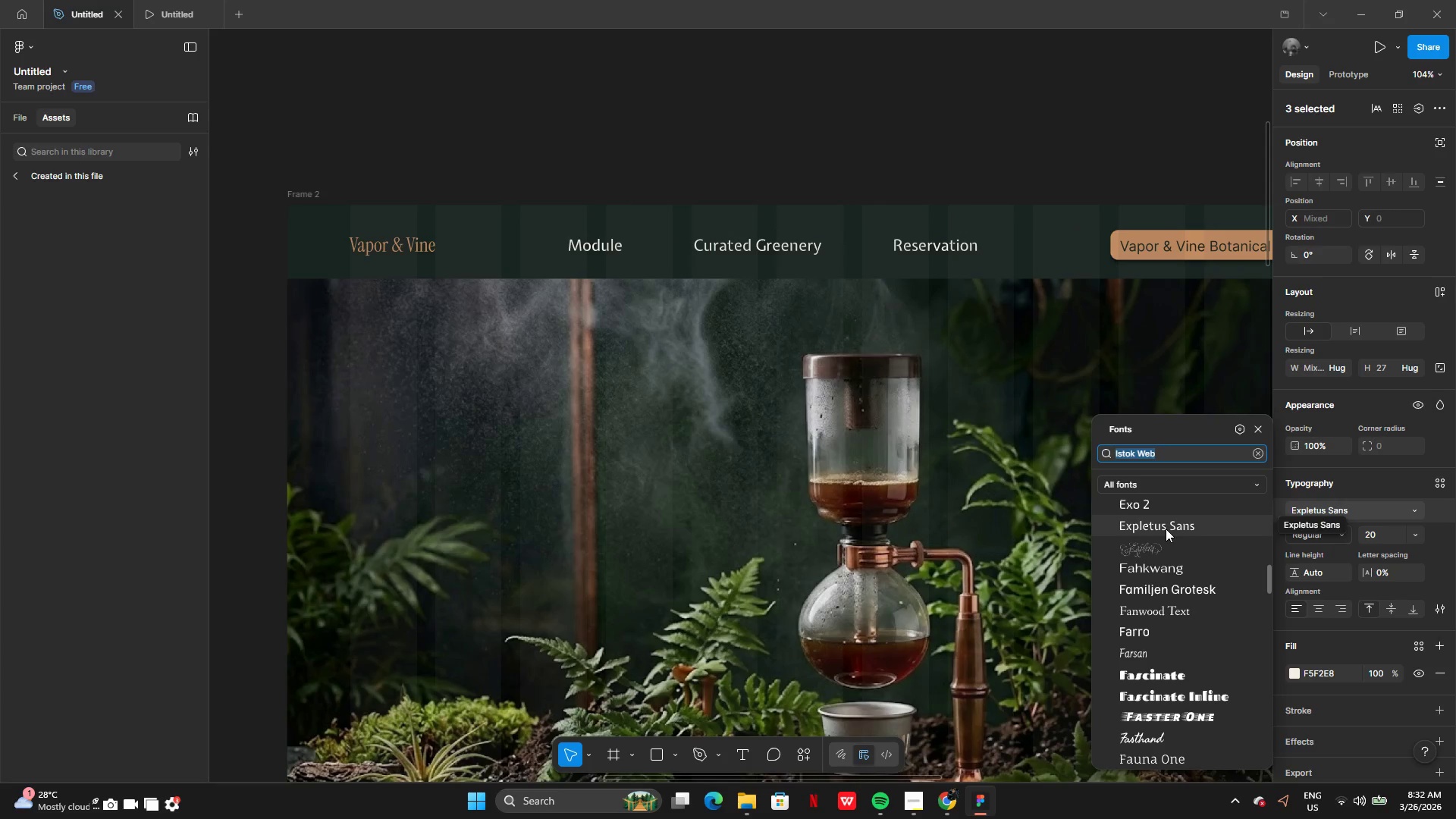 
wait(27.64)
 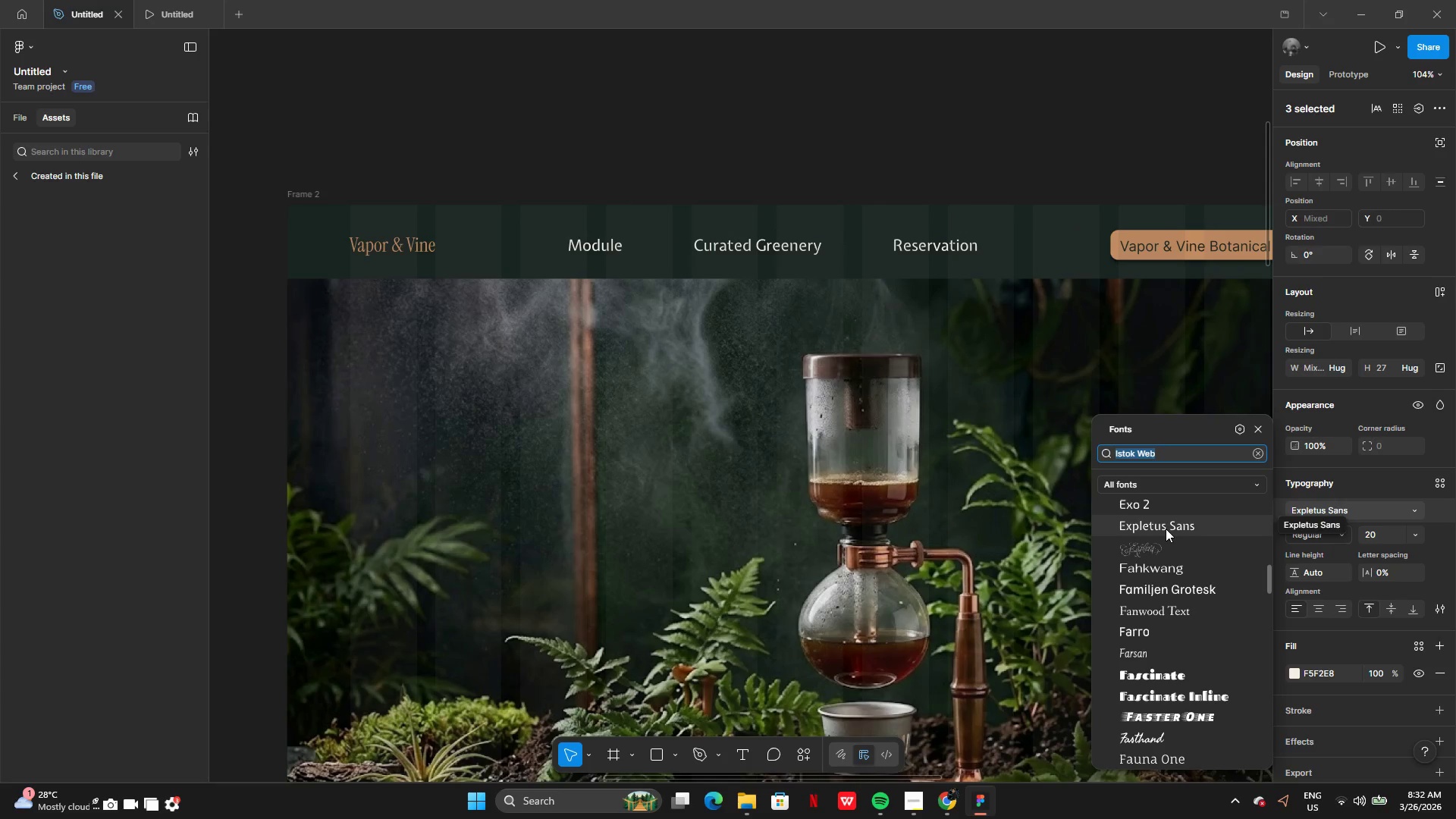 
left_click([1157, 600])
 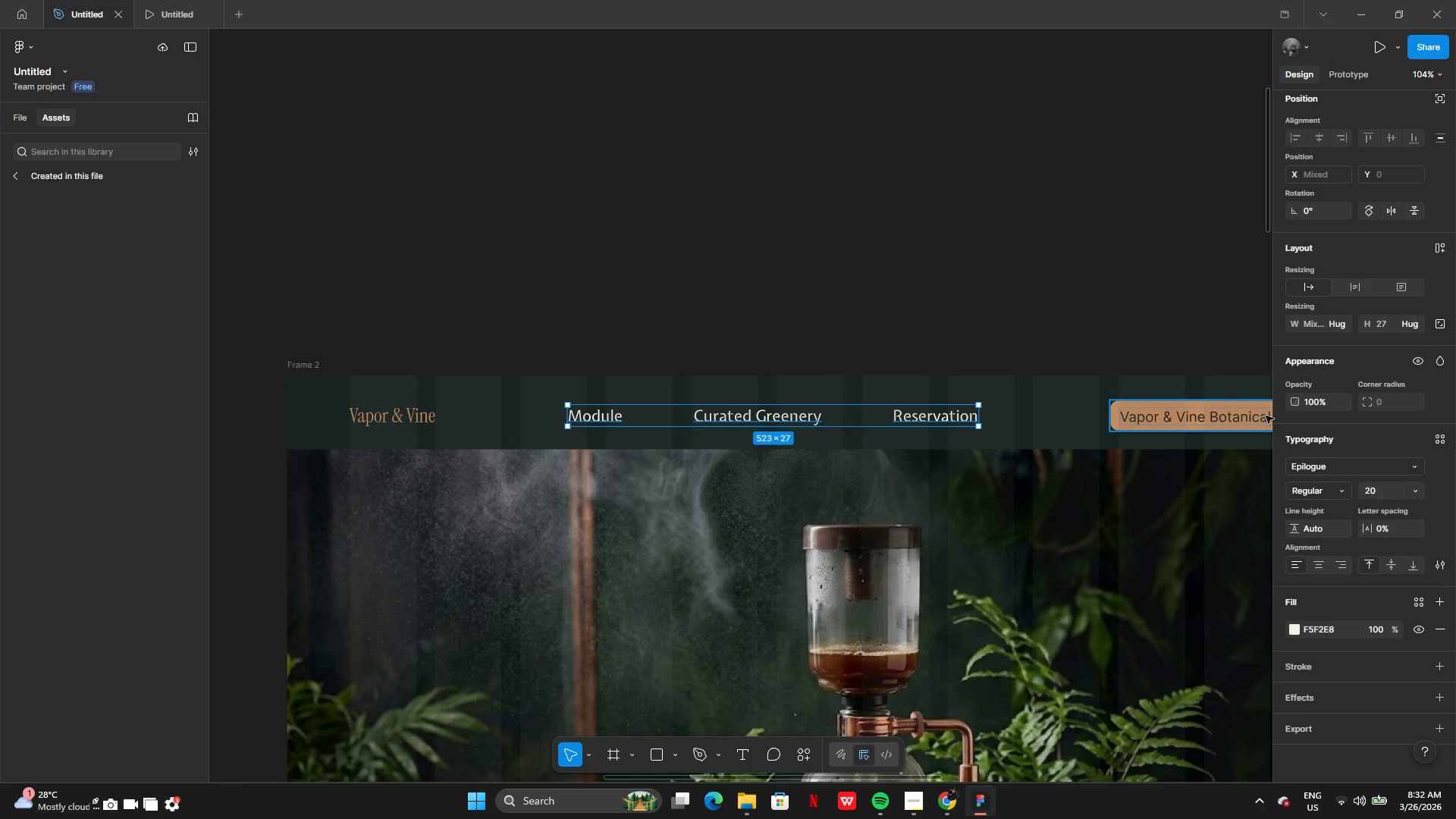 
left_click([1342, 462])
 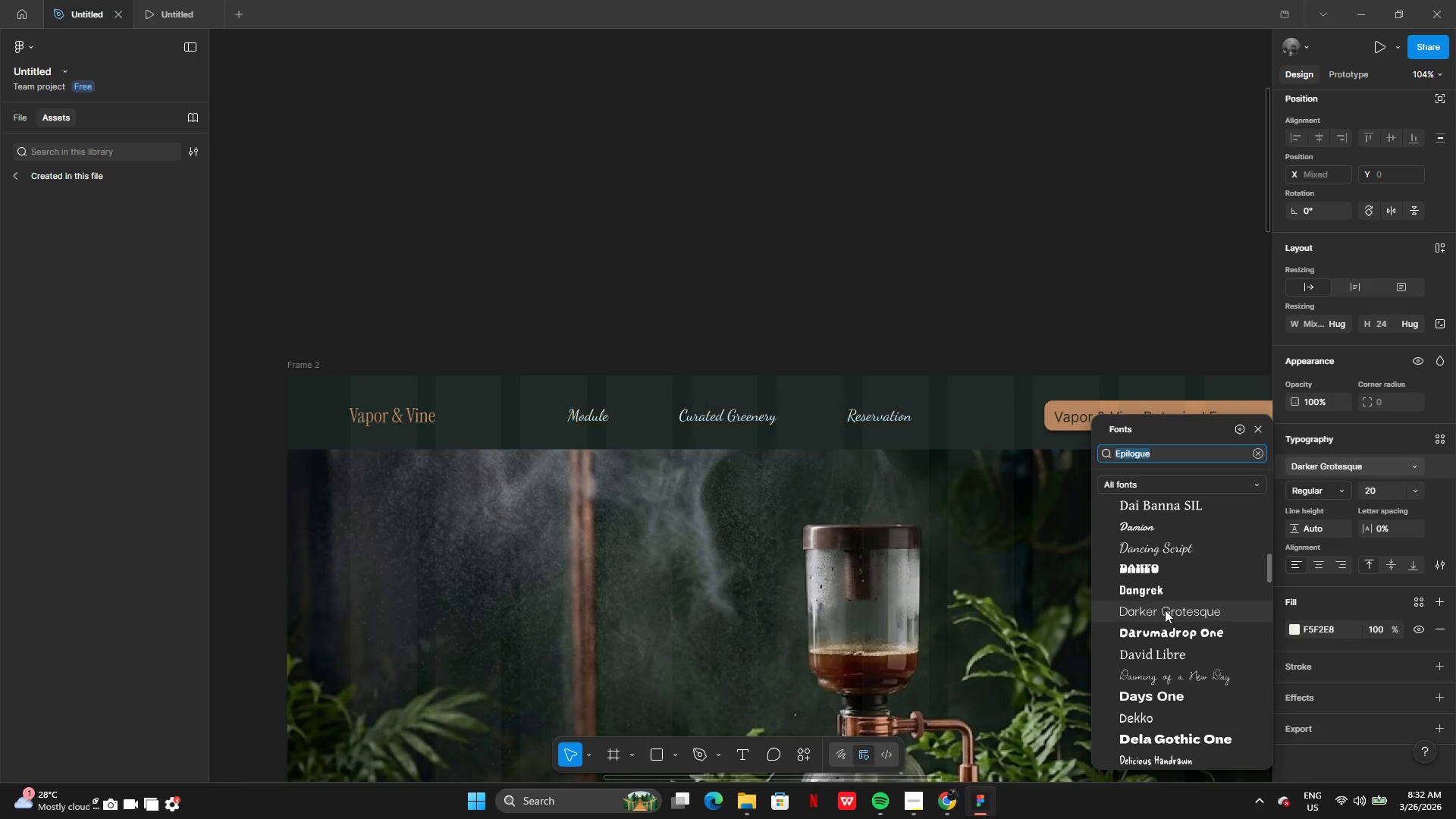 
wait(19.33)
 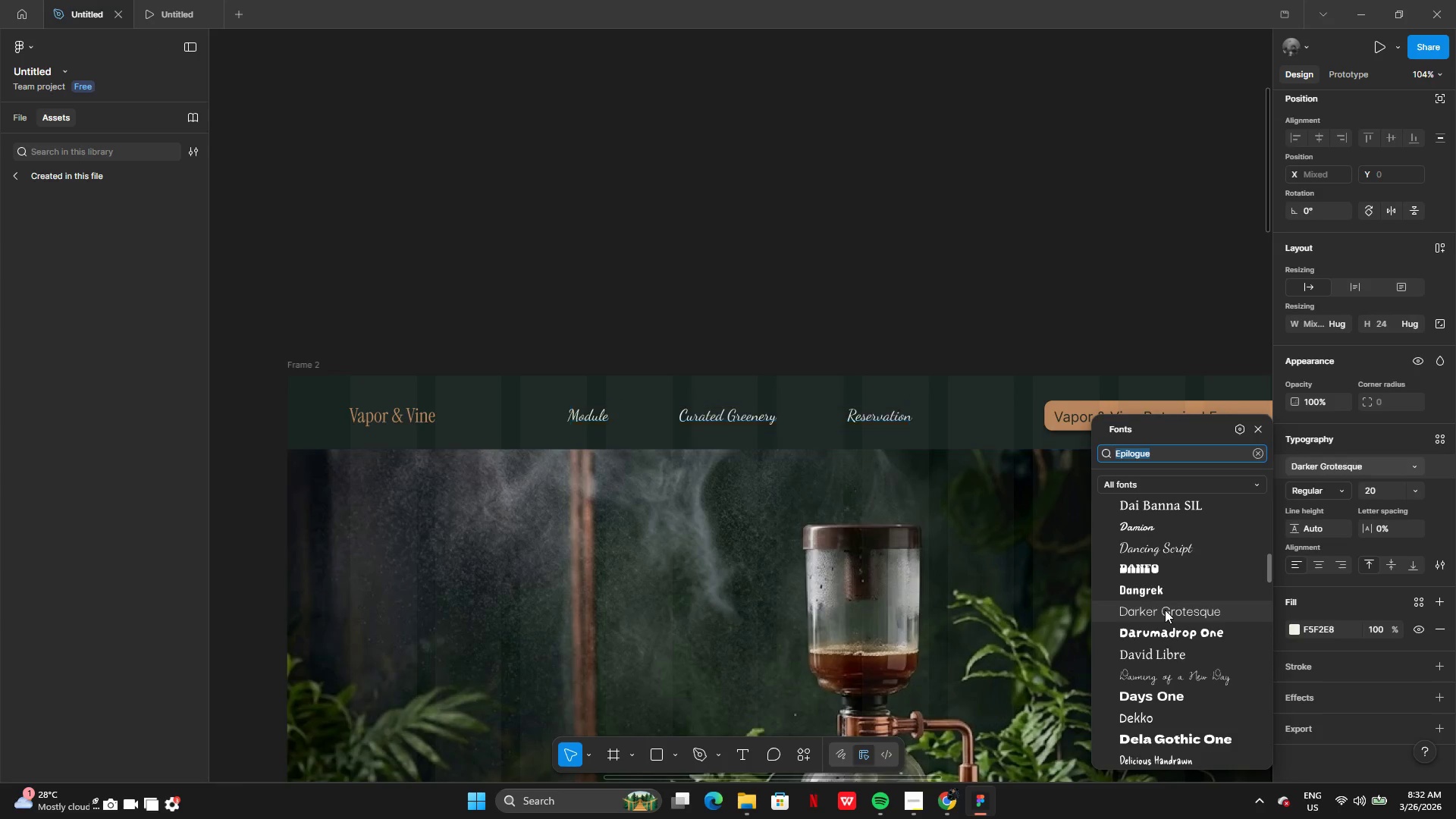 
left_click([1157, 610])
 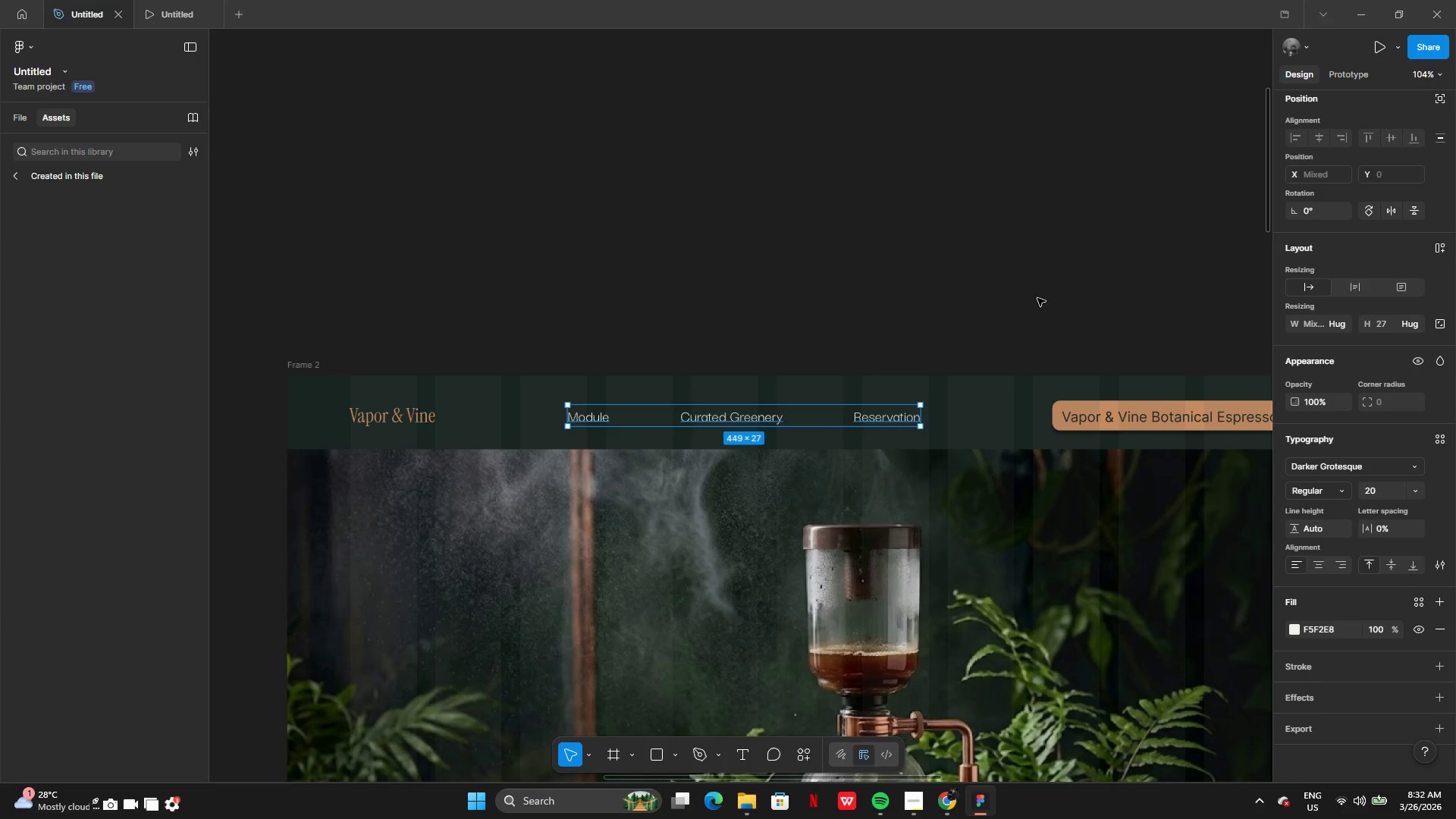 
left_click([1037, 291])
 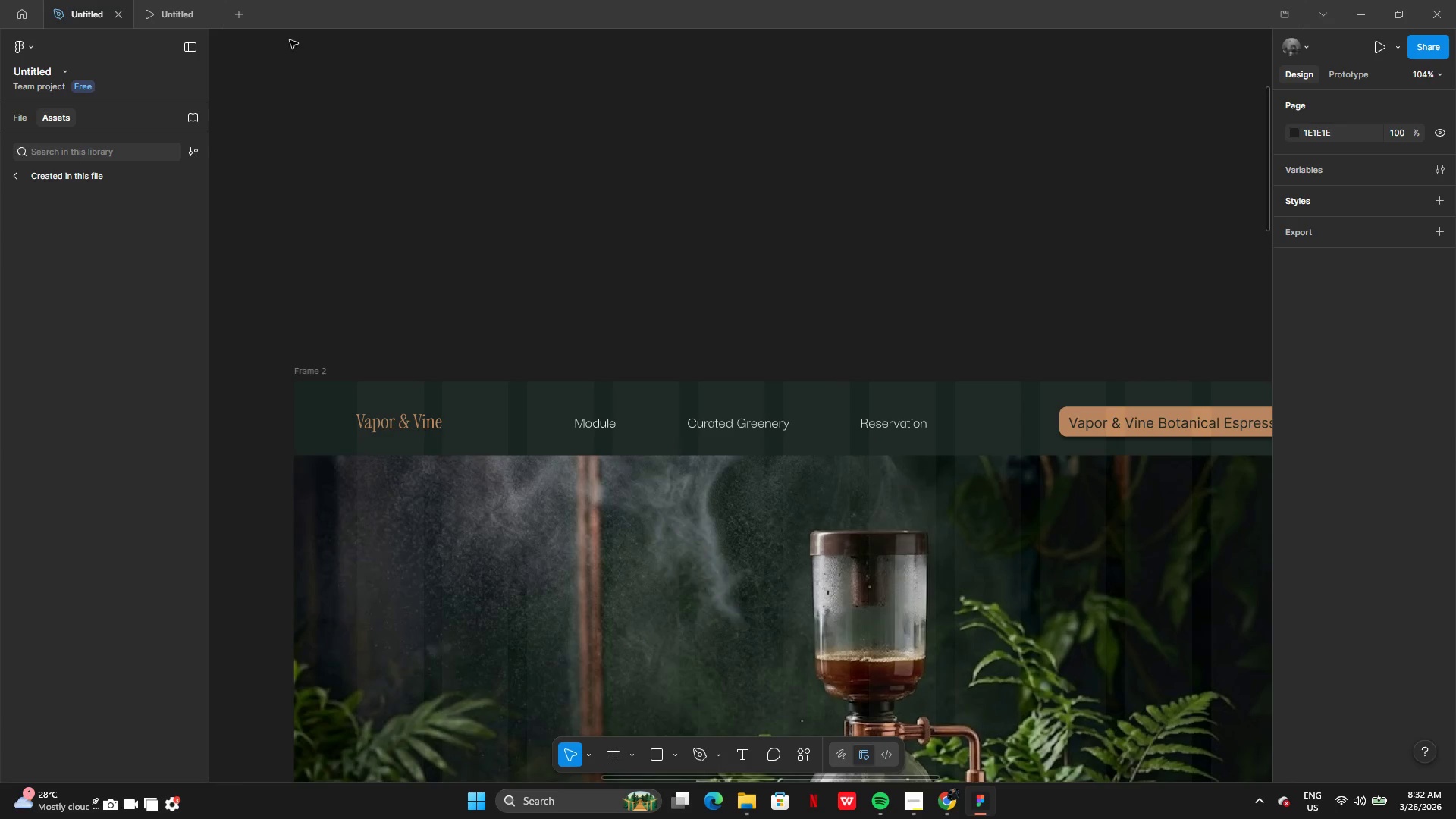 
left_click([177, 8])
 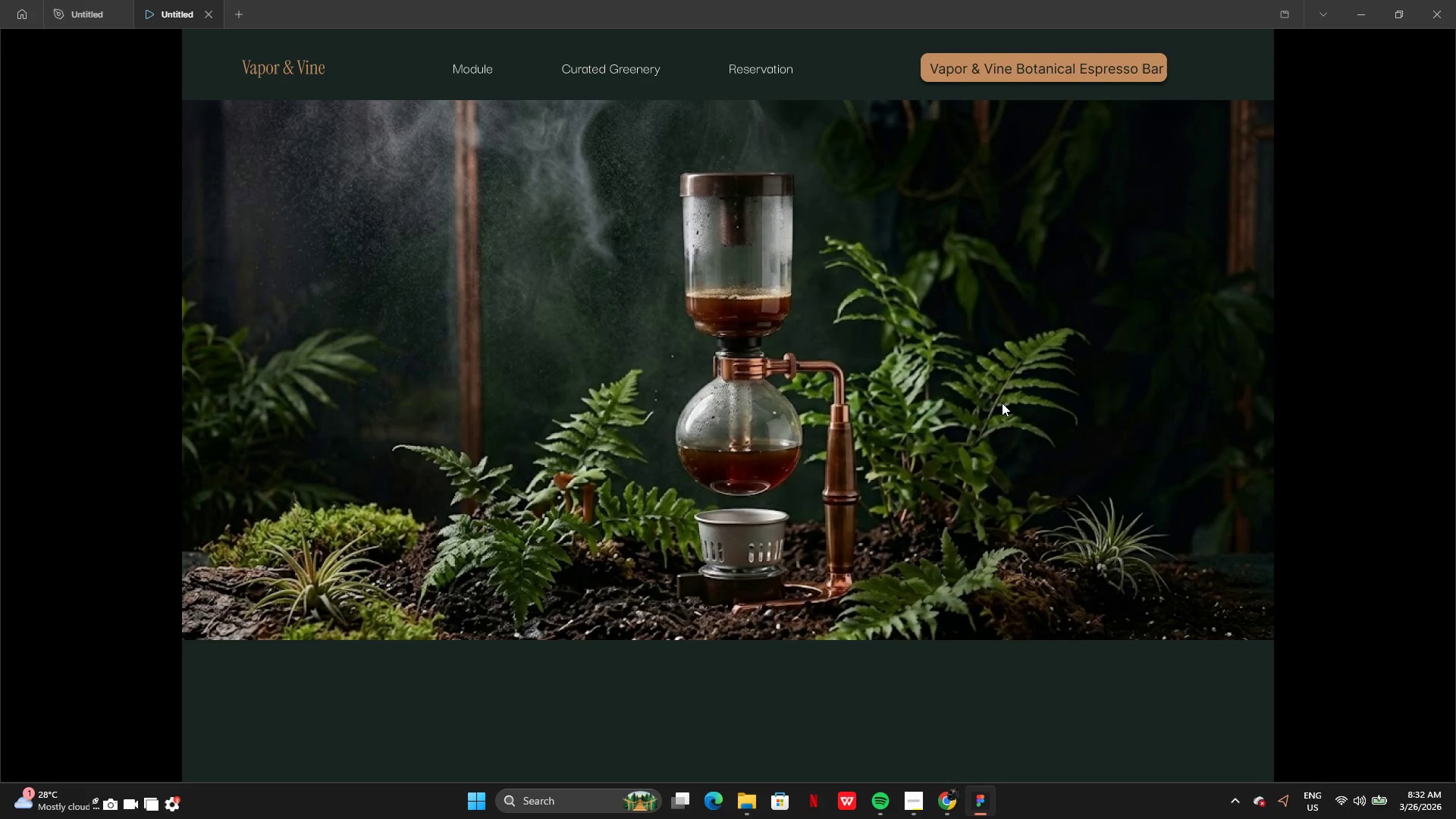 
wait(6.83)
 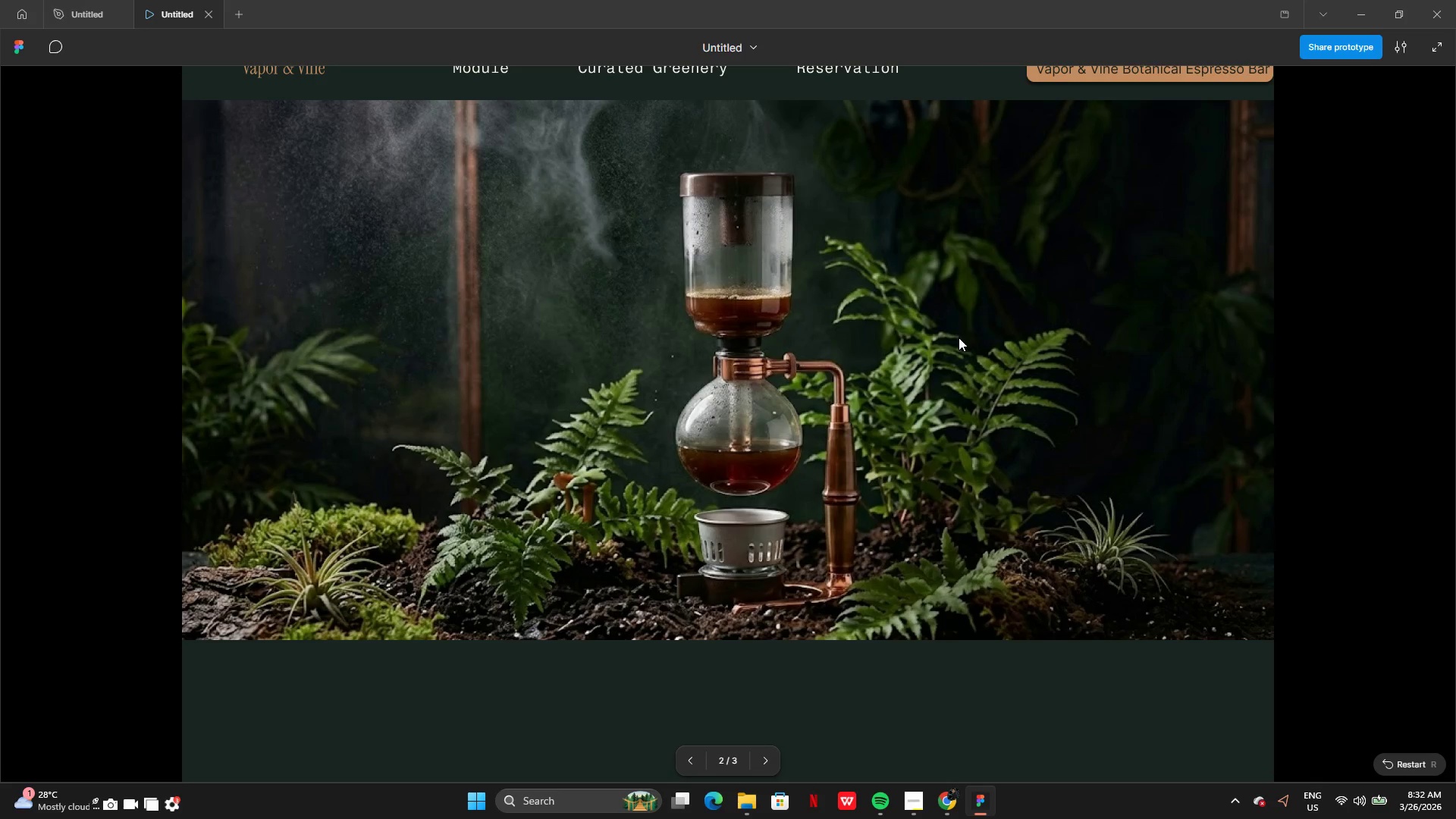 
left_click([96, 11])
 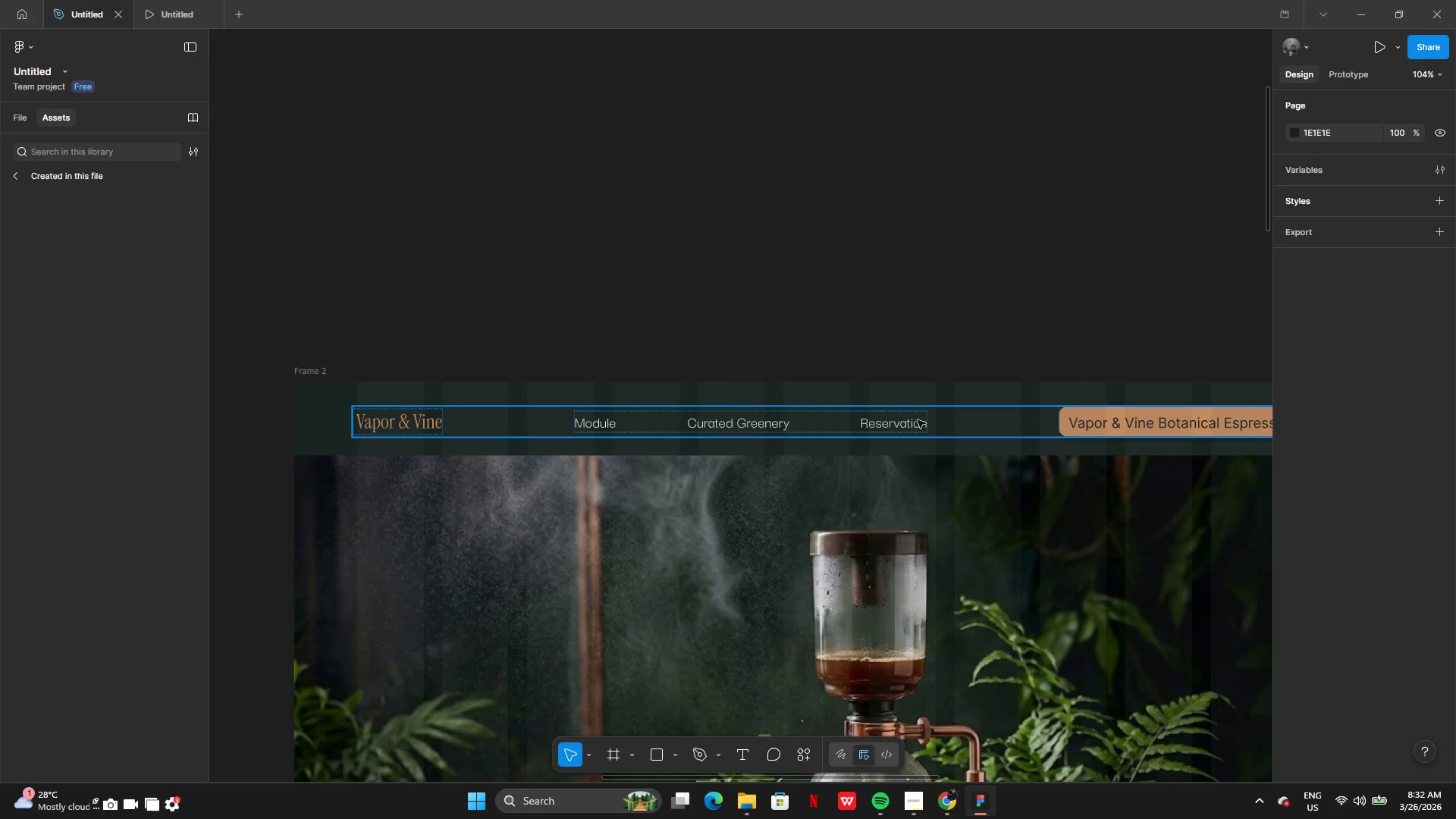 
double_click([918, 420])
 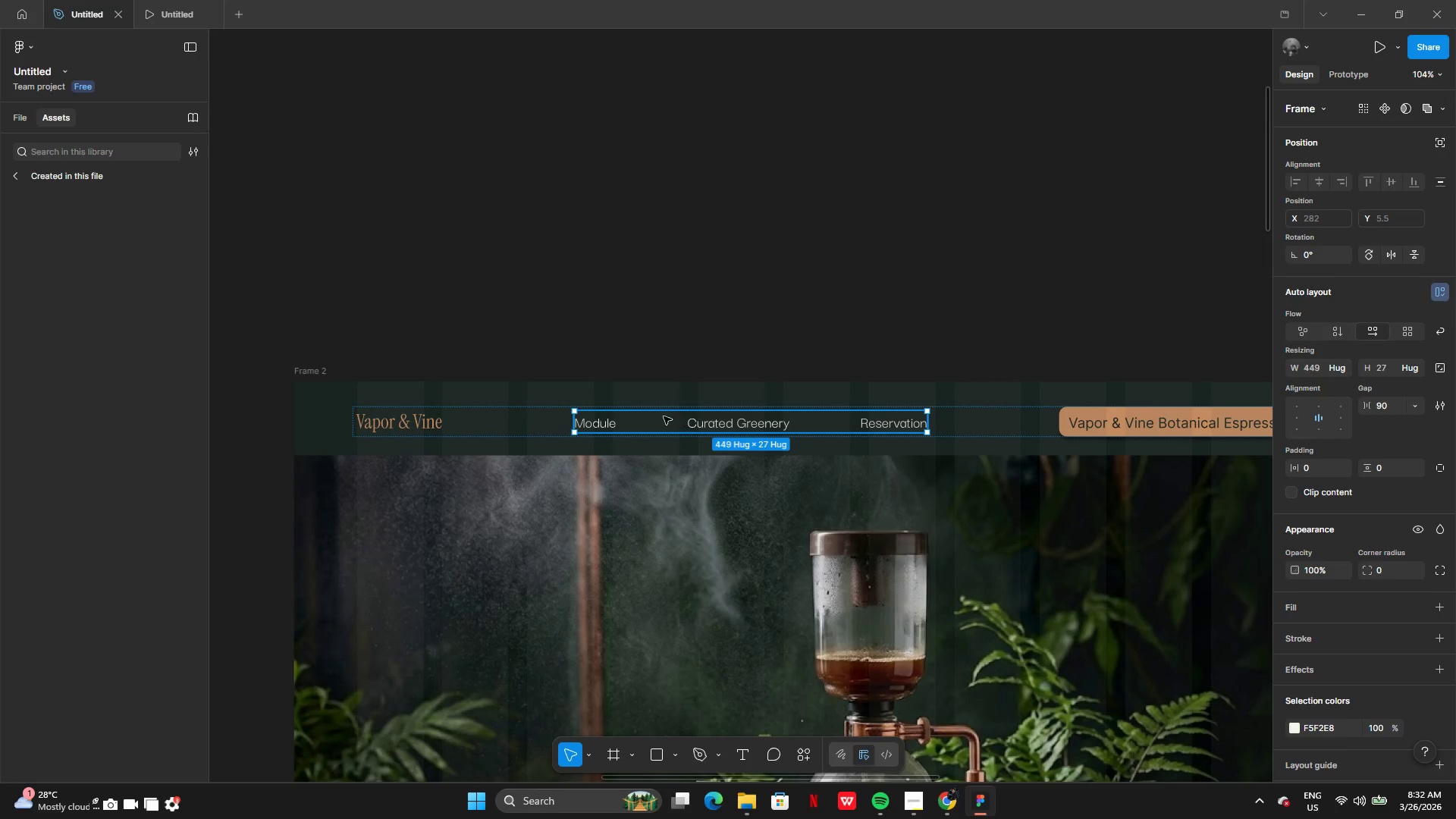 
left_click([607, 435])
 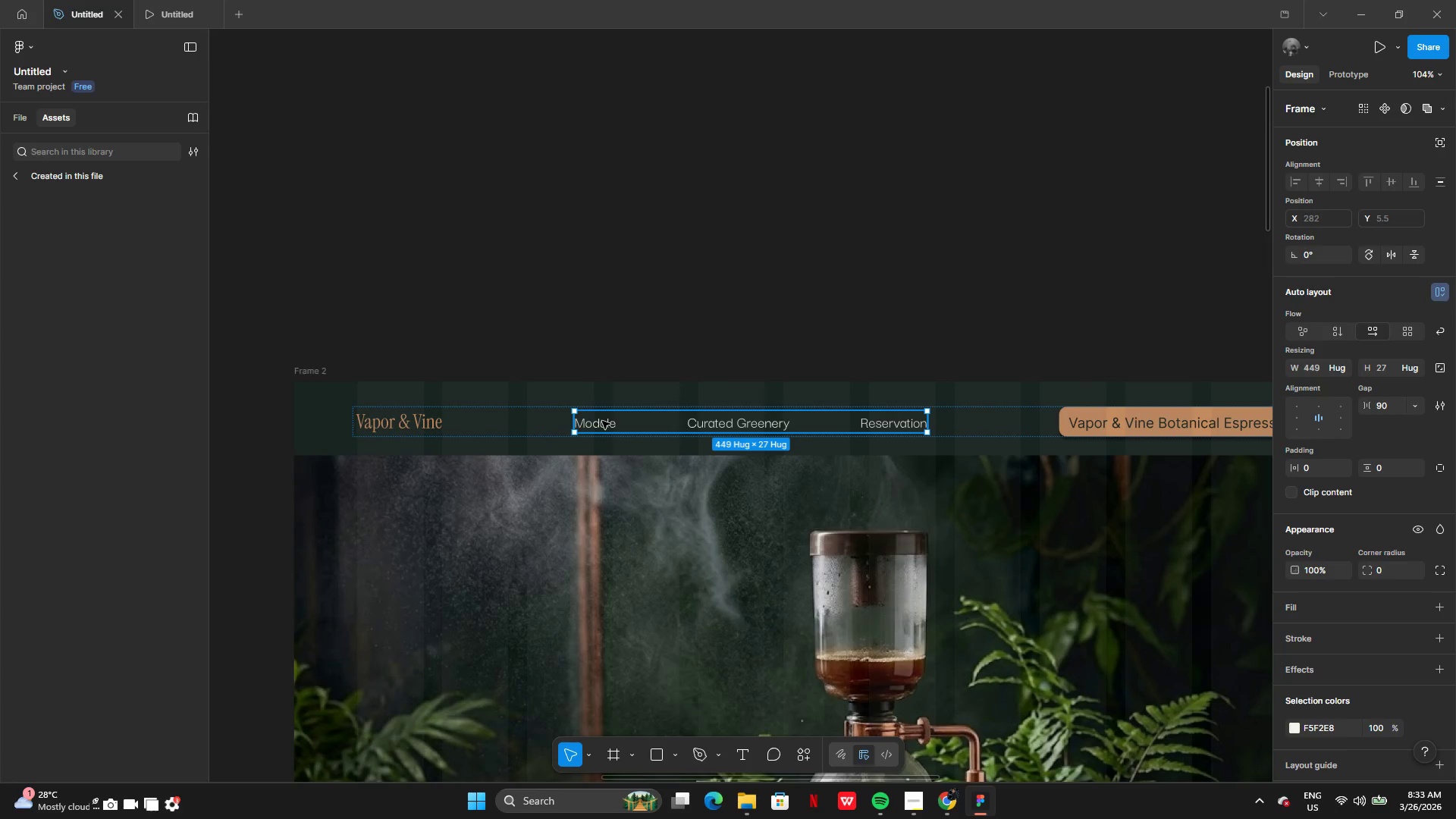 
left_click([602, 421])
 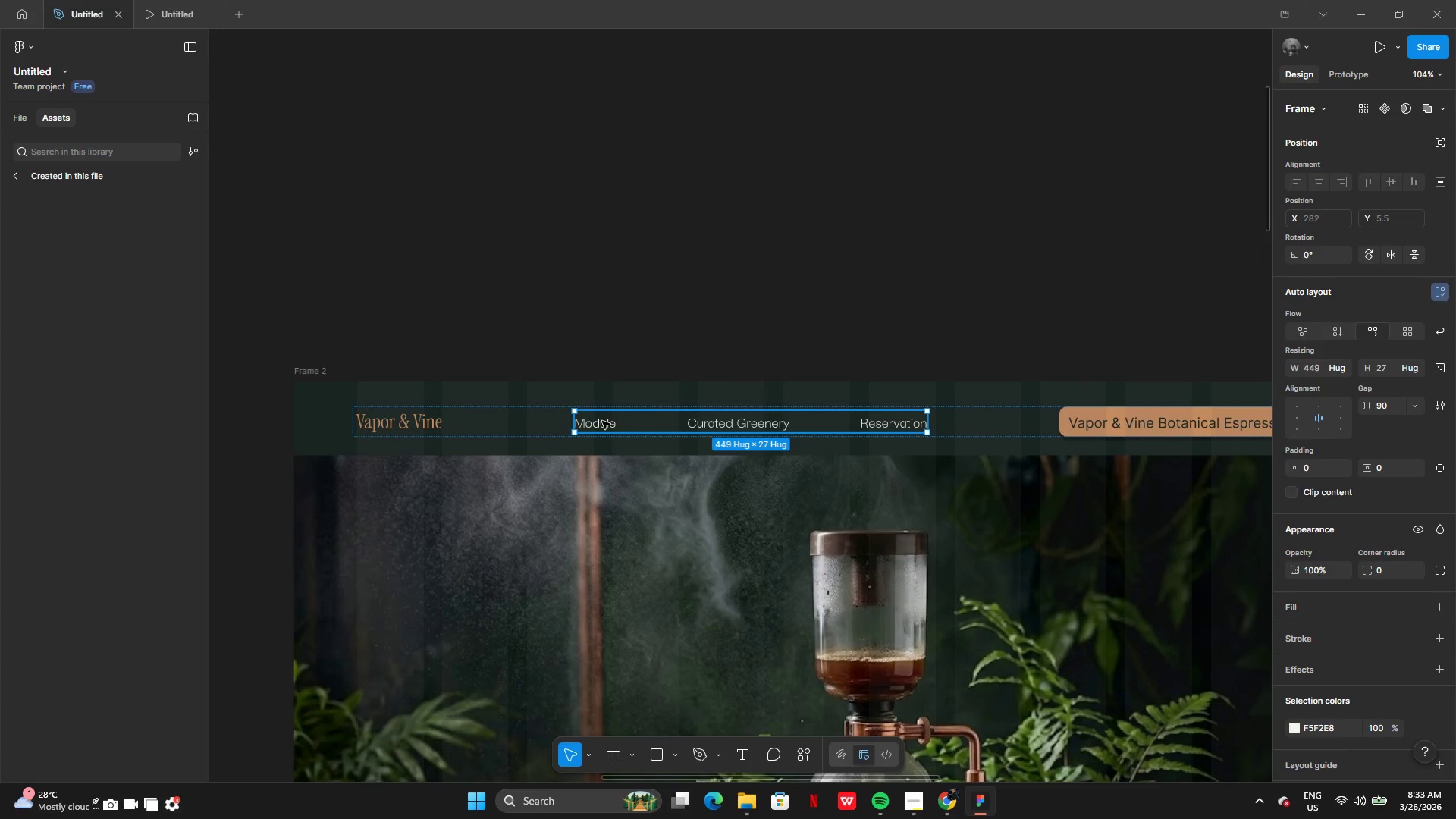 
hold_key(key=ShiftLeft, duration=0.58)
double_click([602, 421])
 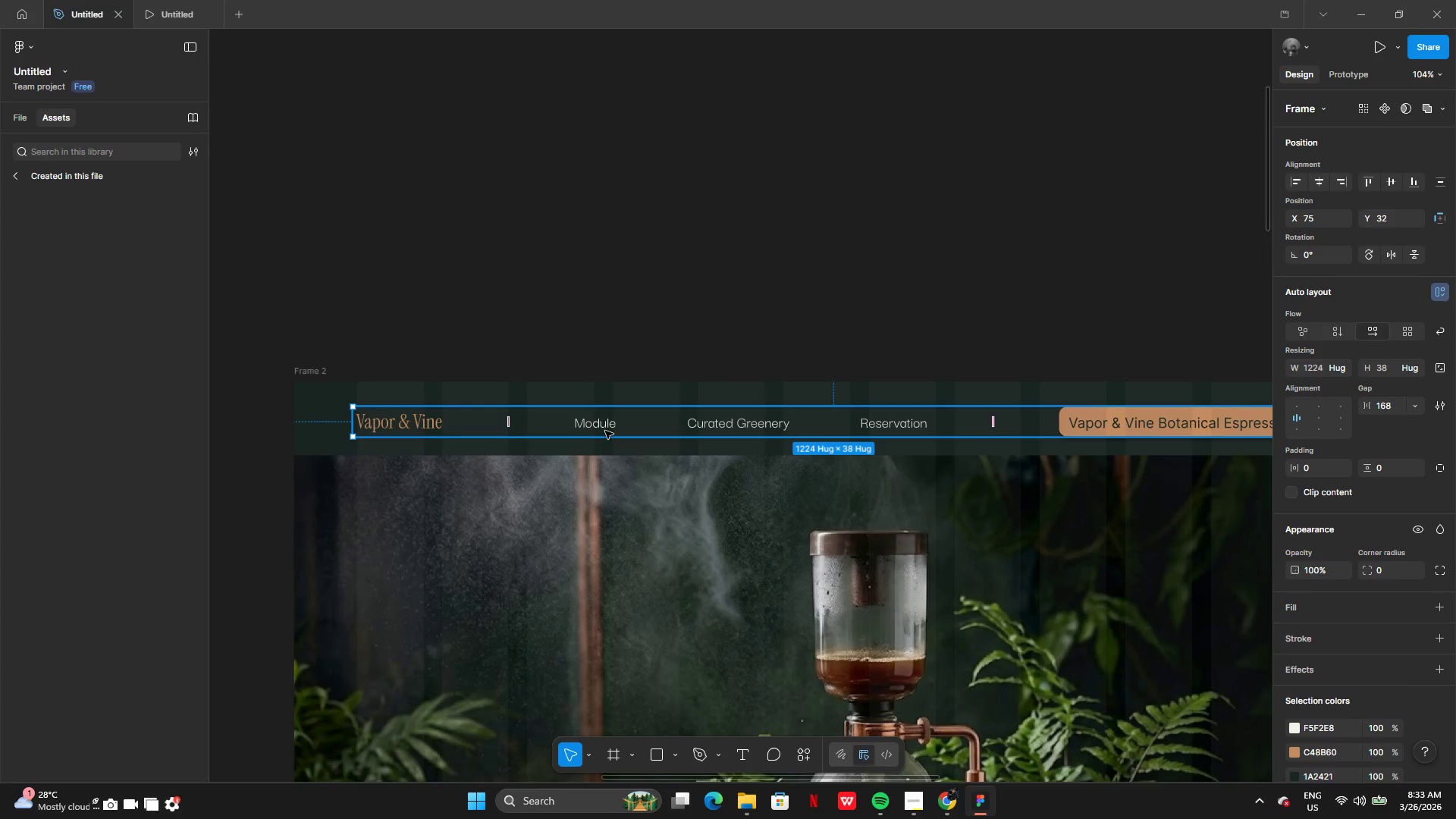 
double_click([605, 431])
 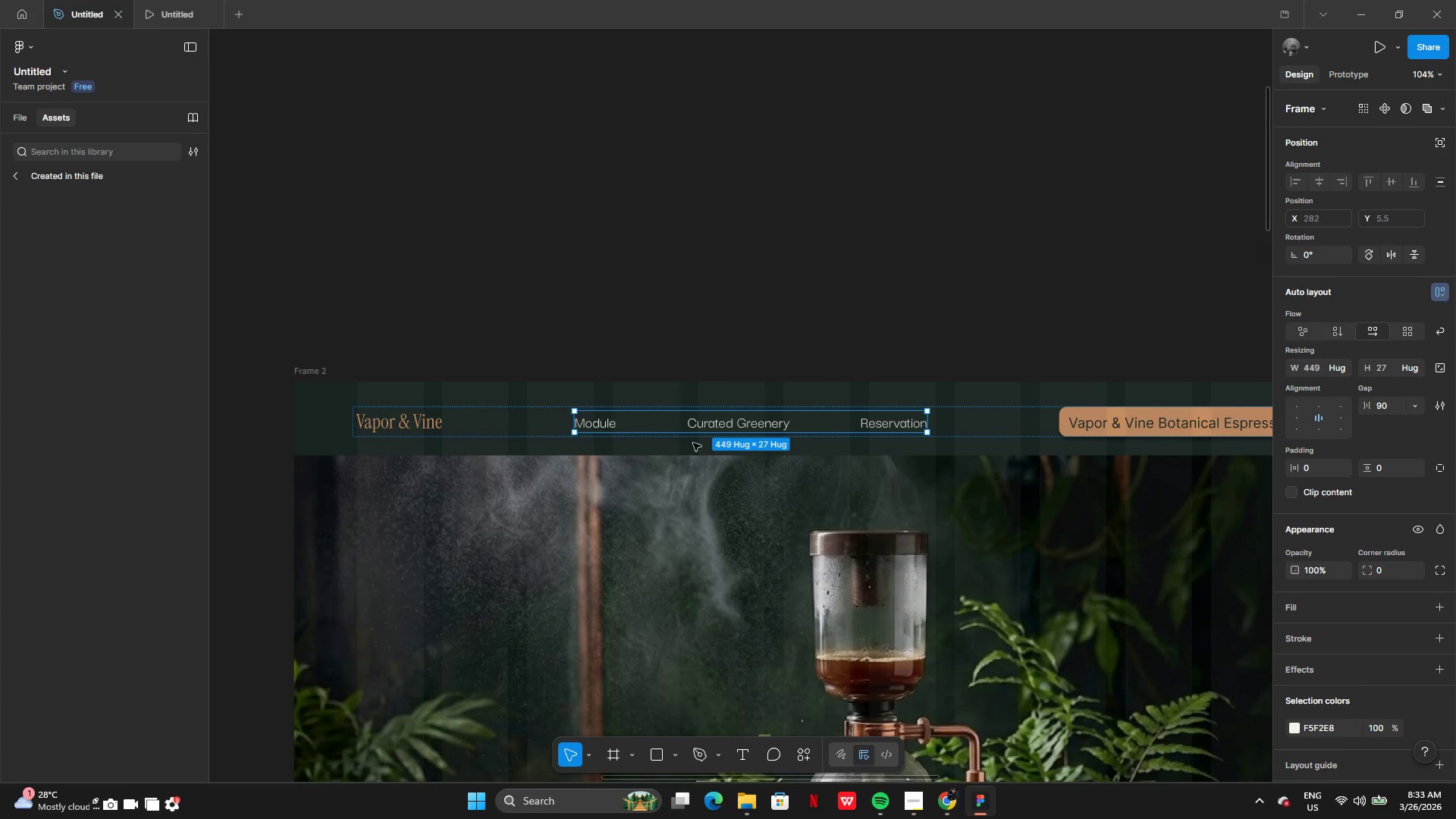 
hold_key(key=ShiftLeft, duration=0.97)
 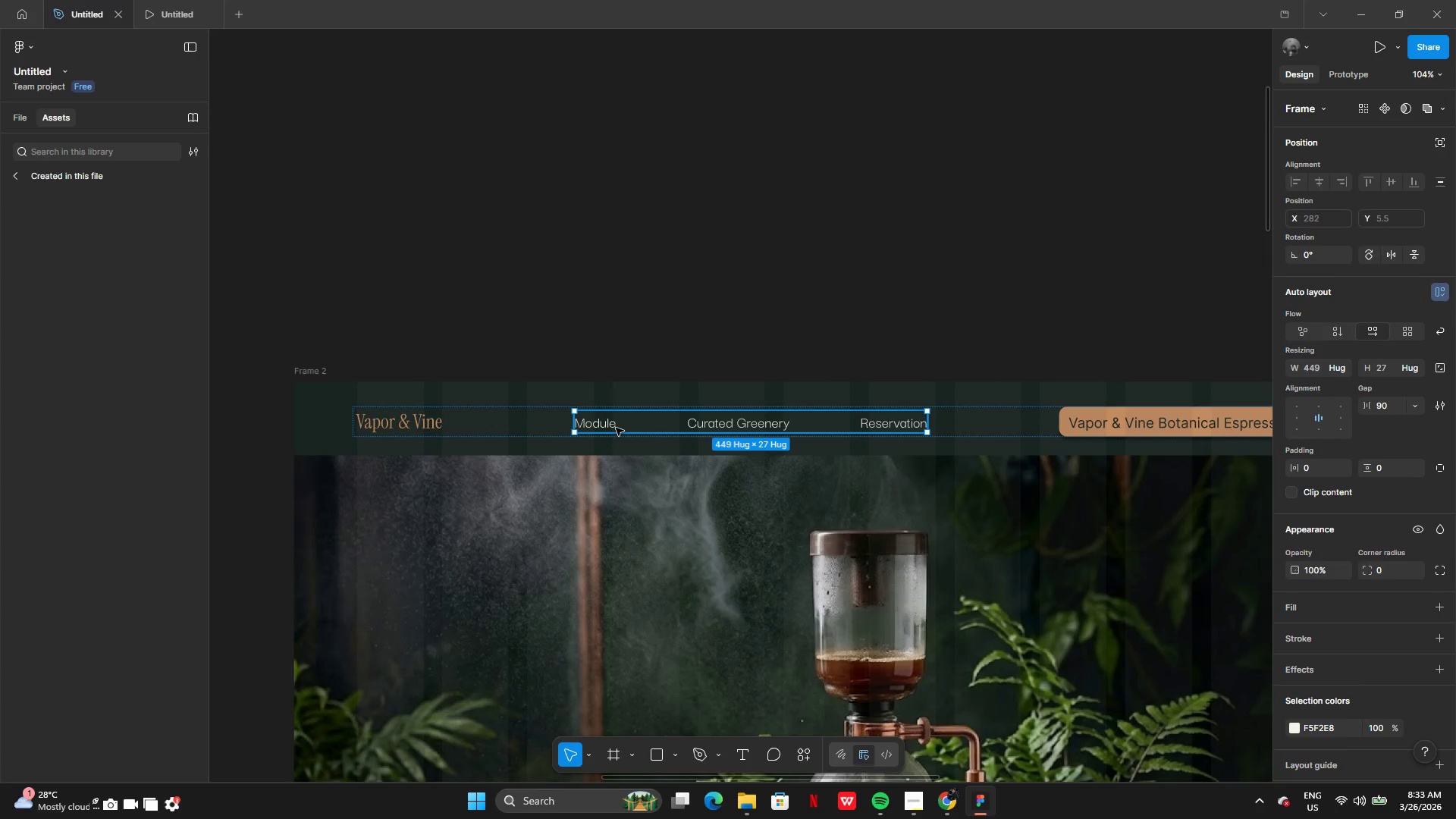 
double_click([616, 428])
 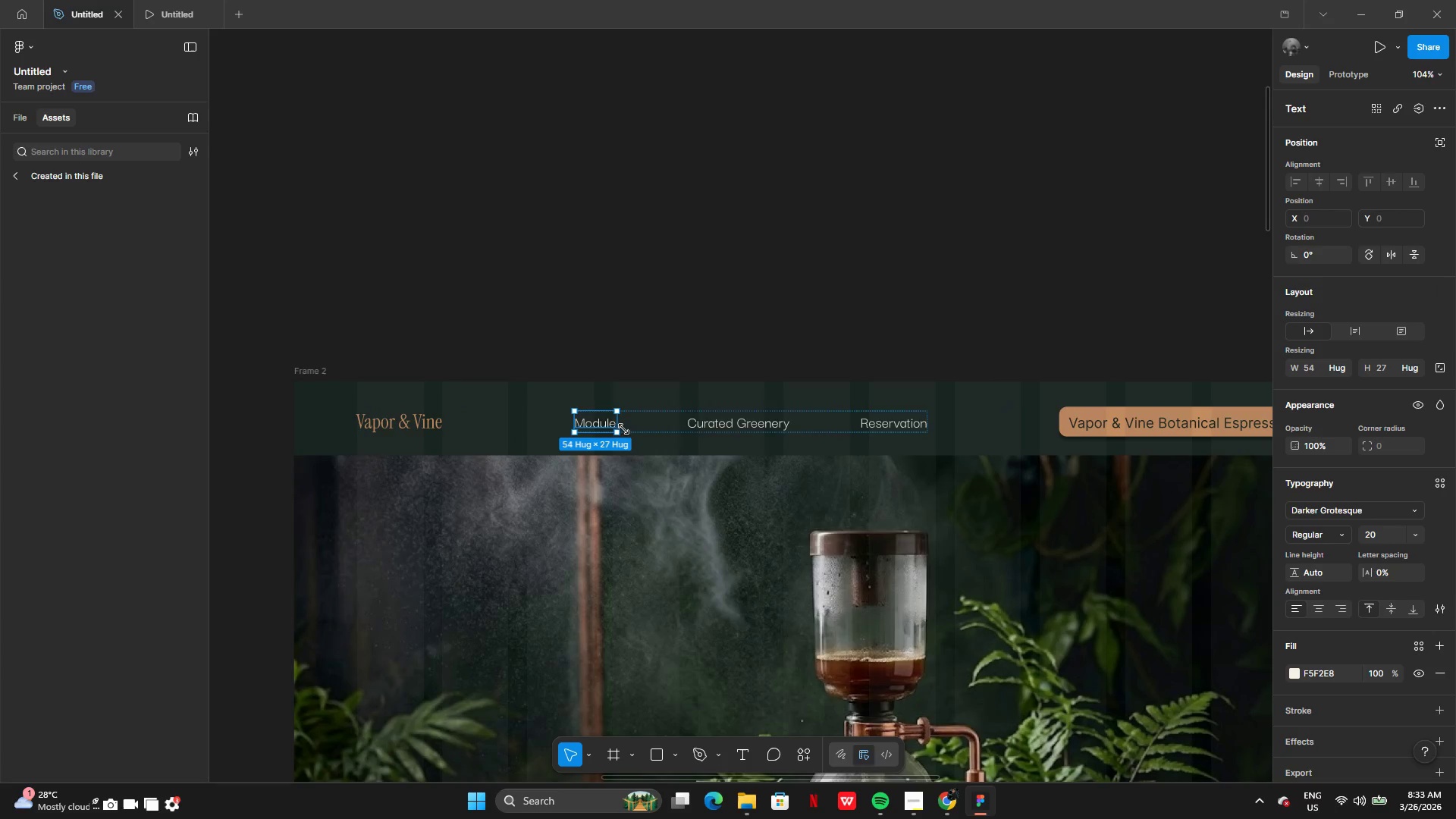 
hold_key(key=ShiftLeft, duration=1.5)
left_click([760, 420])
 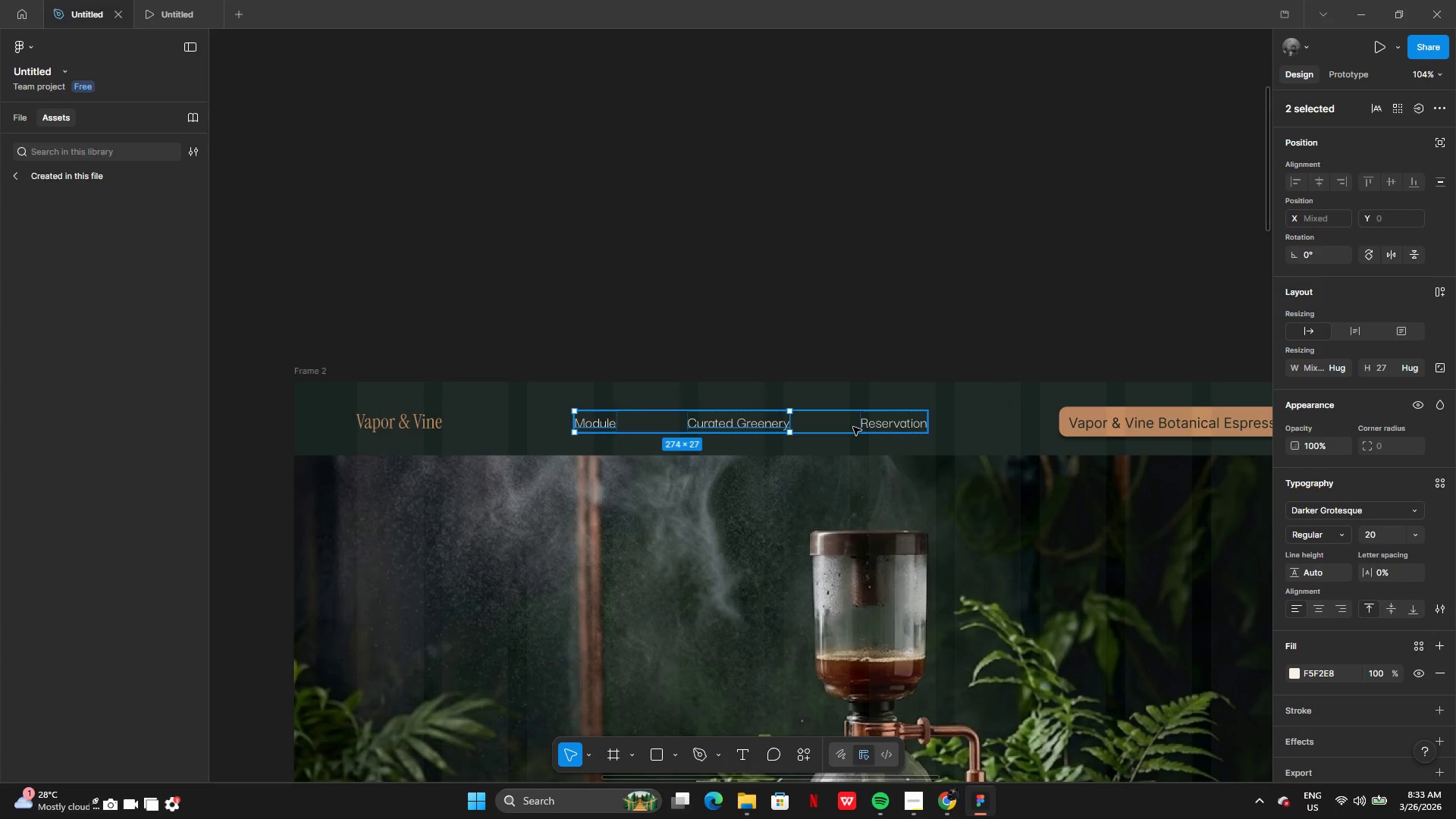 
left_click([859, 427])
 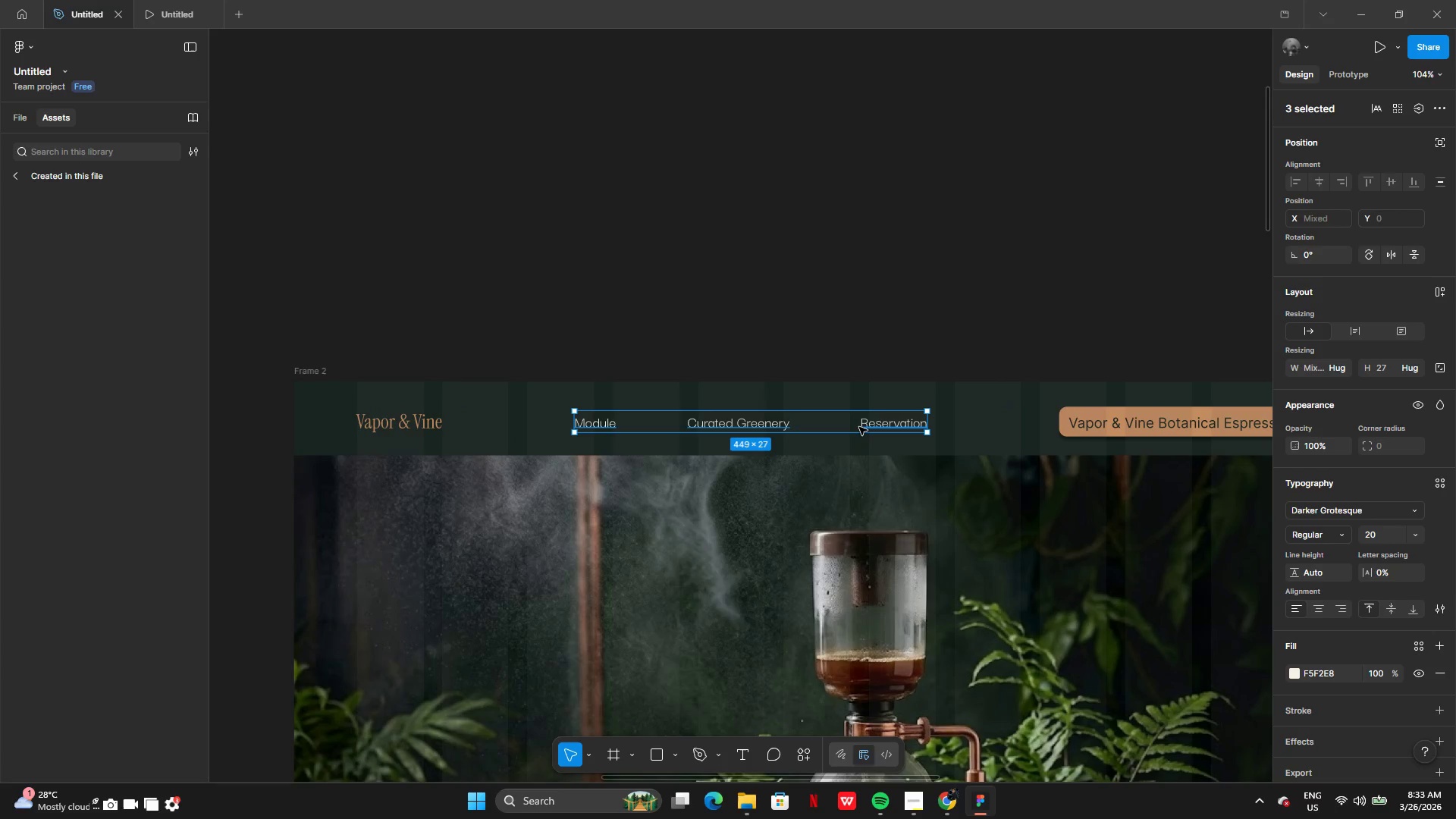 
hold_key(key=ShiftLeft, duration=0.41)
 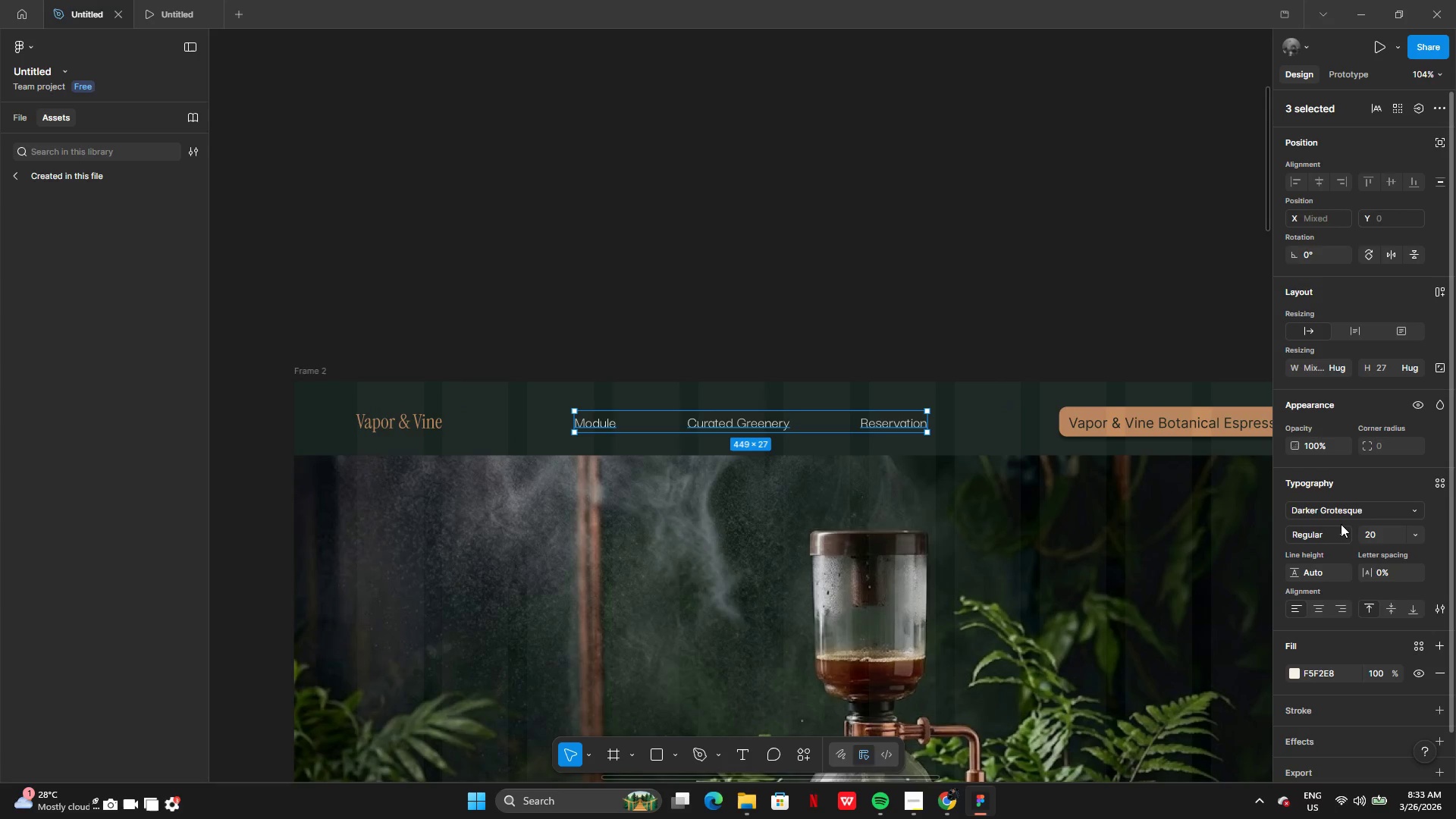 
mouse_move([1341, 512])
 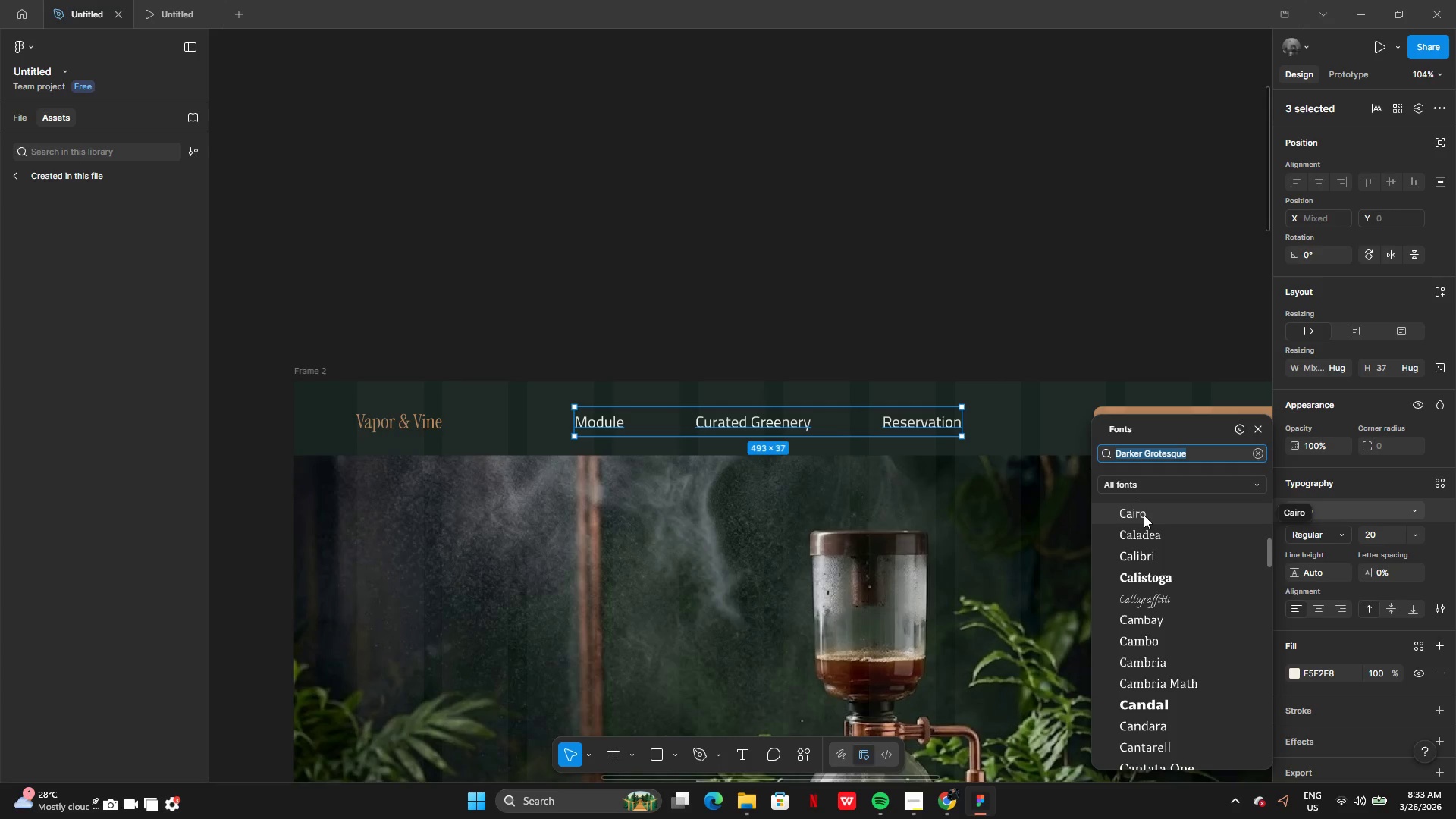 
wait(35.58)
 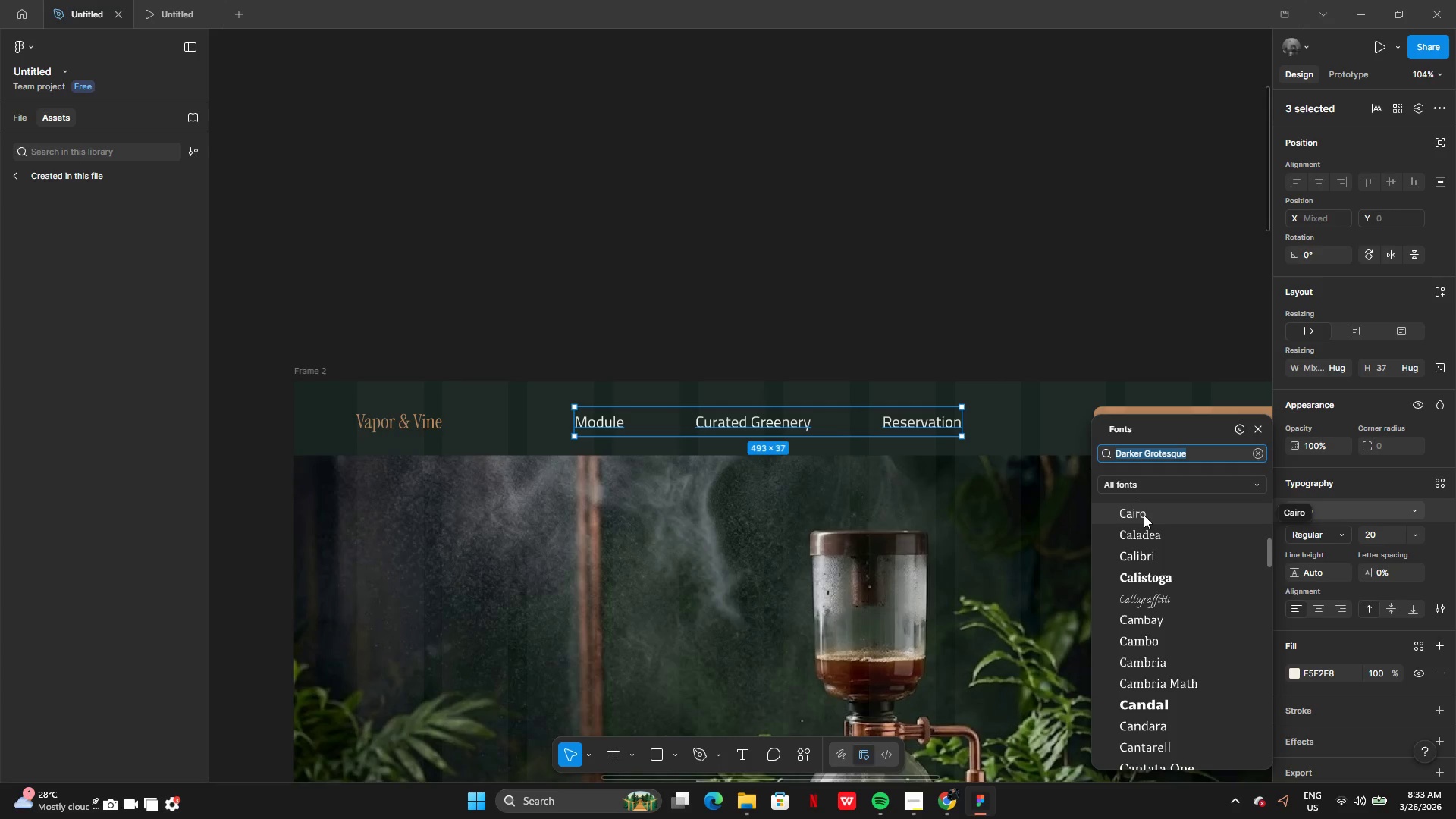 
mouse_move([1153, 562])
 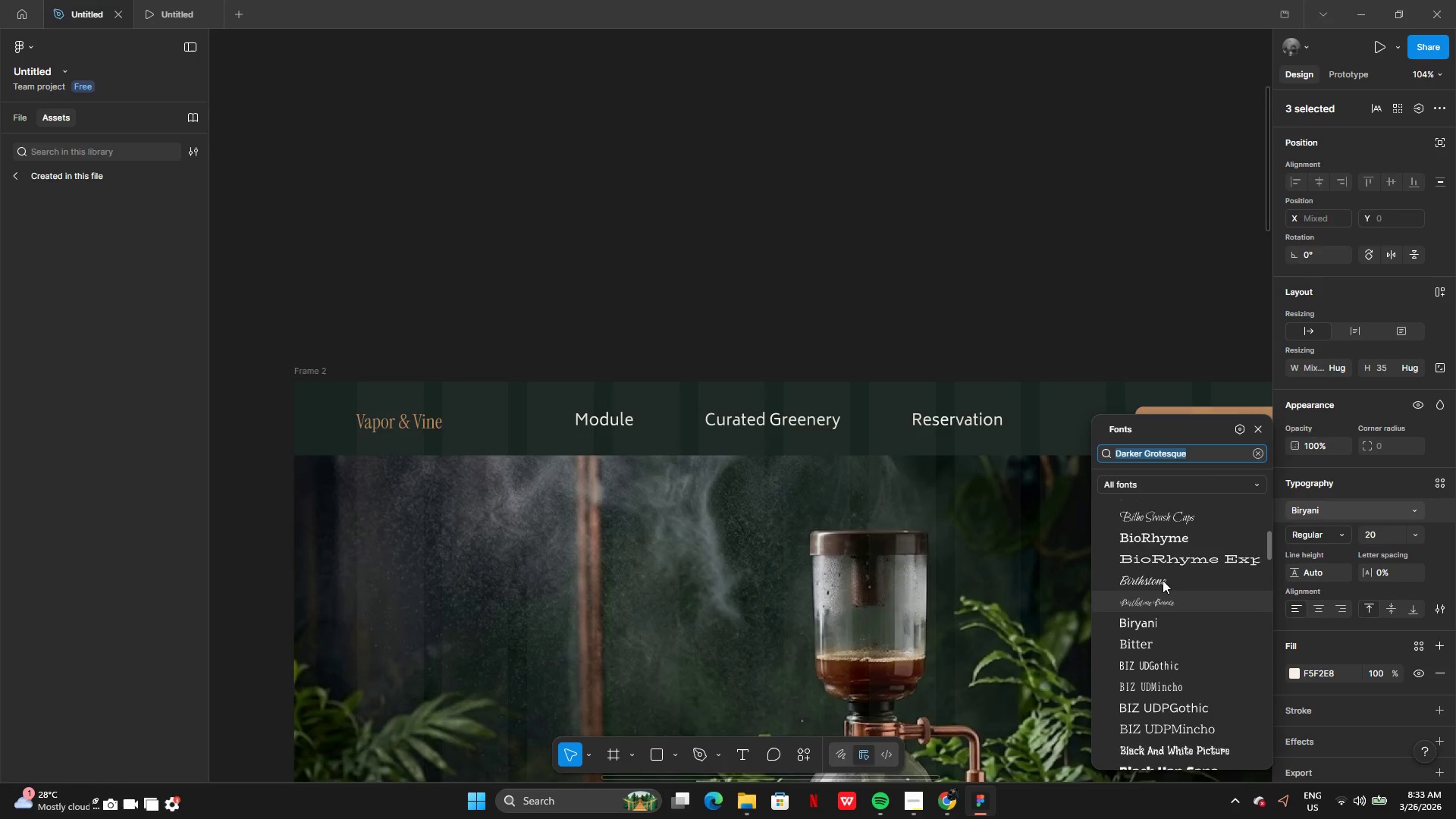 
wait(9.66)
 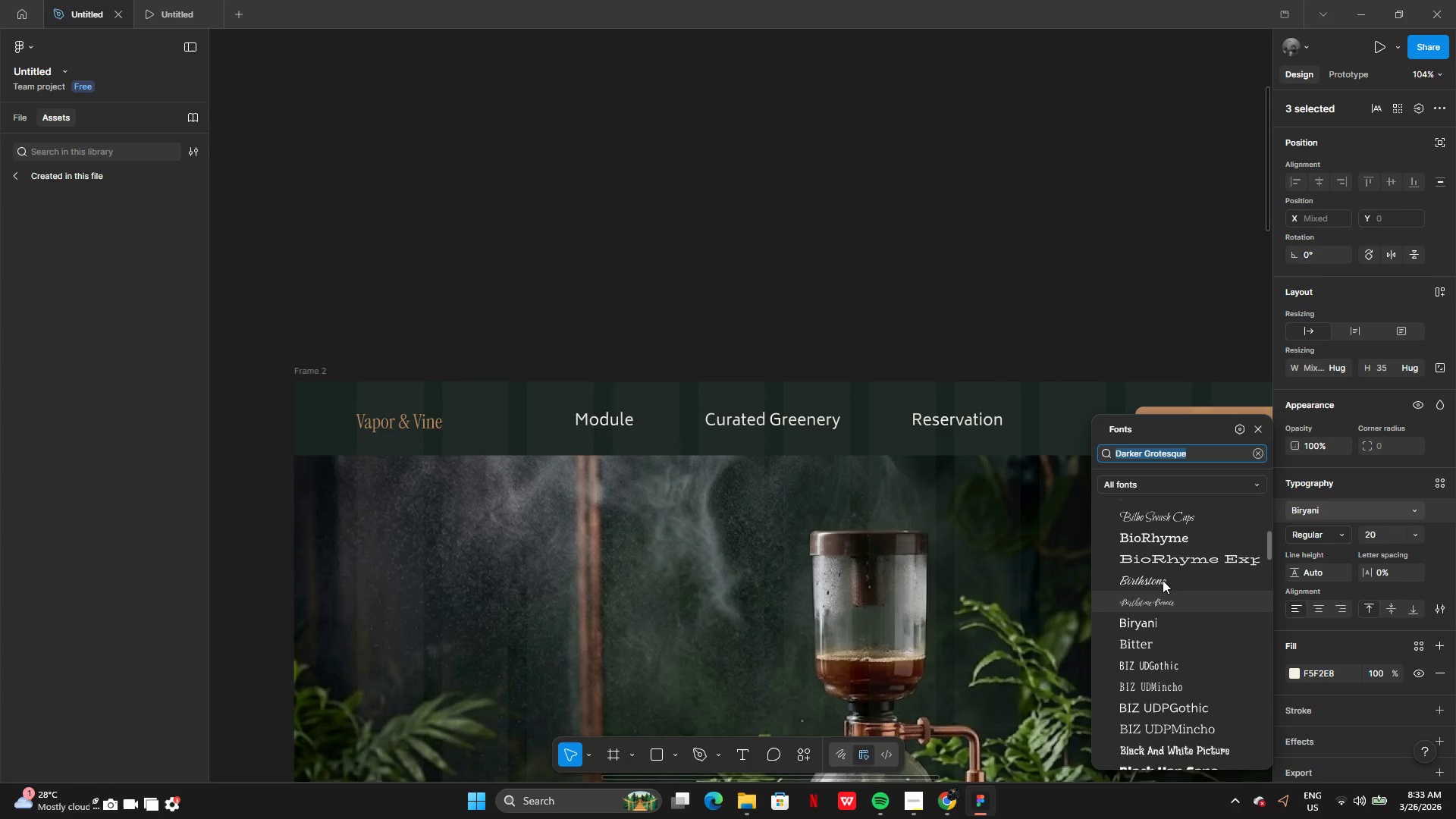 
left_click([1163, 535])
 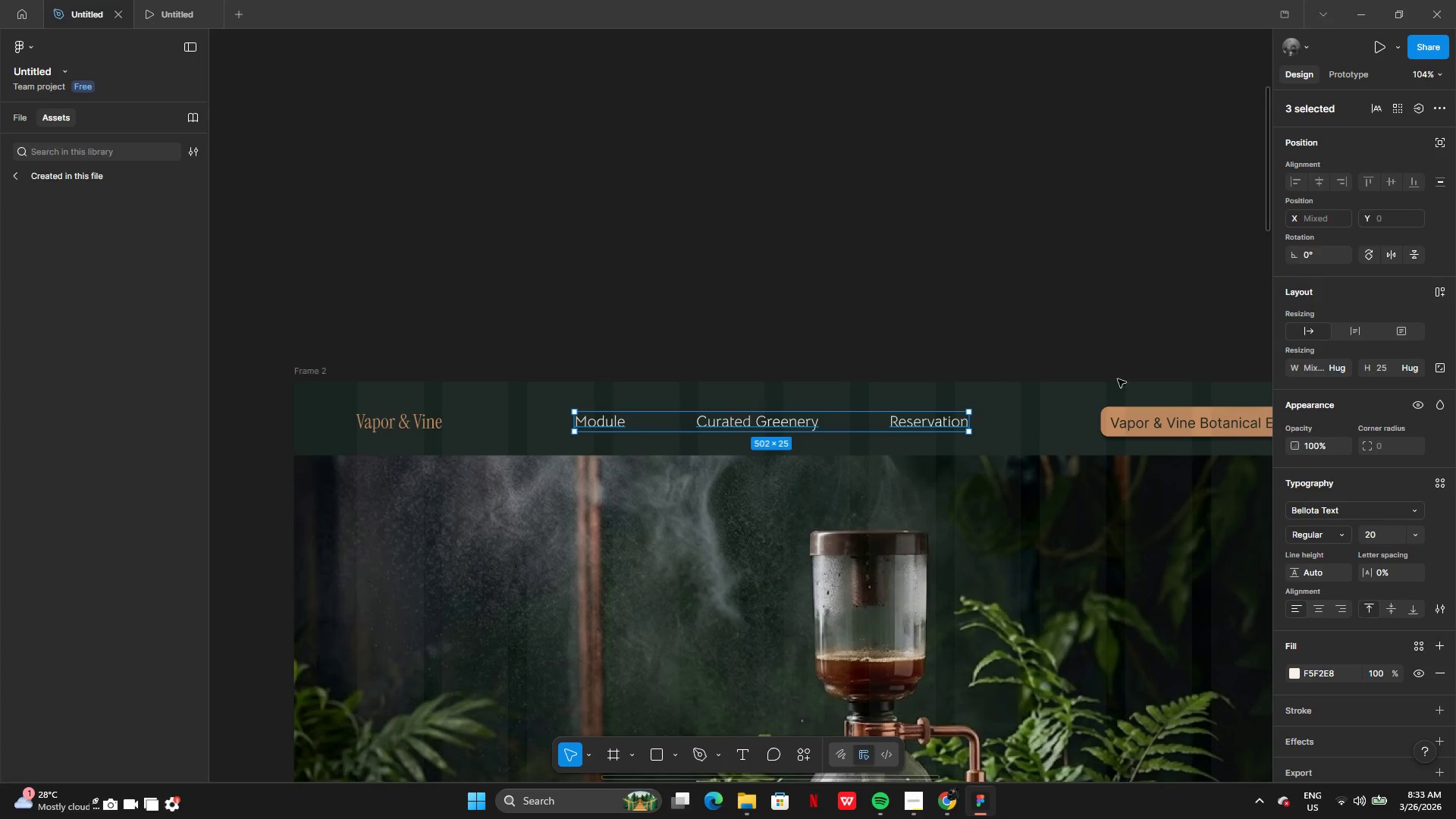 
mouse_move([1111, 302])
 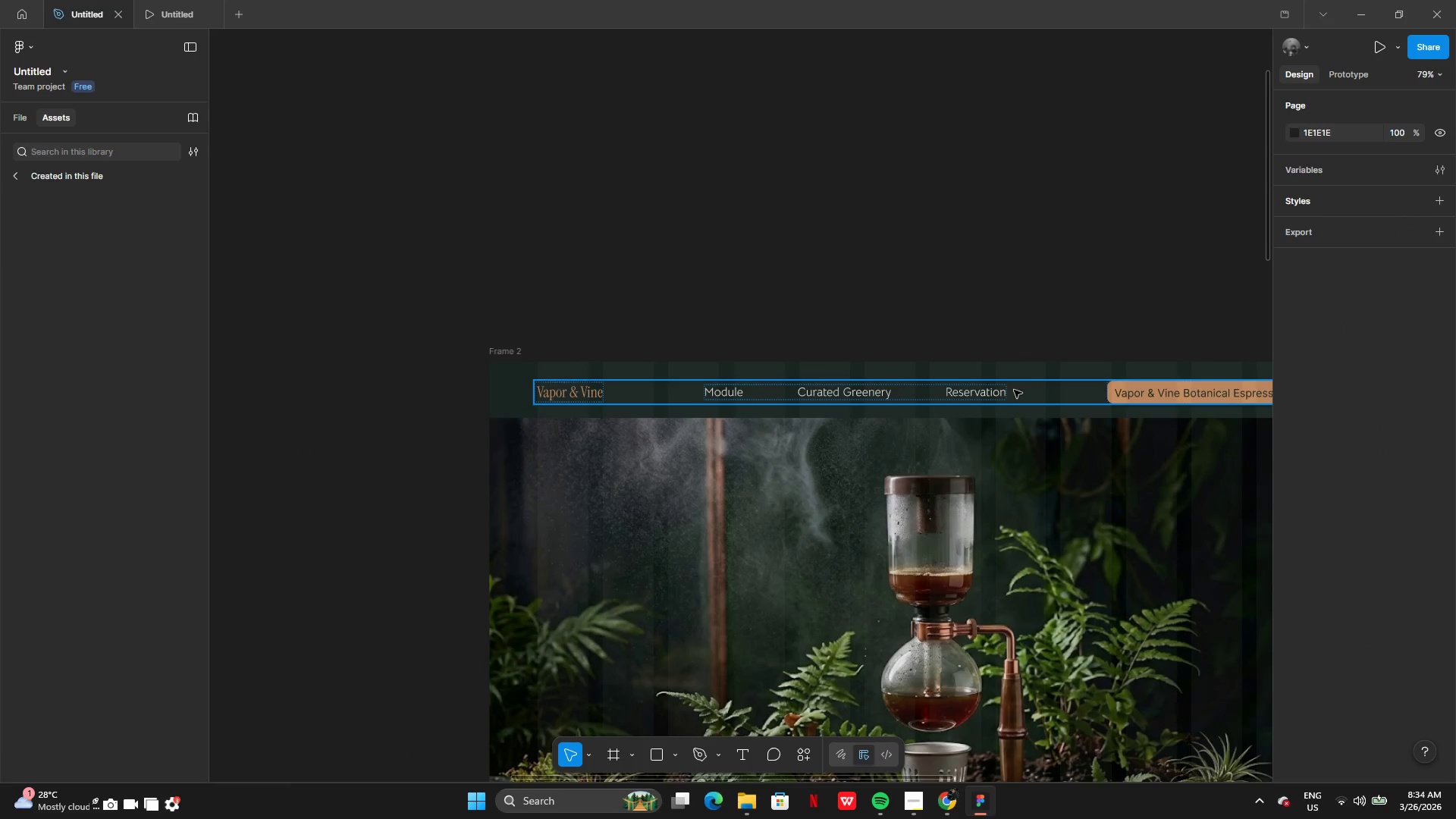 
left_click([1014, 390])
 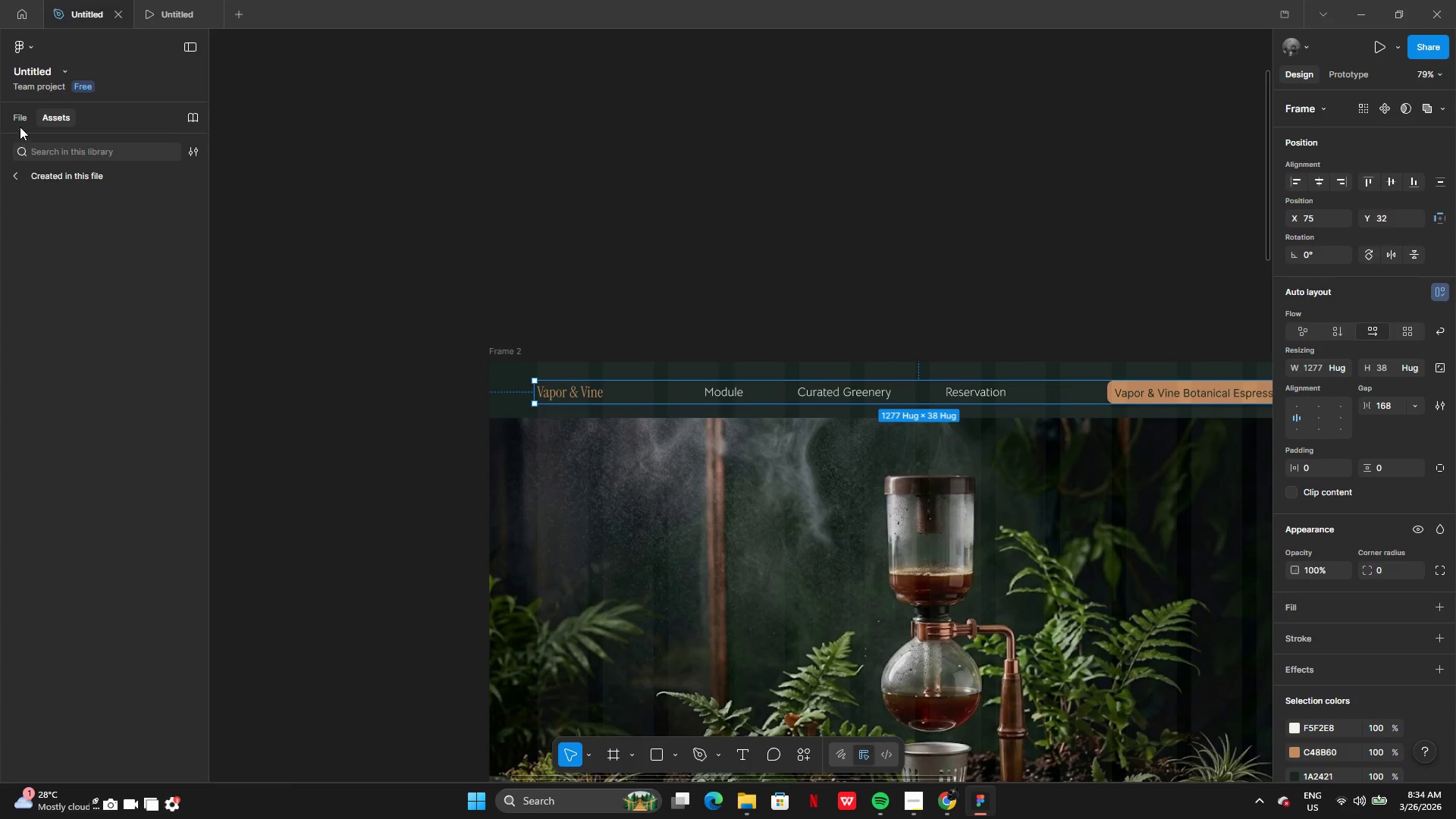 
left_click([15, 116])
 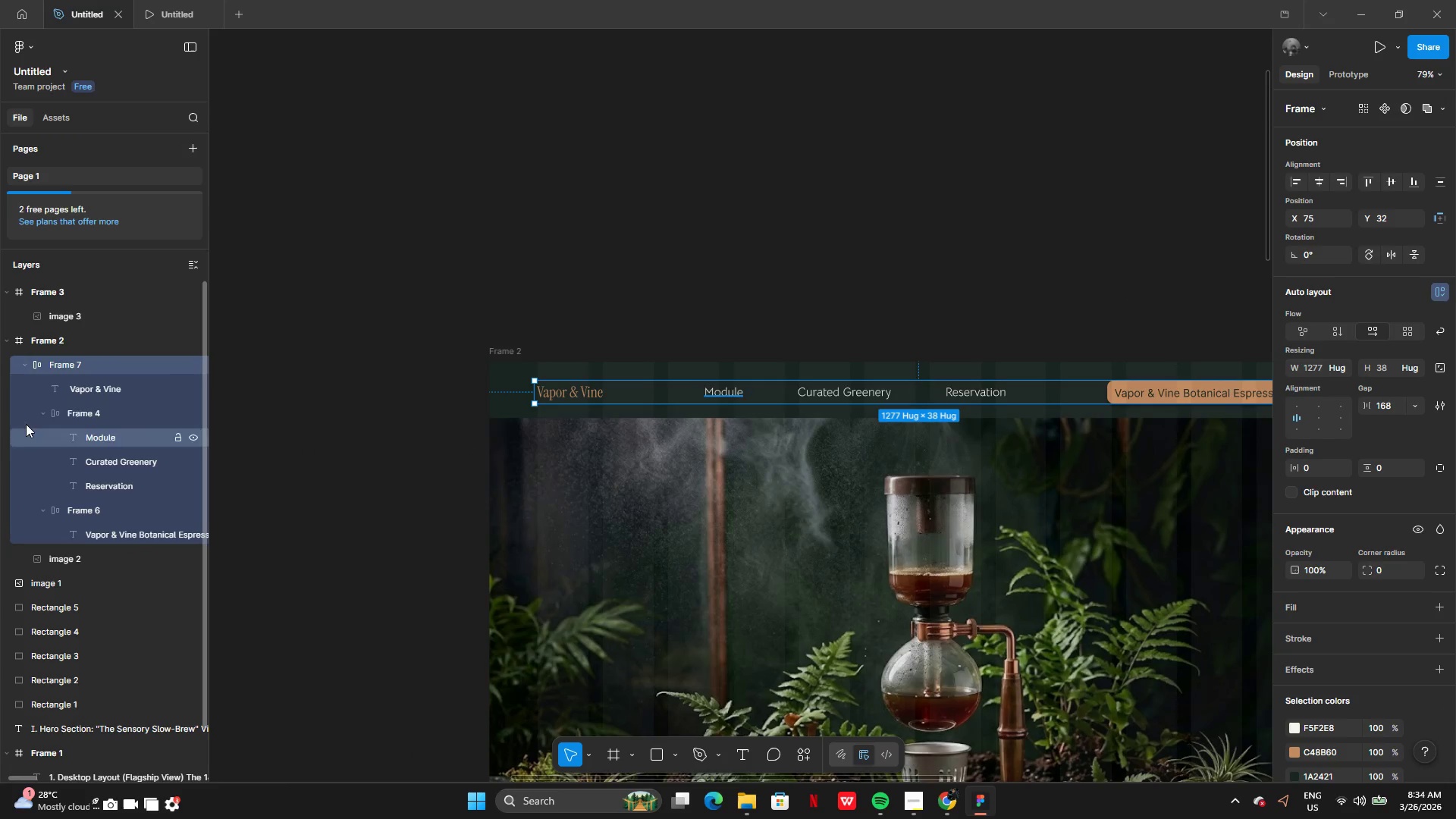 
double_click([83, 366])
 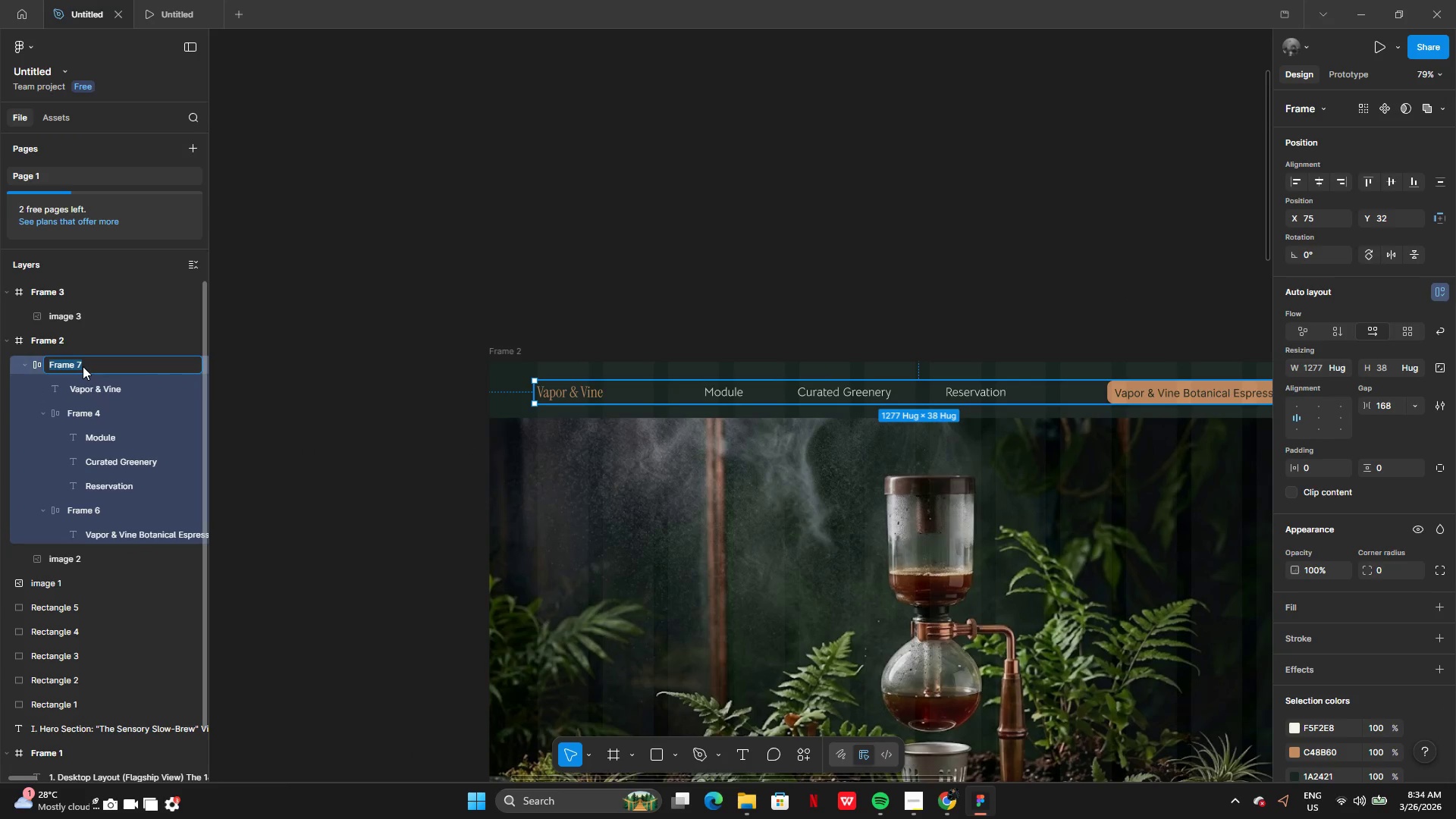 
type(Hed)
key(Backspace)
type(ader)
 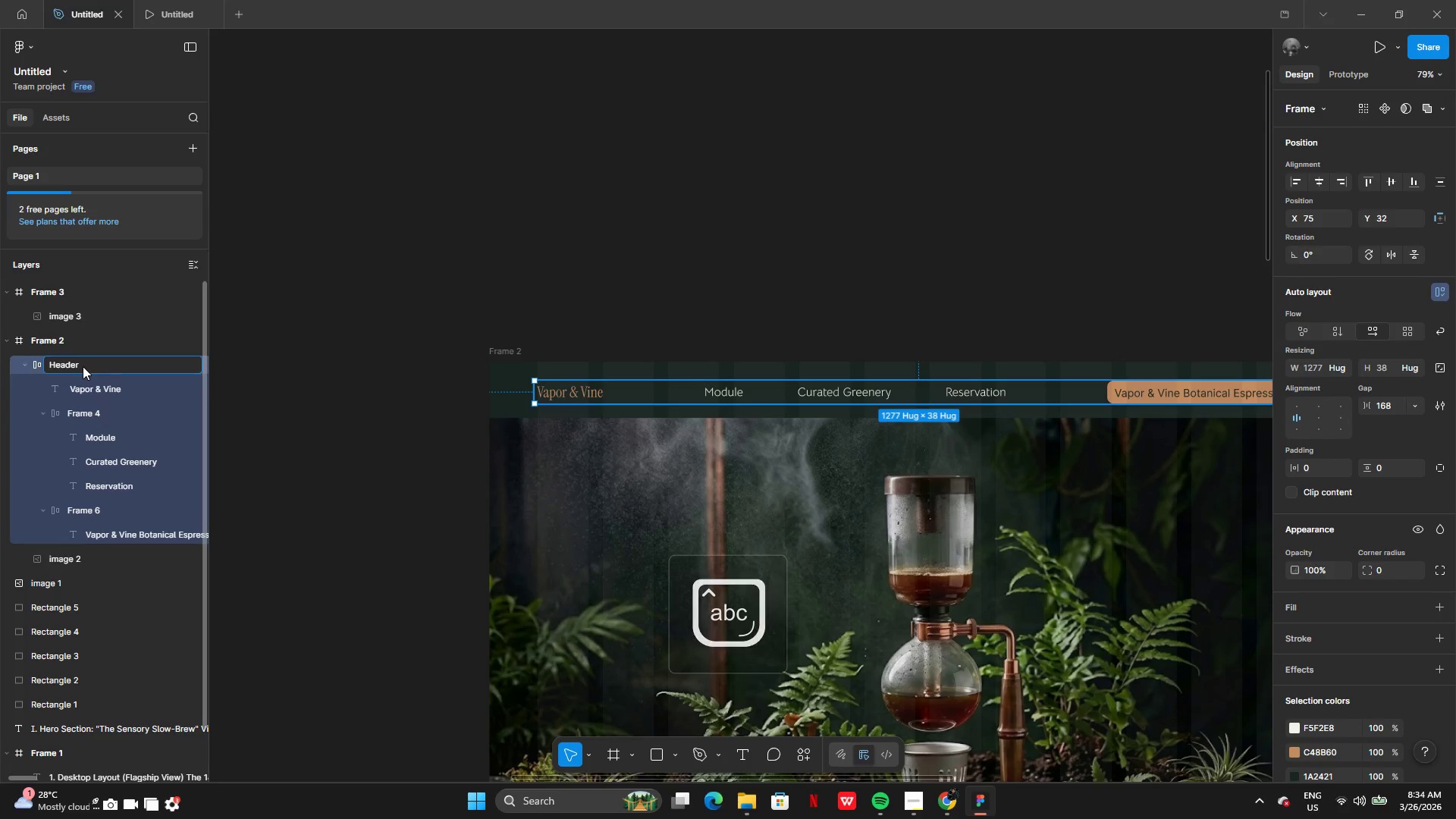 
key(Enter)
 